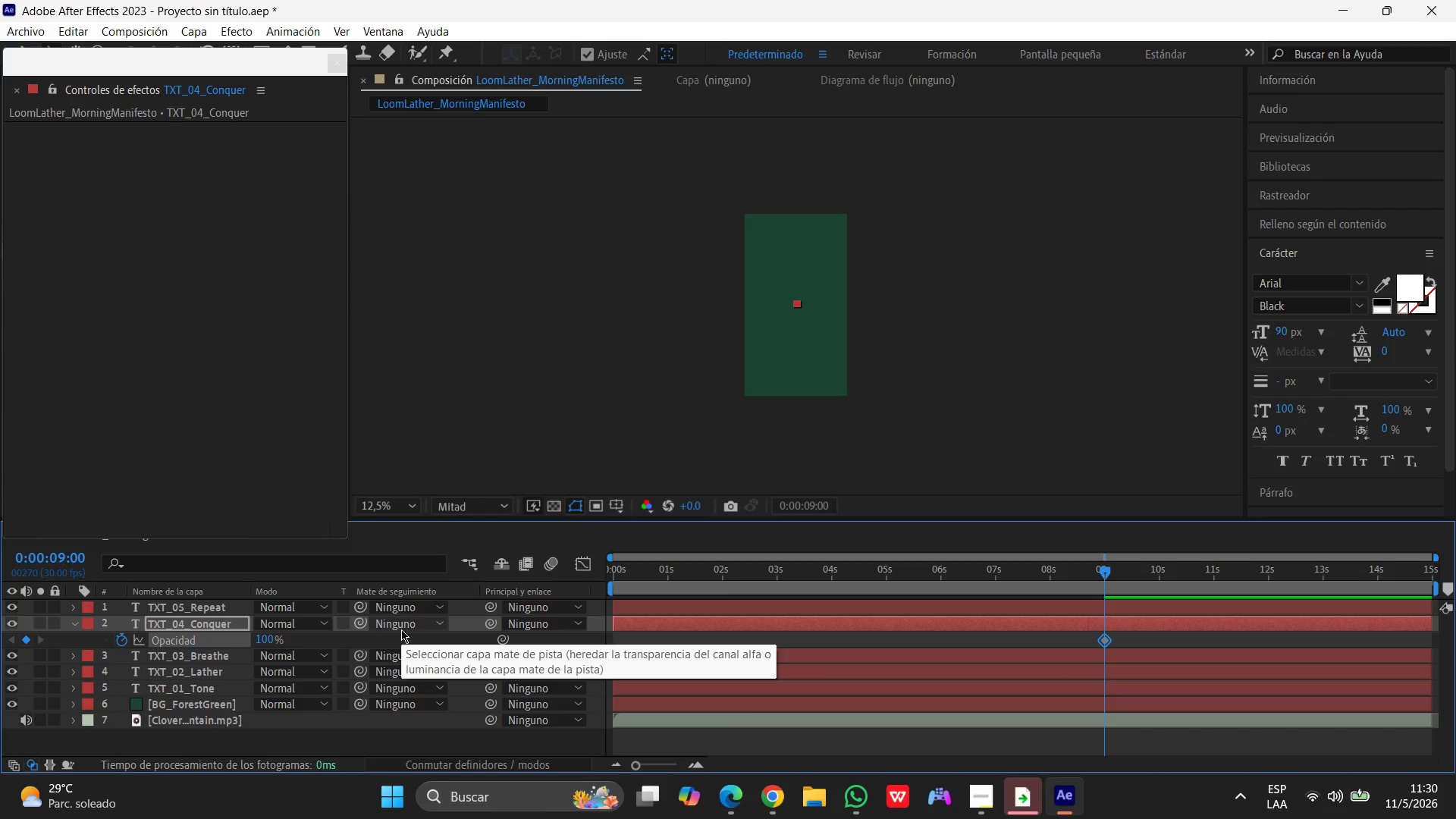 
left_click_drag(start_coordinate=[1105, 588], to_coordinate=[1133, 583])
 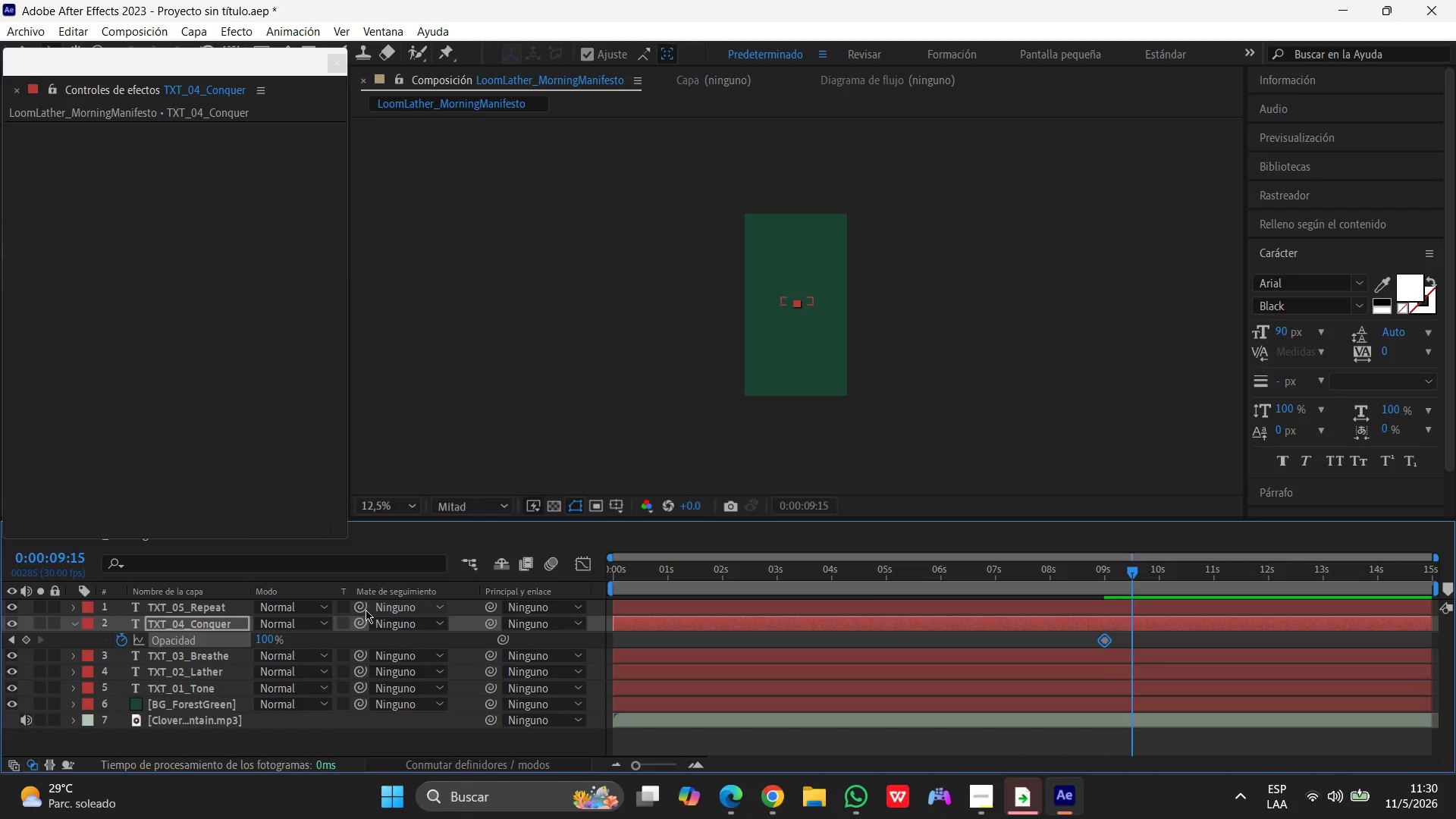 
left_click([187, 625])
 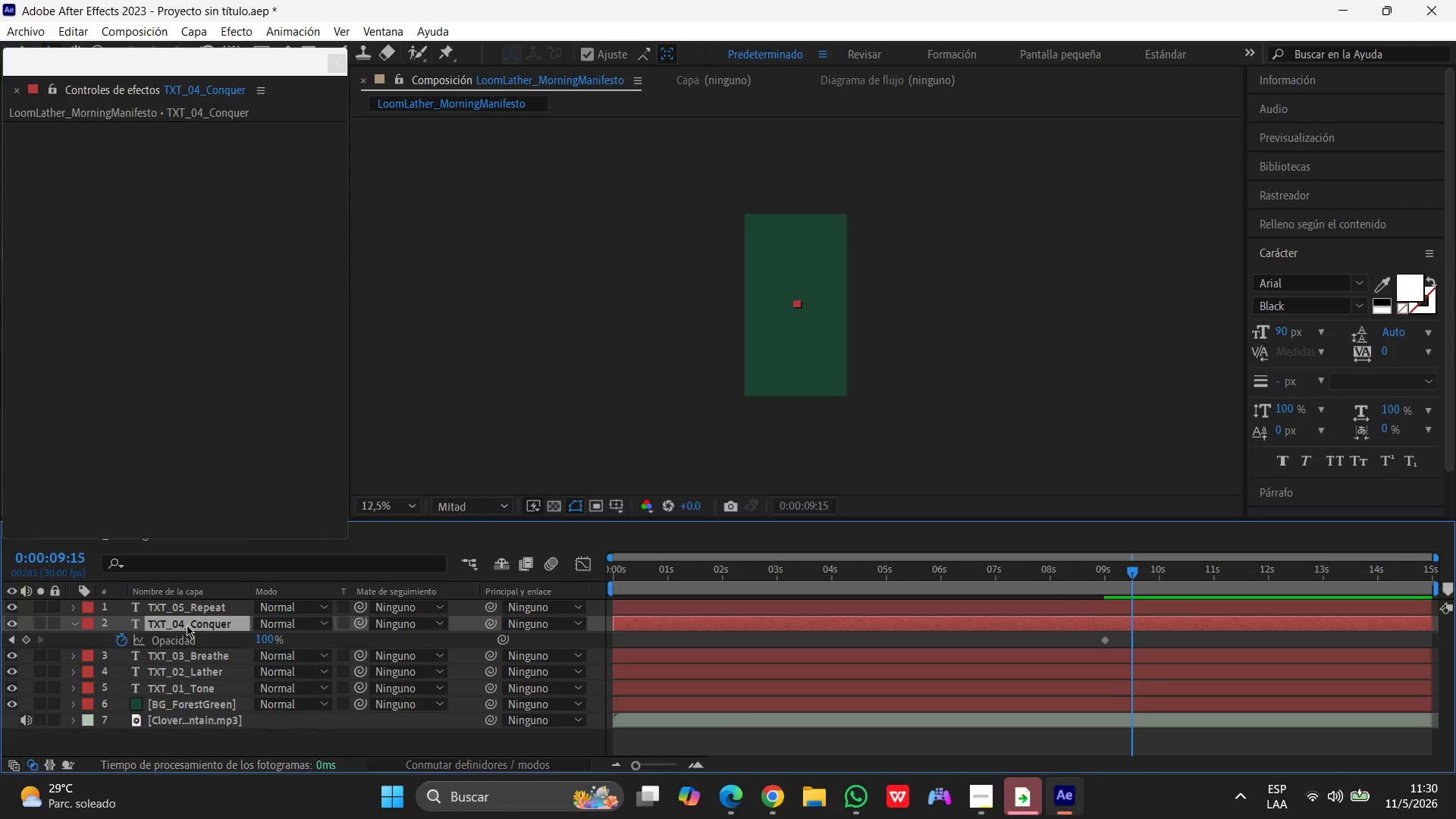 
key(R)
 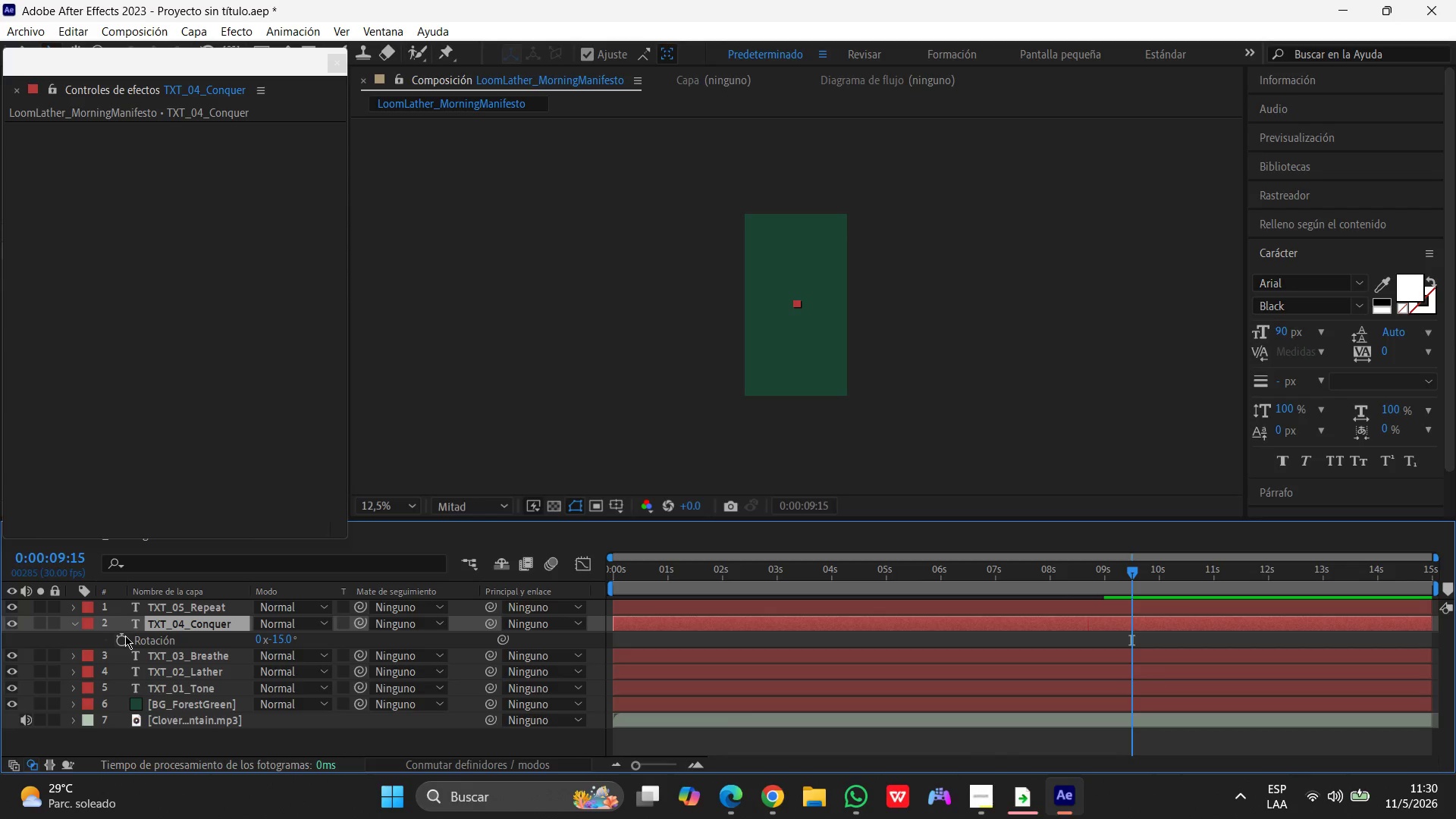 
left_click([121, 640])
 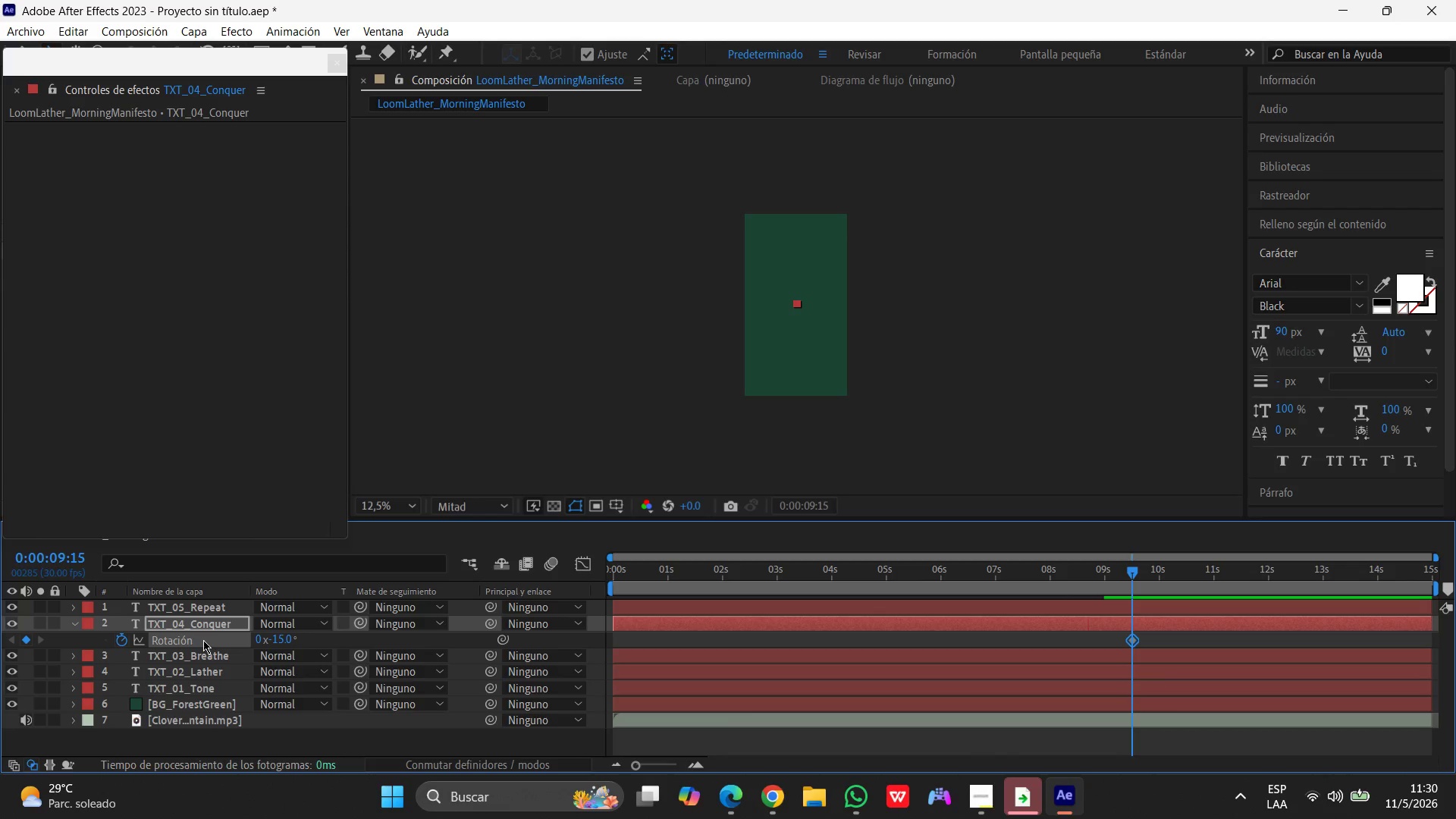 
left_click([258, 645])
 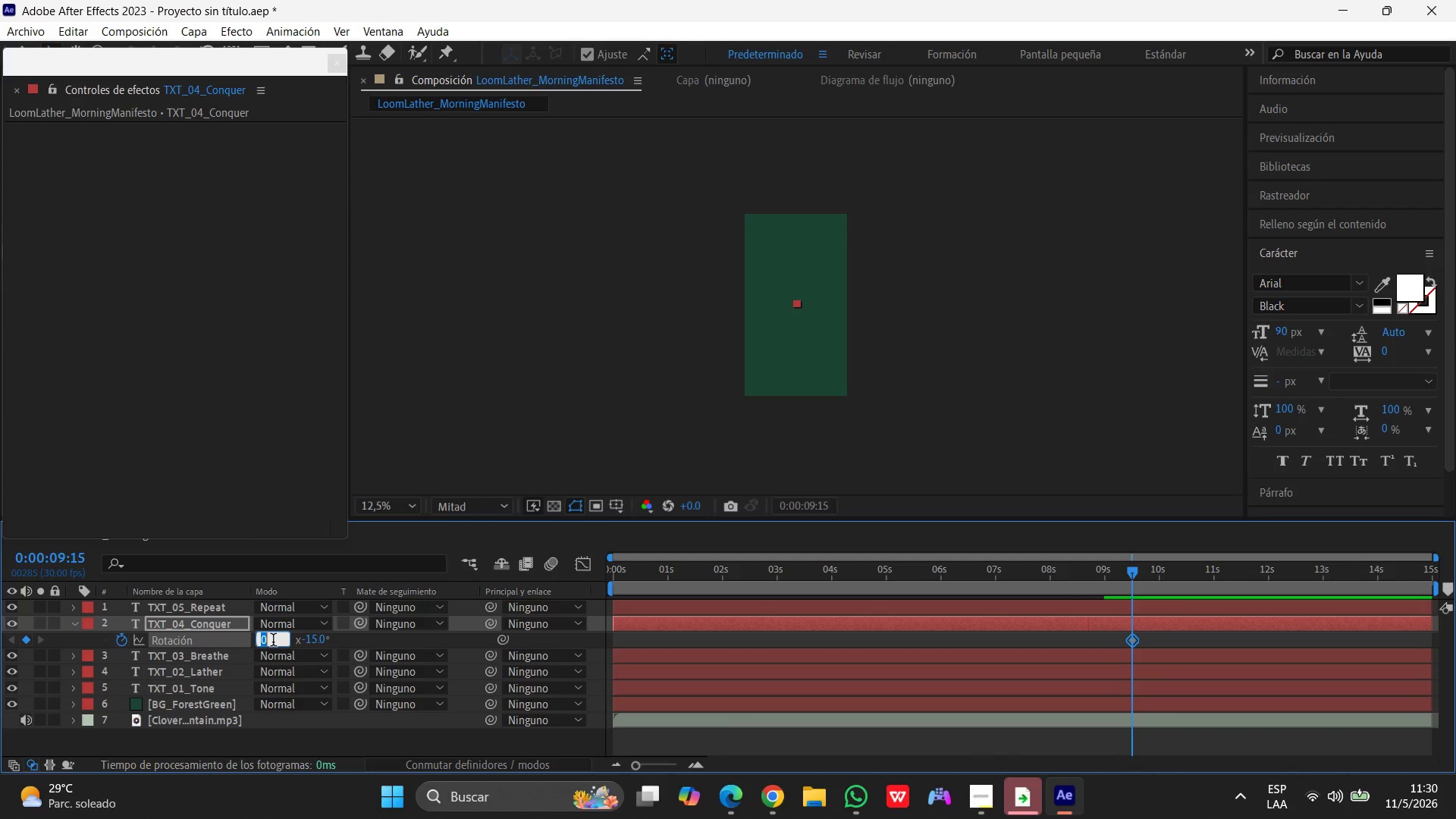 
key(Numpad0)
 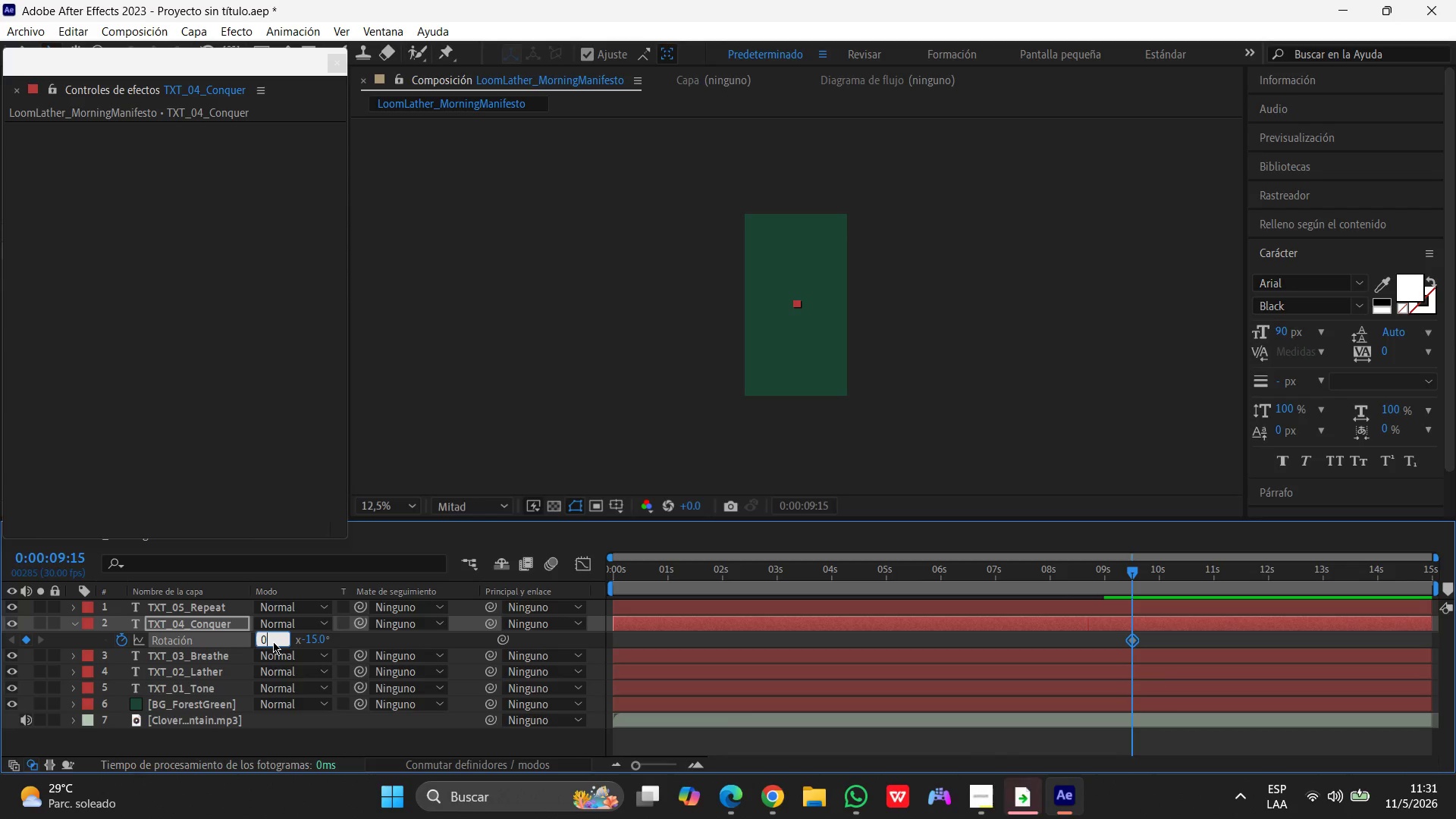 
key(Enter)
 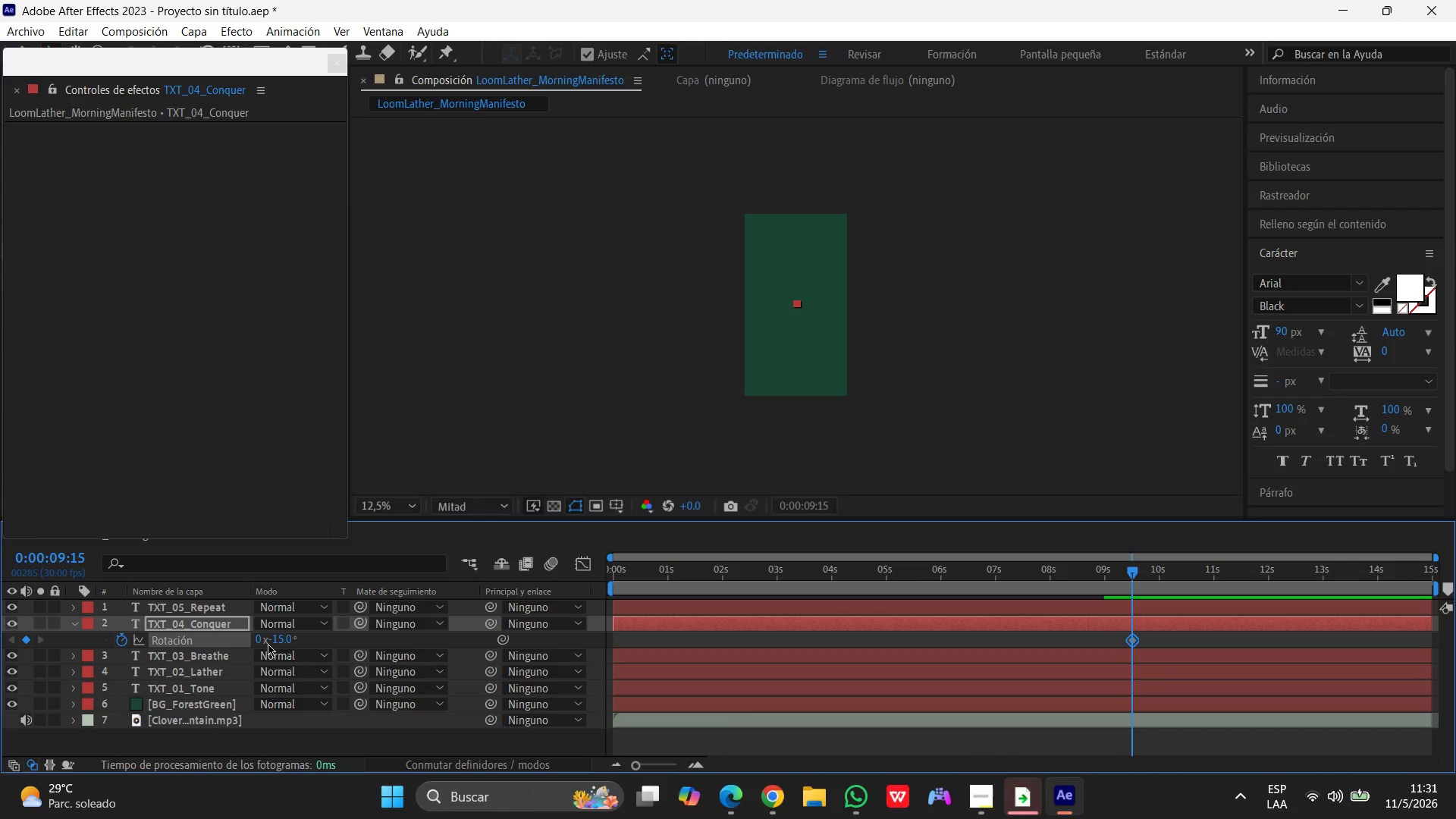 
left_click([280, 639])
 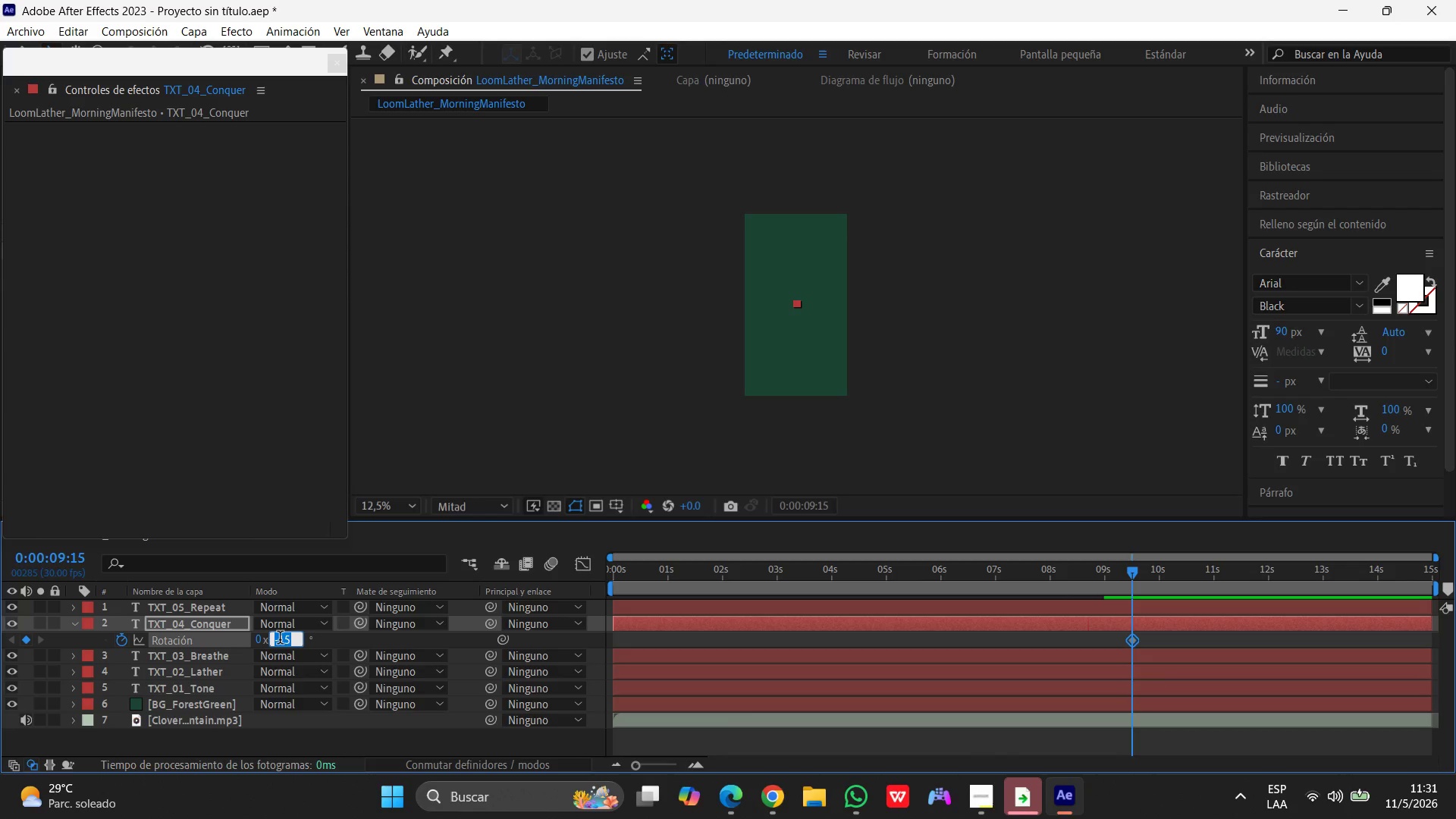 
key(Numpad0)
 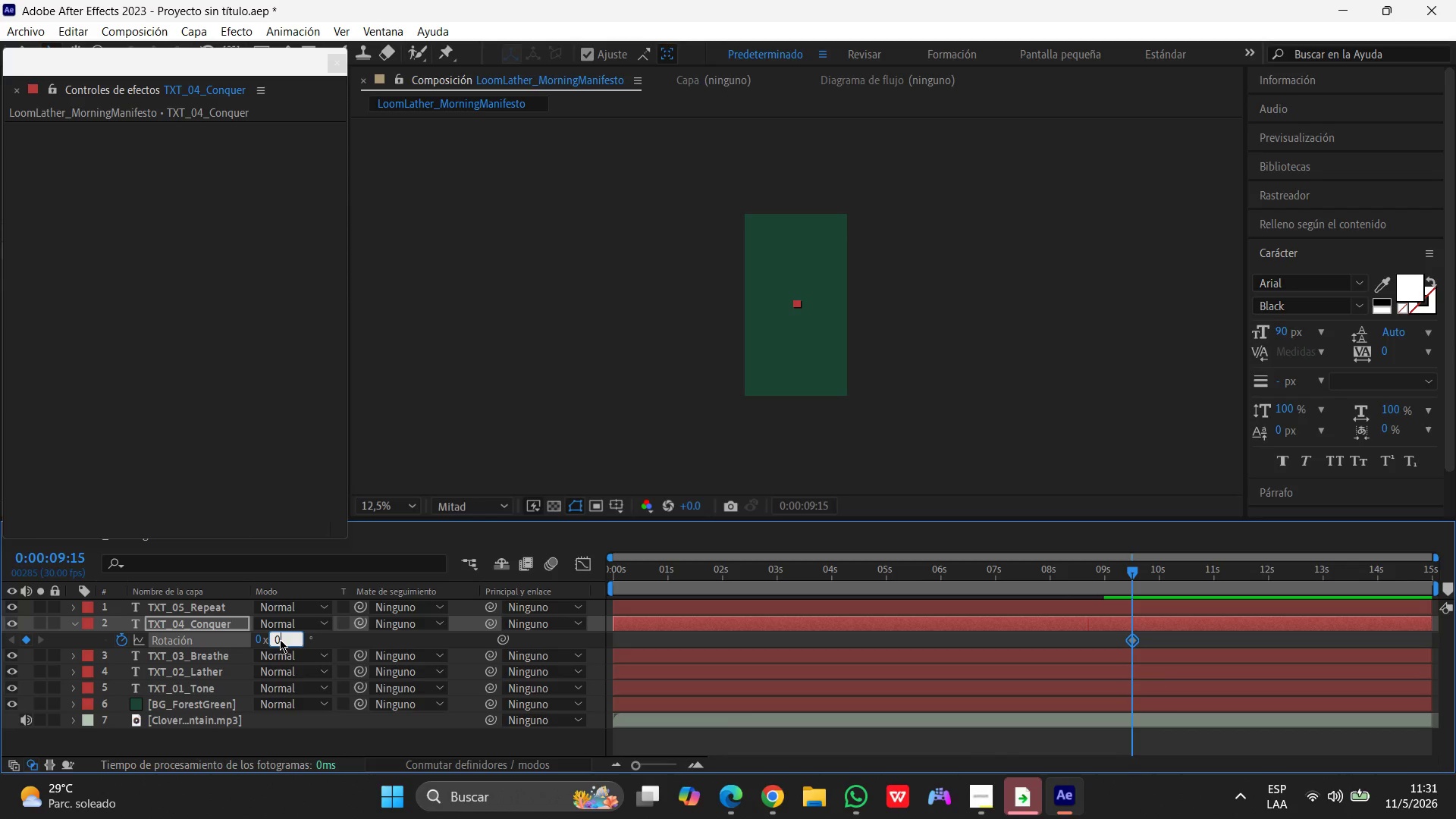 
key(Enter)
 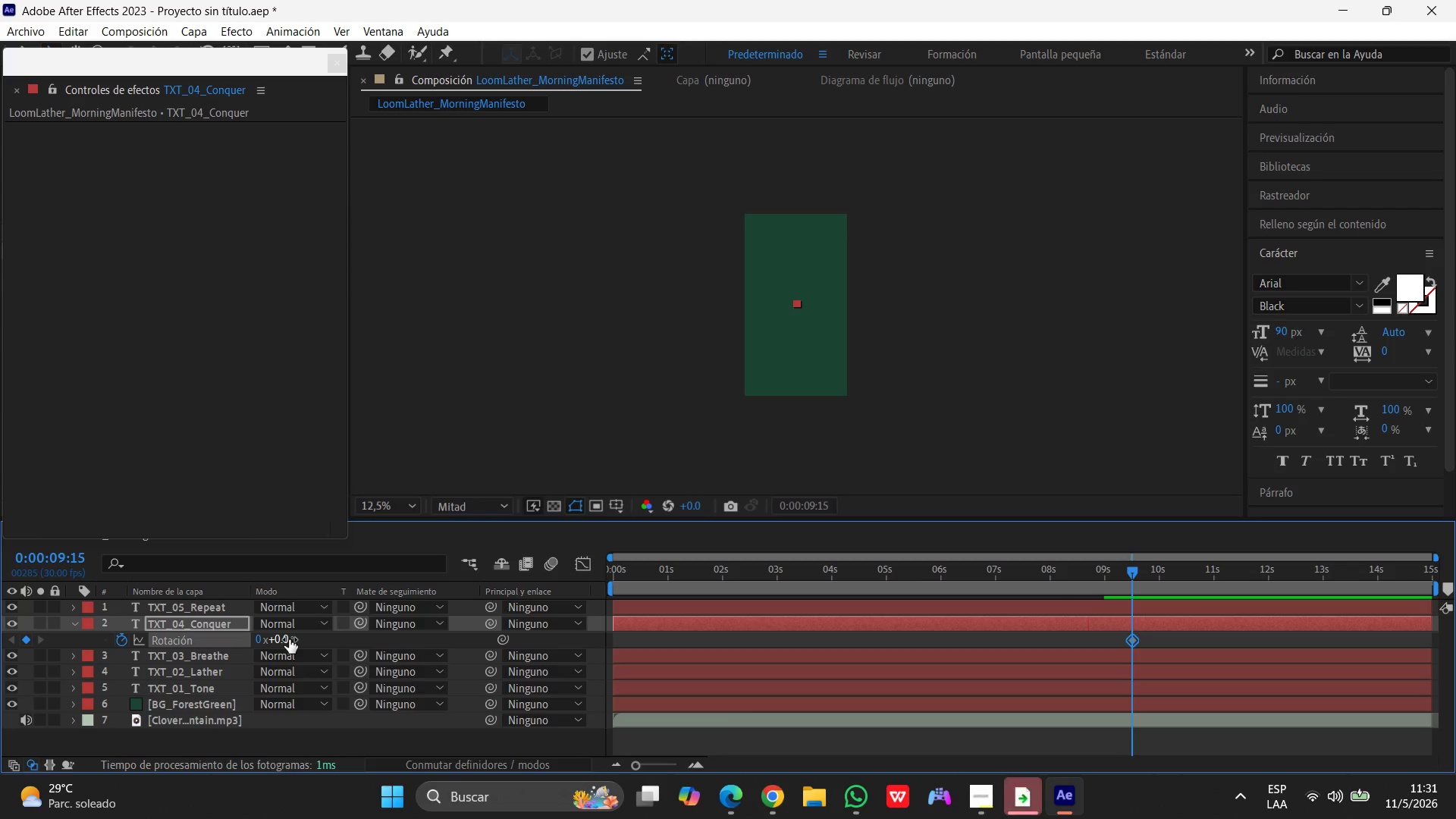 
key(S)
 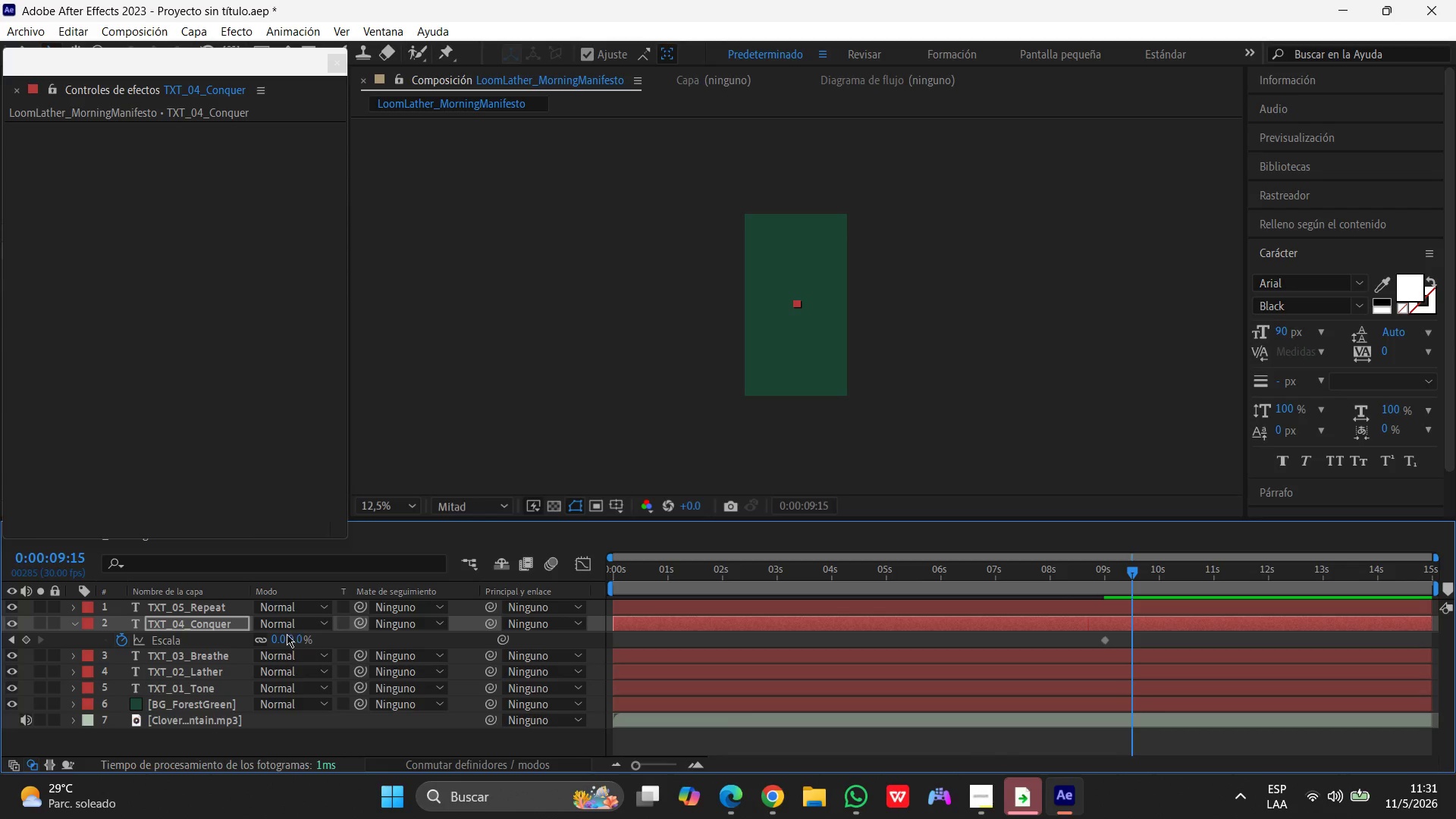 
left_click([285, 634])
 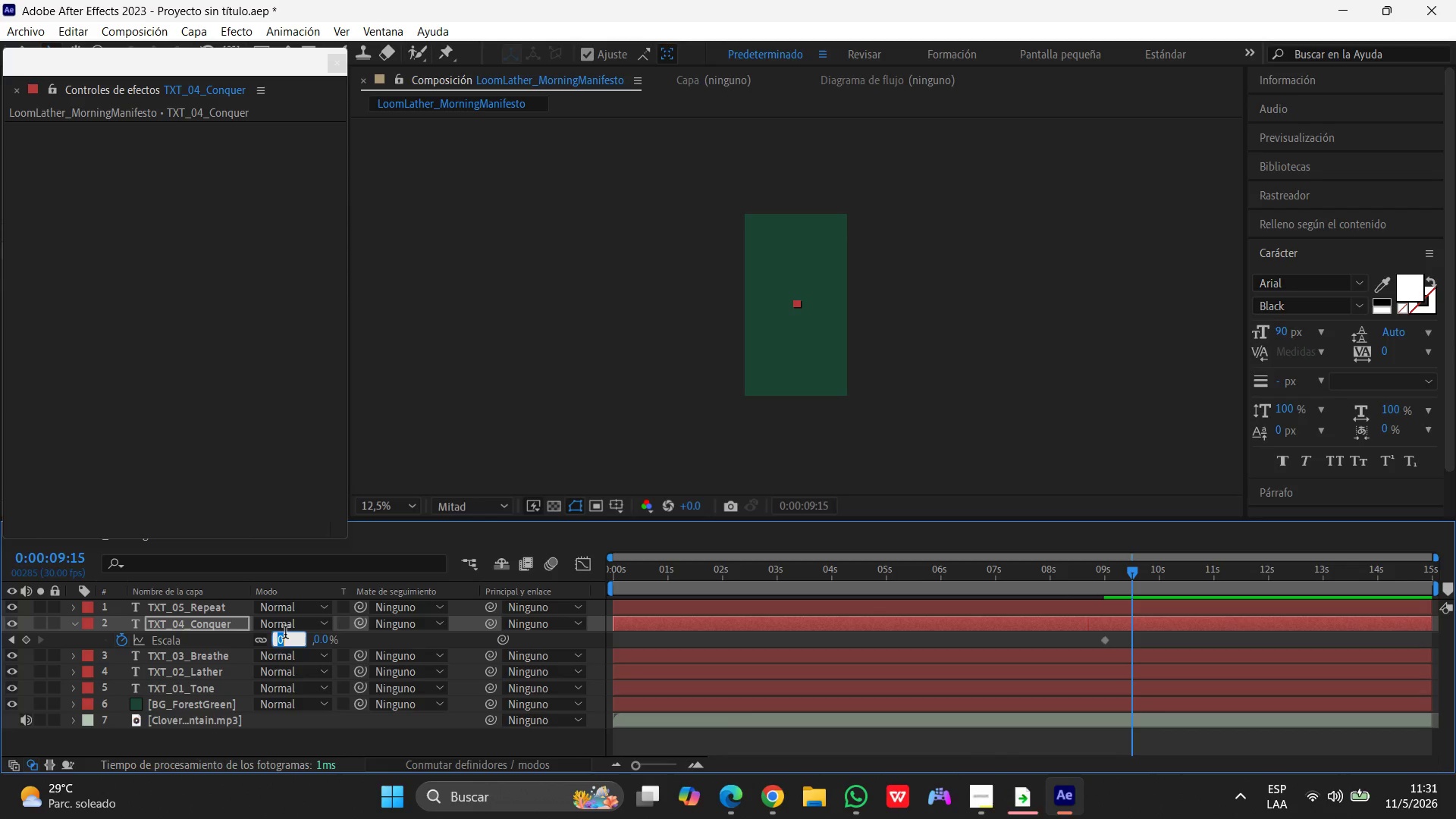 
key(Numpad1)
 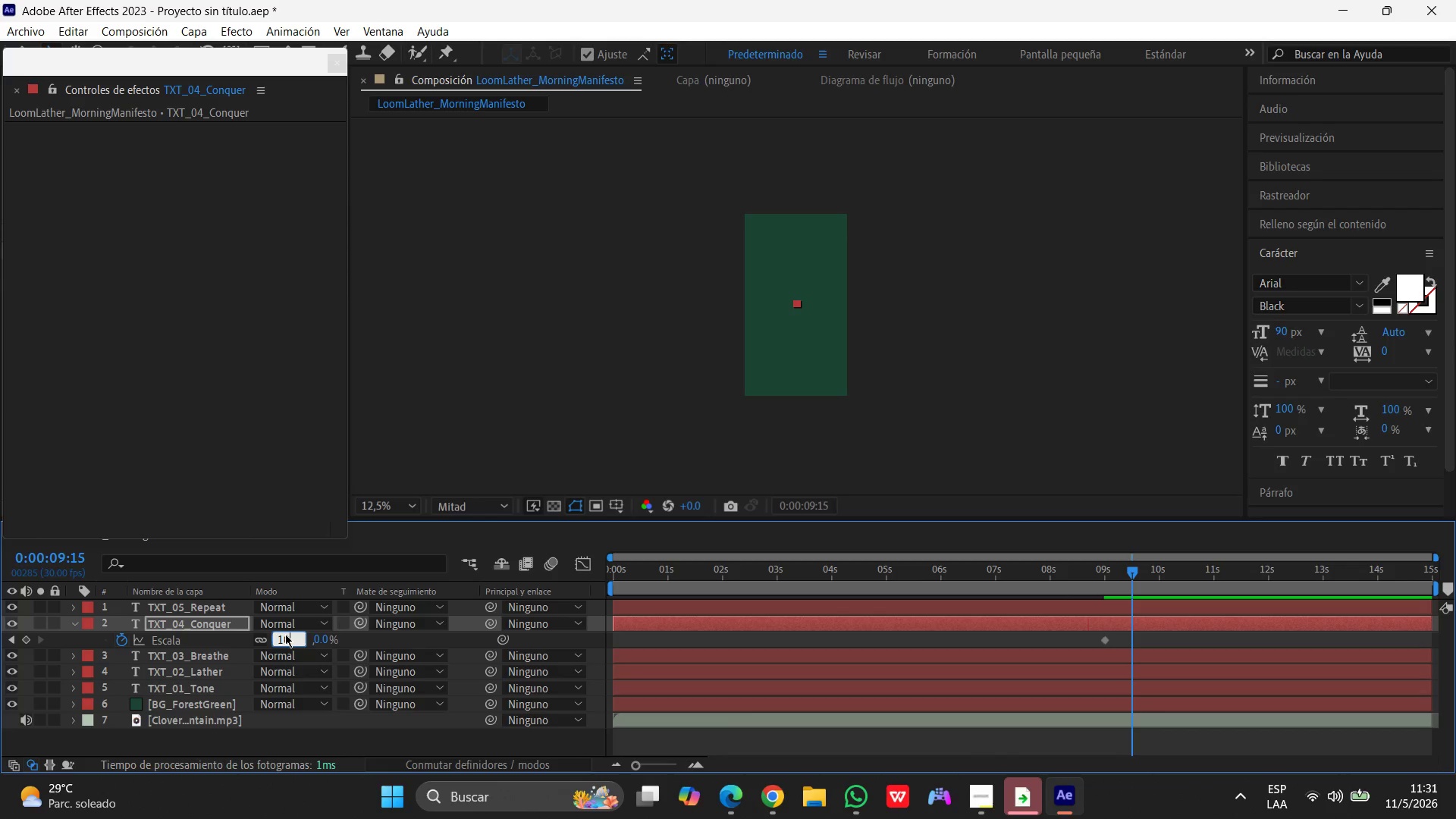 
key(Numpad0)
 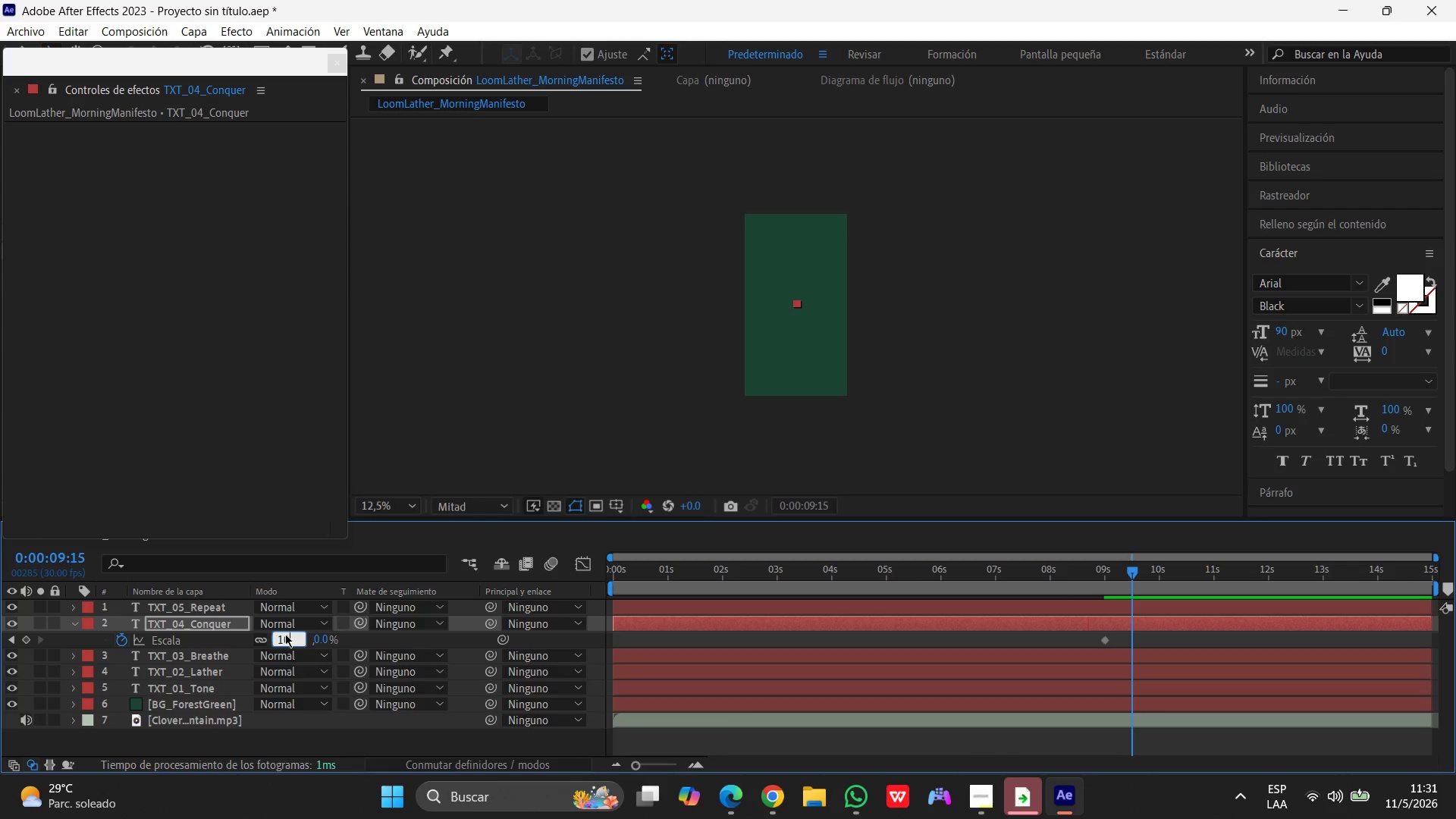 
key(Numpad0)
 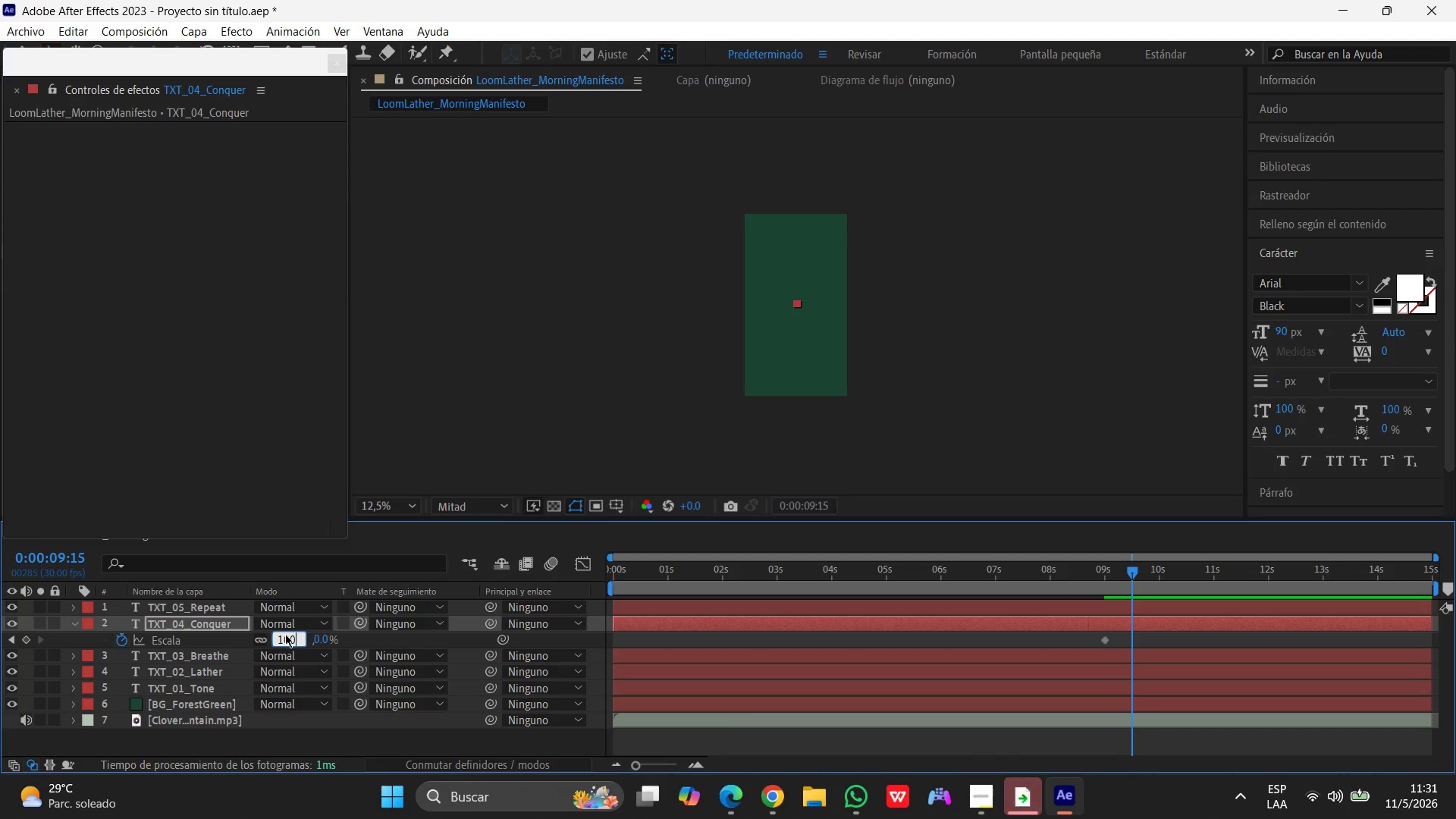 
key(Enter)
 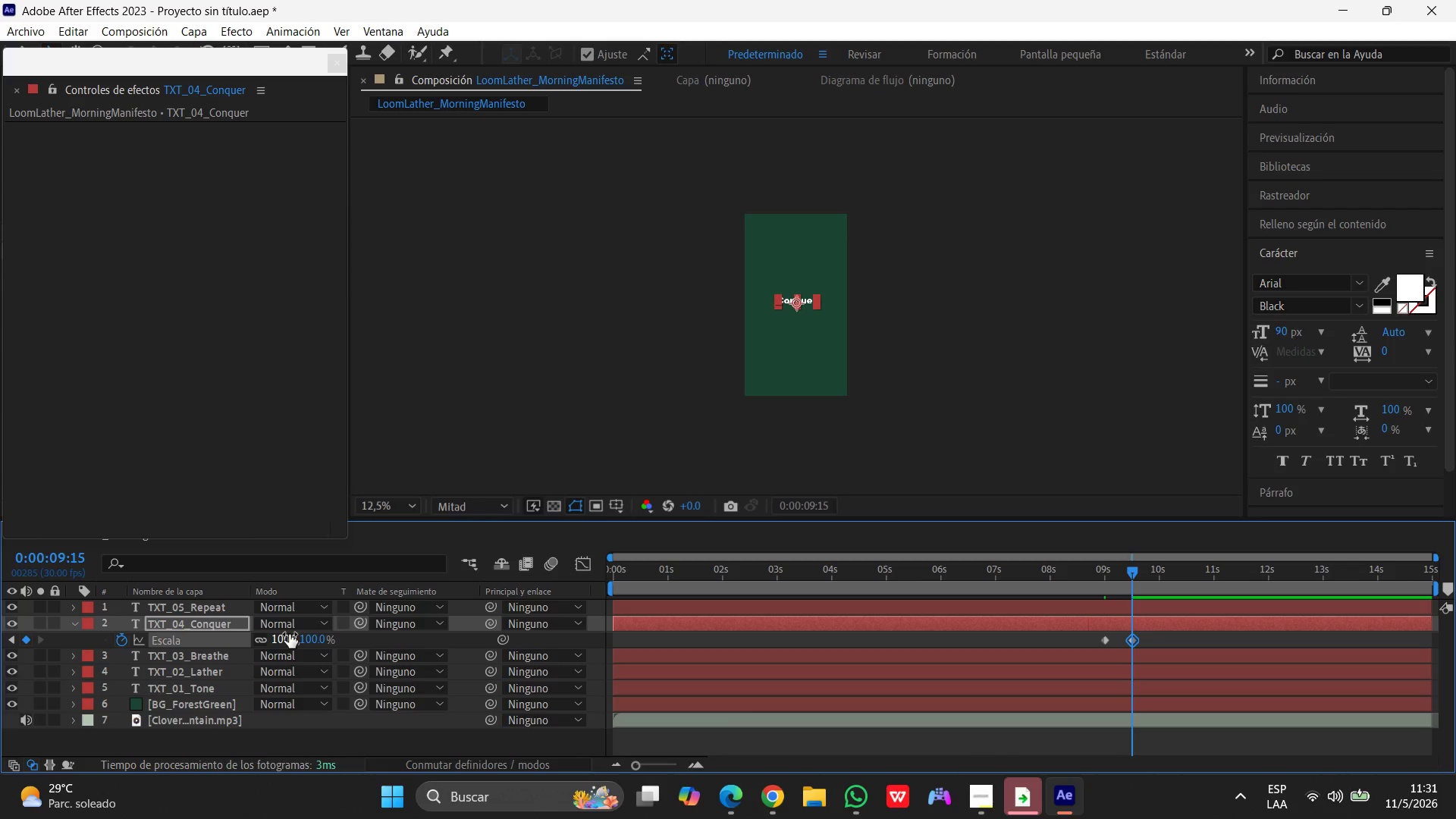 
wait(8.05)
 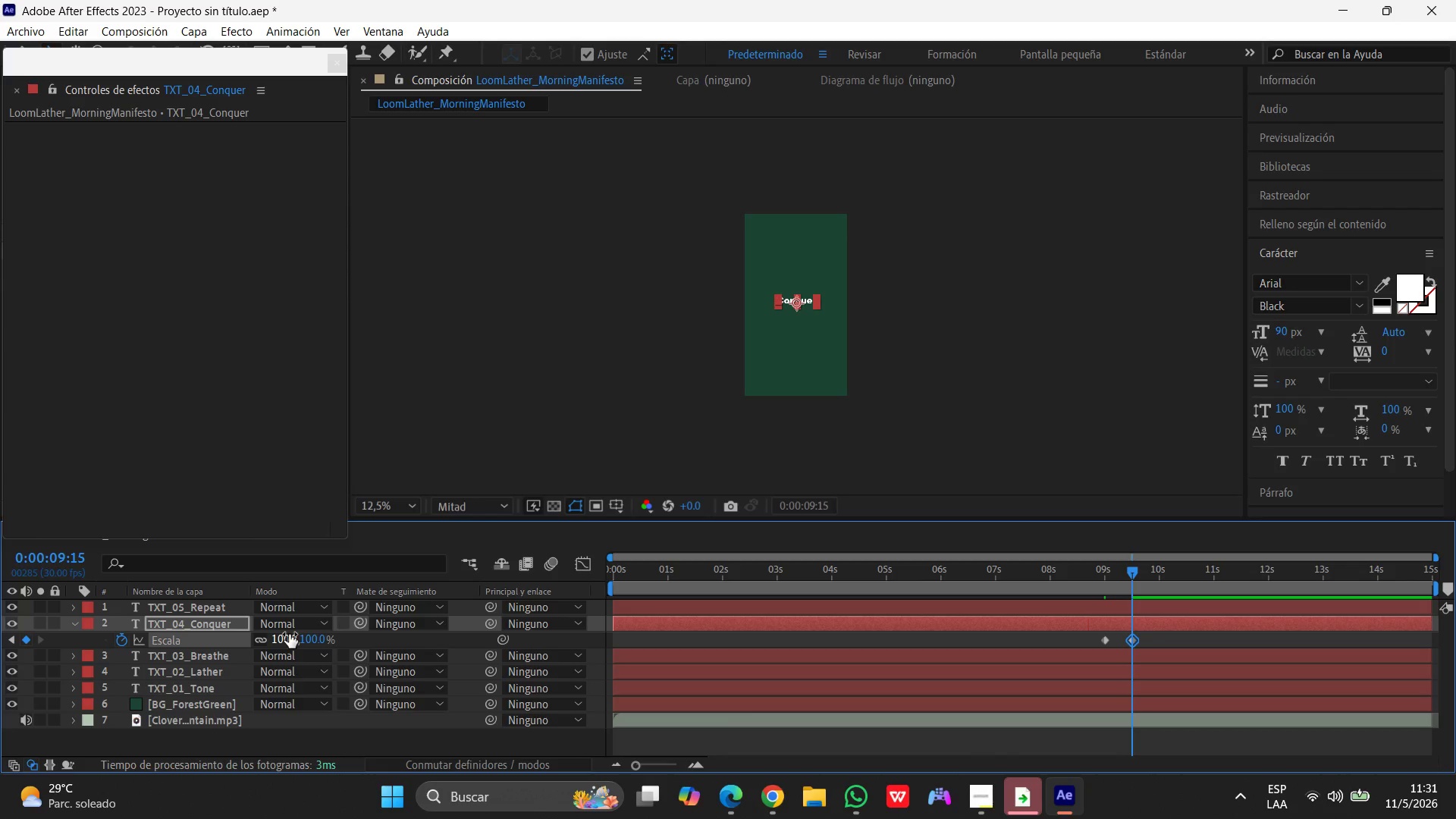 
left_click([1134, 571])
 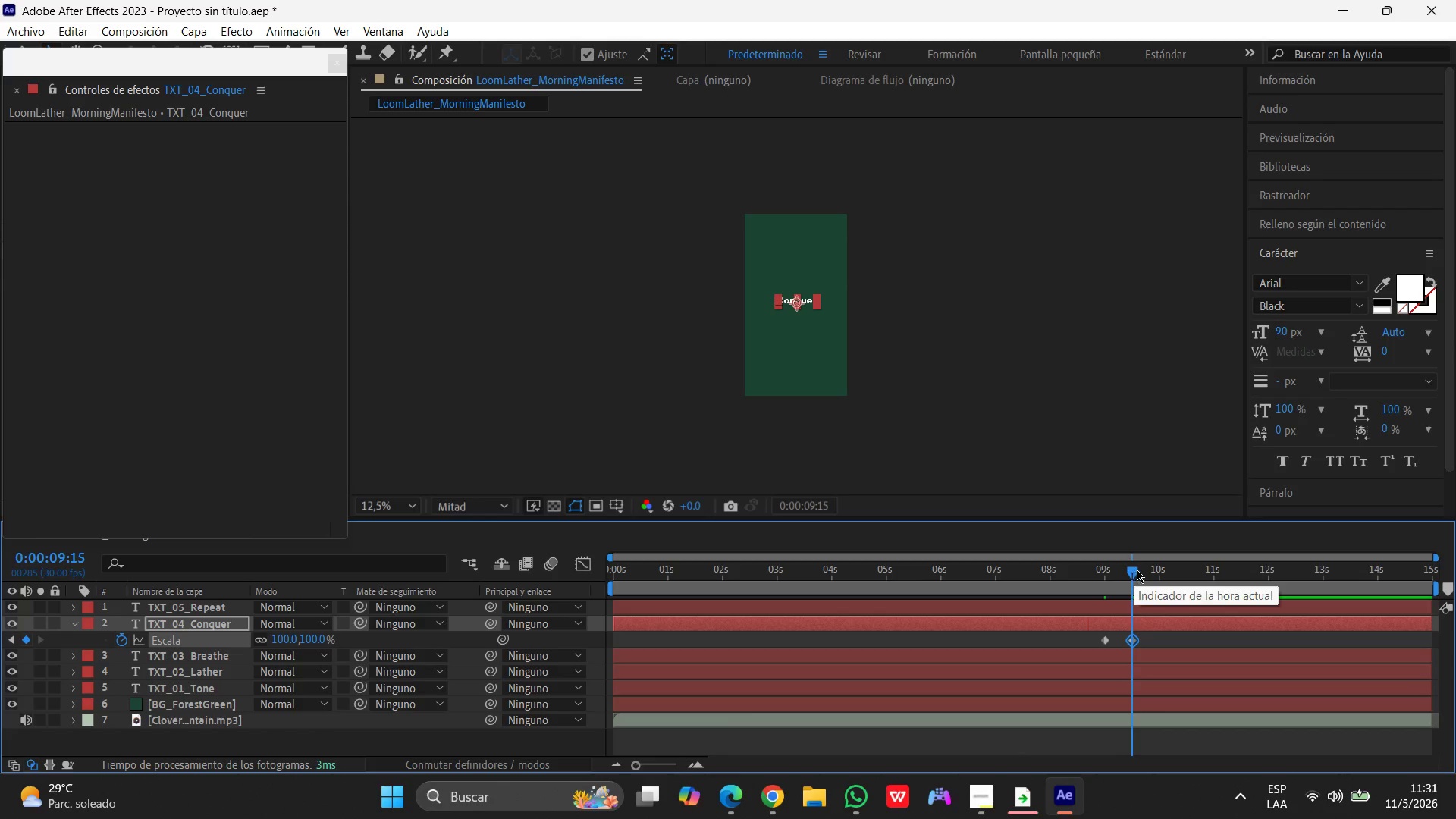 
left_click_drag(start_coordinate=[1136, 569], to_coordinate=[1272, 582])
 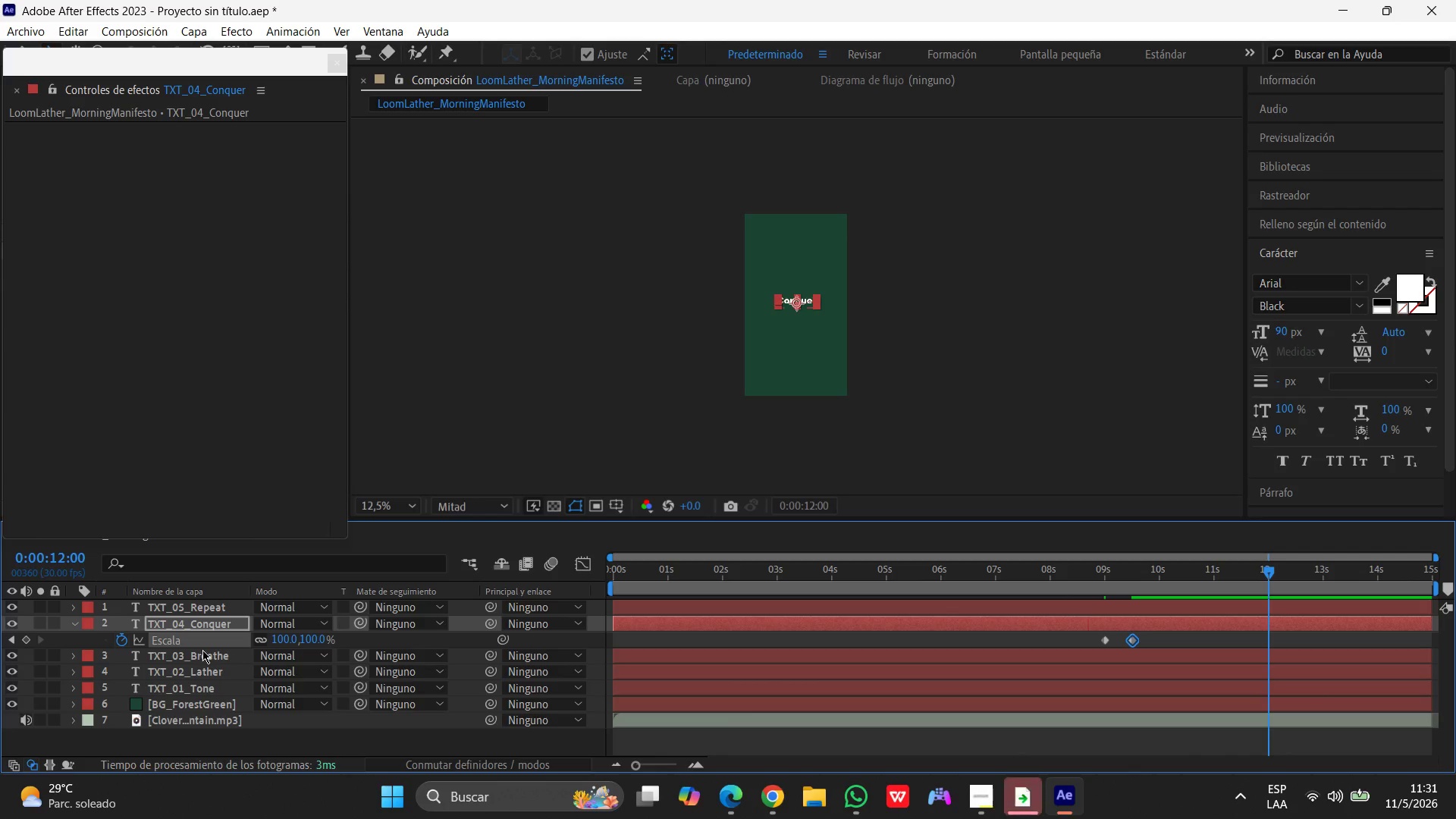 
left_click([187, 626])
 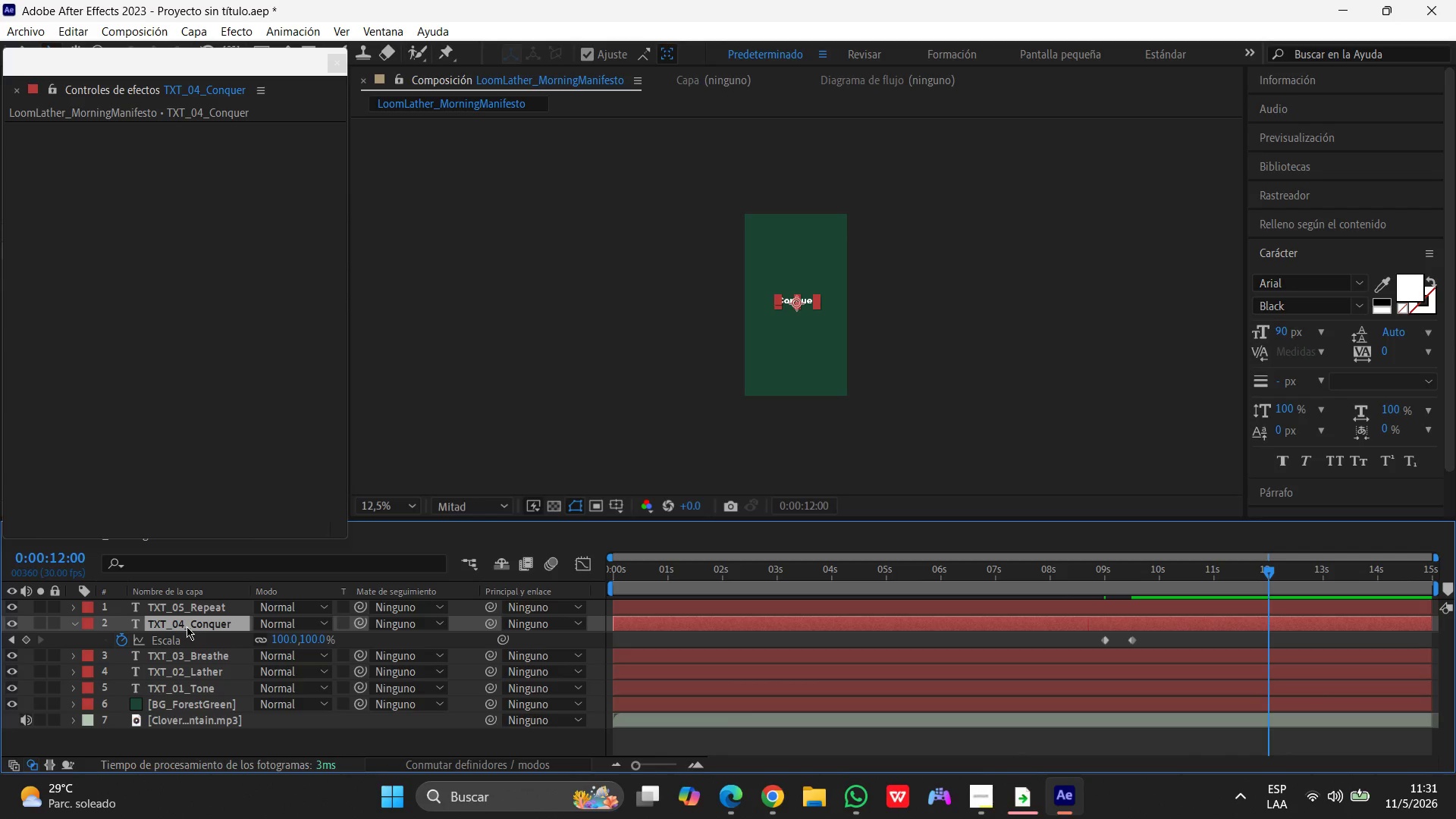 
key(T)
 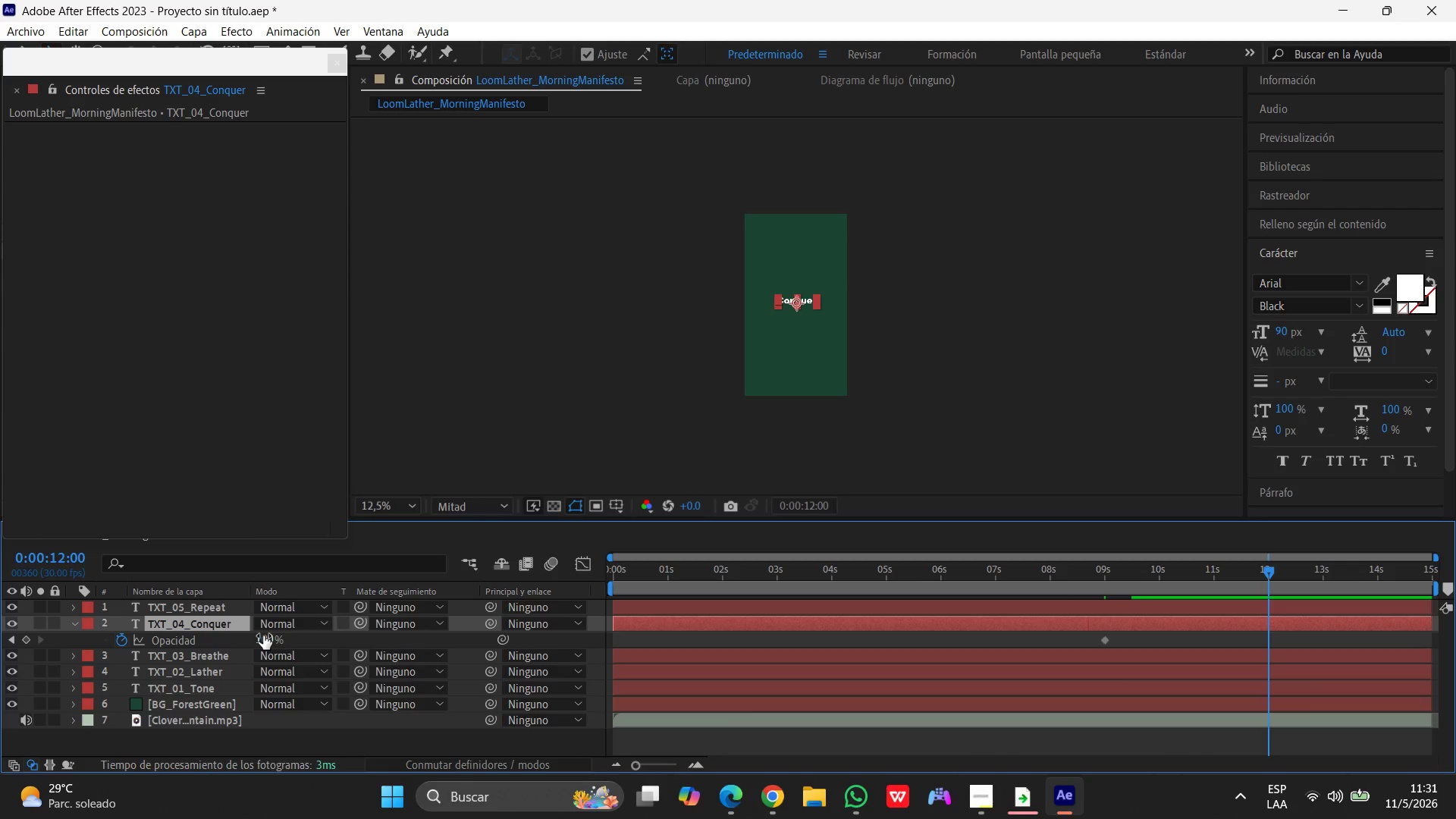 
left_click([263, 635])
 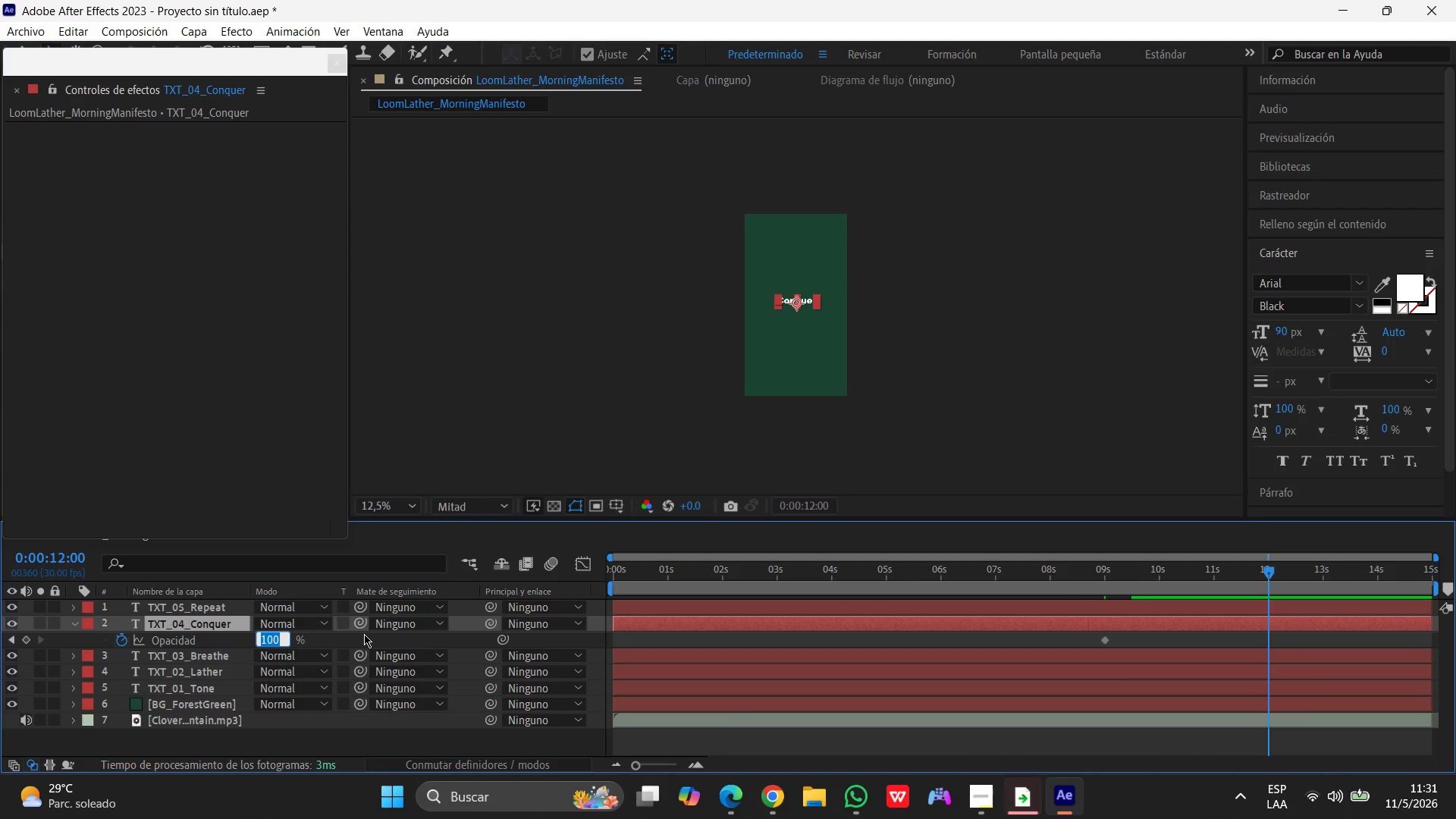 
key(Numpad0)
 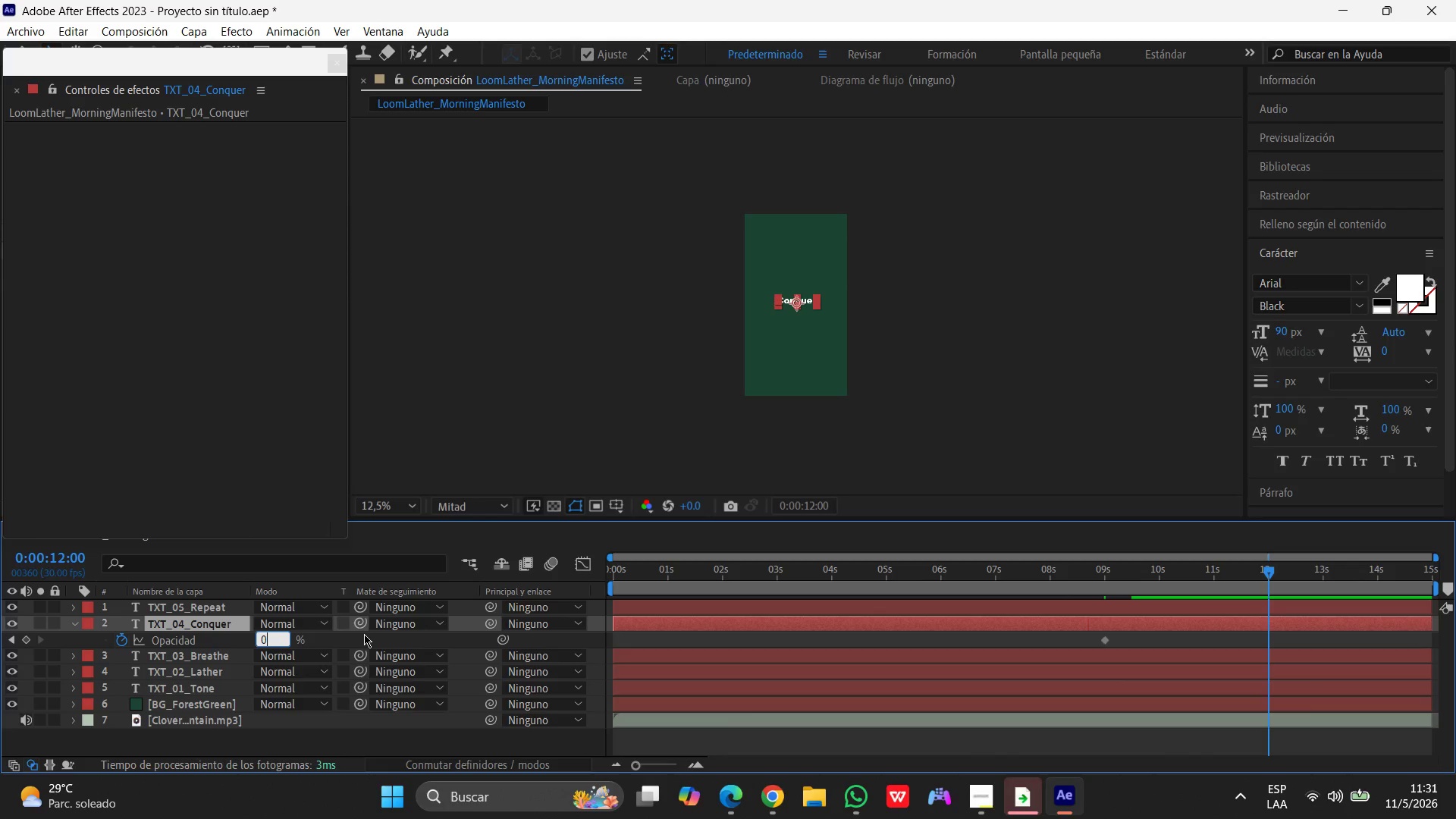 
key(Enter)
 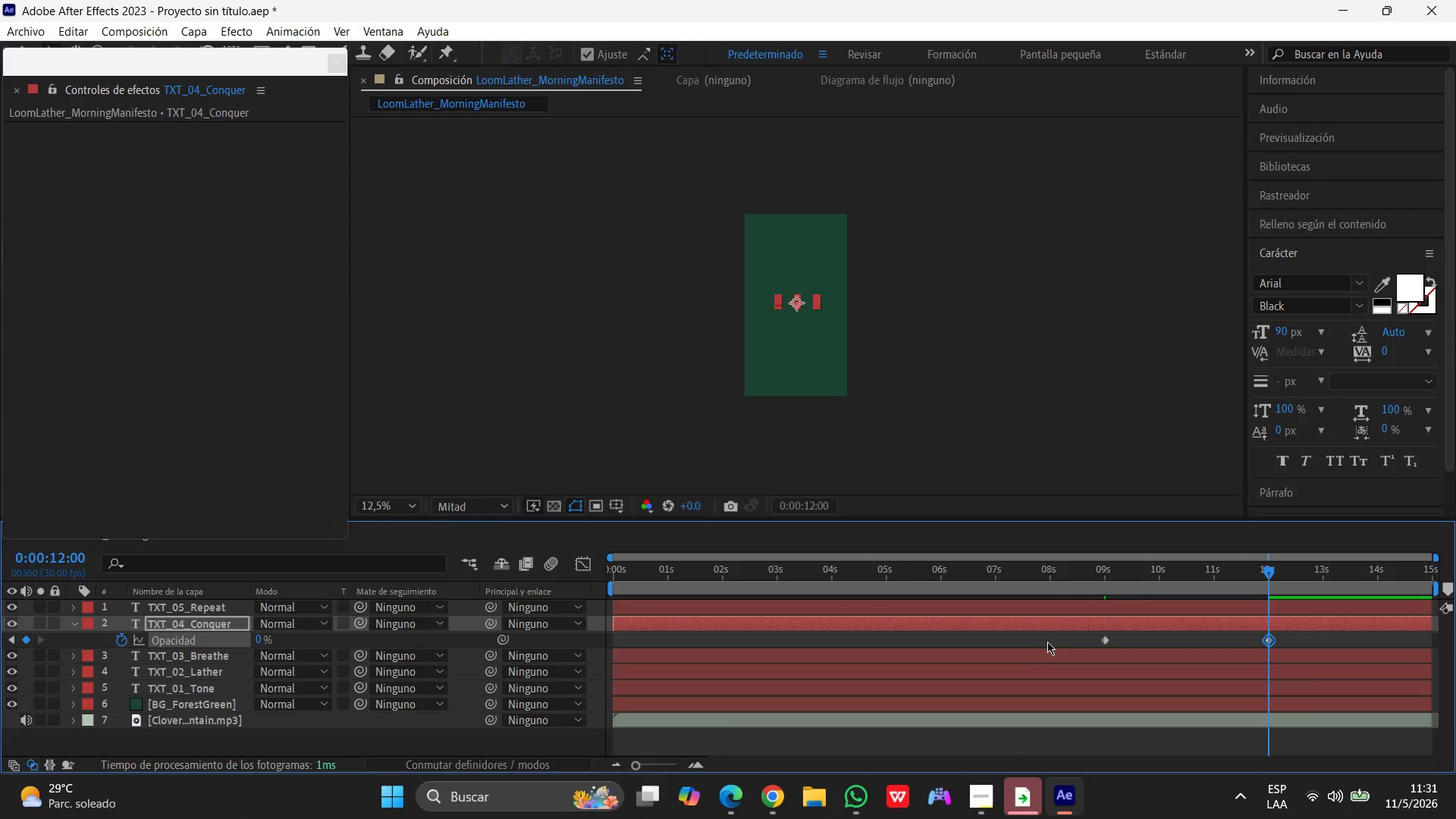 
hold_key(key=ShiftLeft, duration=1.5)
 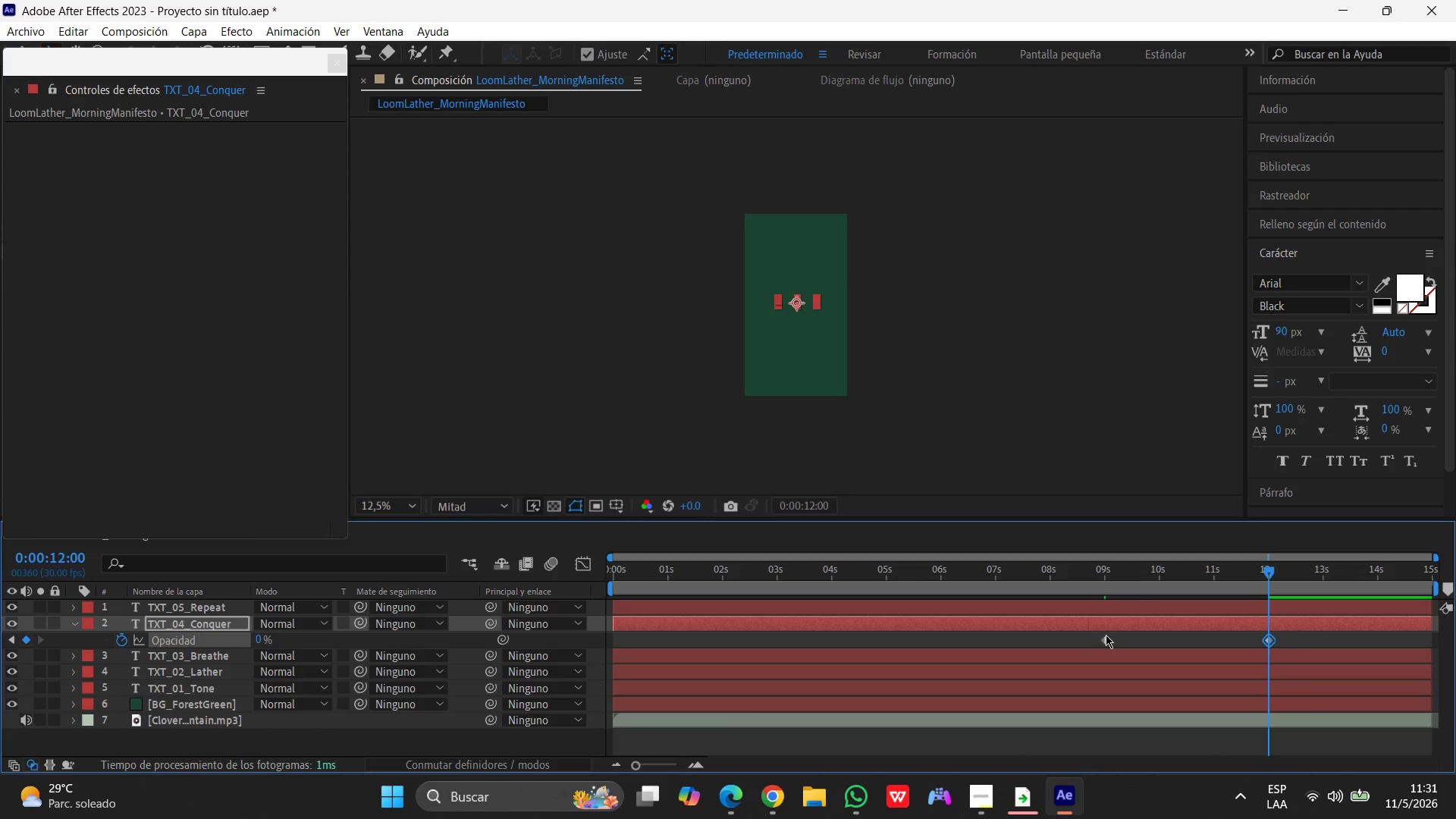 
hold_key(key=ShiftLeft, duration=1.5)
left_click_drag(start_coordinate=[1097, 635], to_coordinate=[1112, 644])
 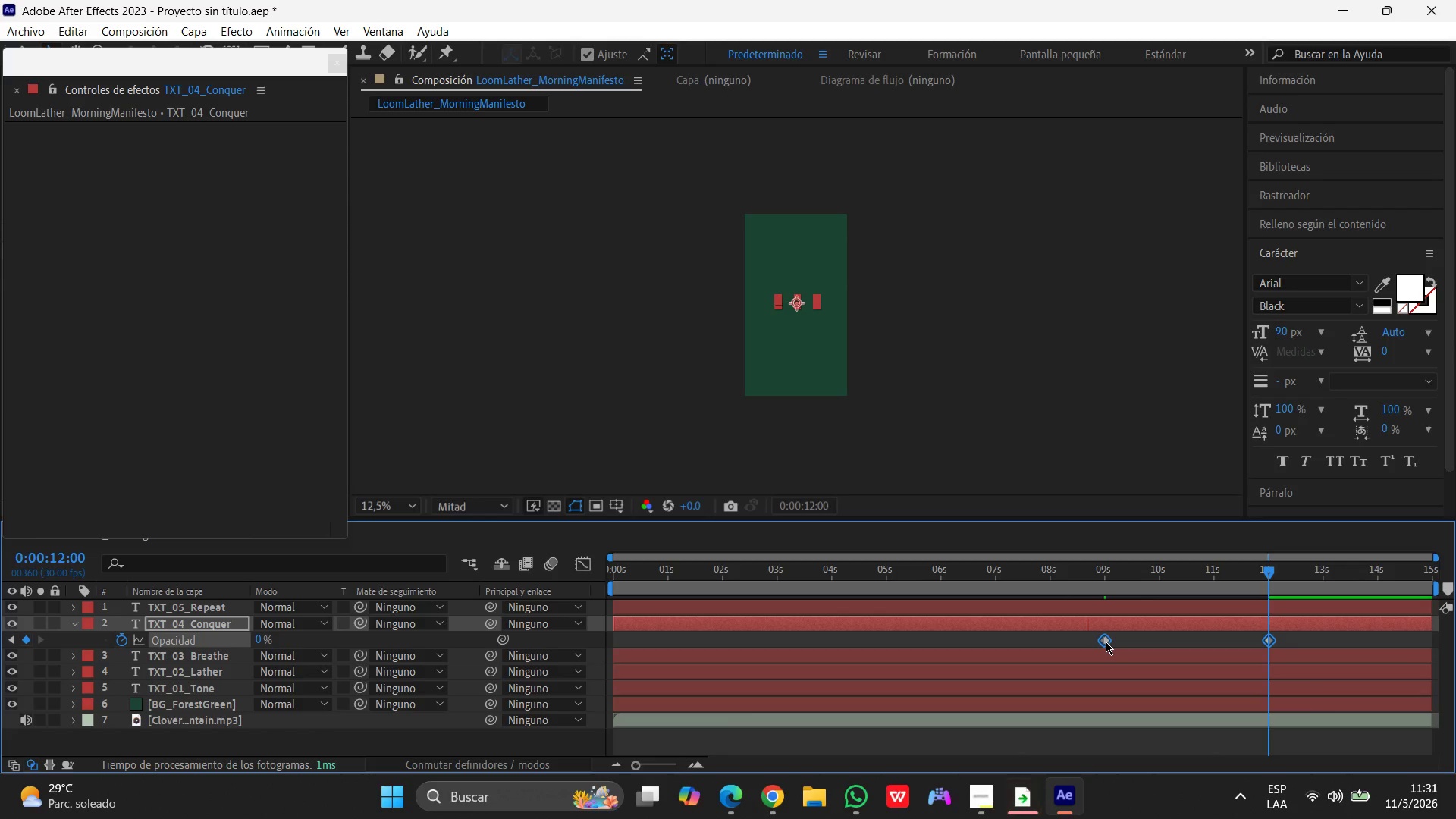 
right_click([1106, 642])
 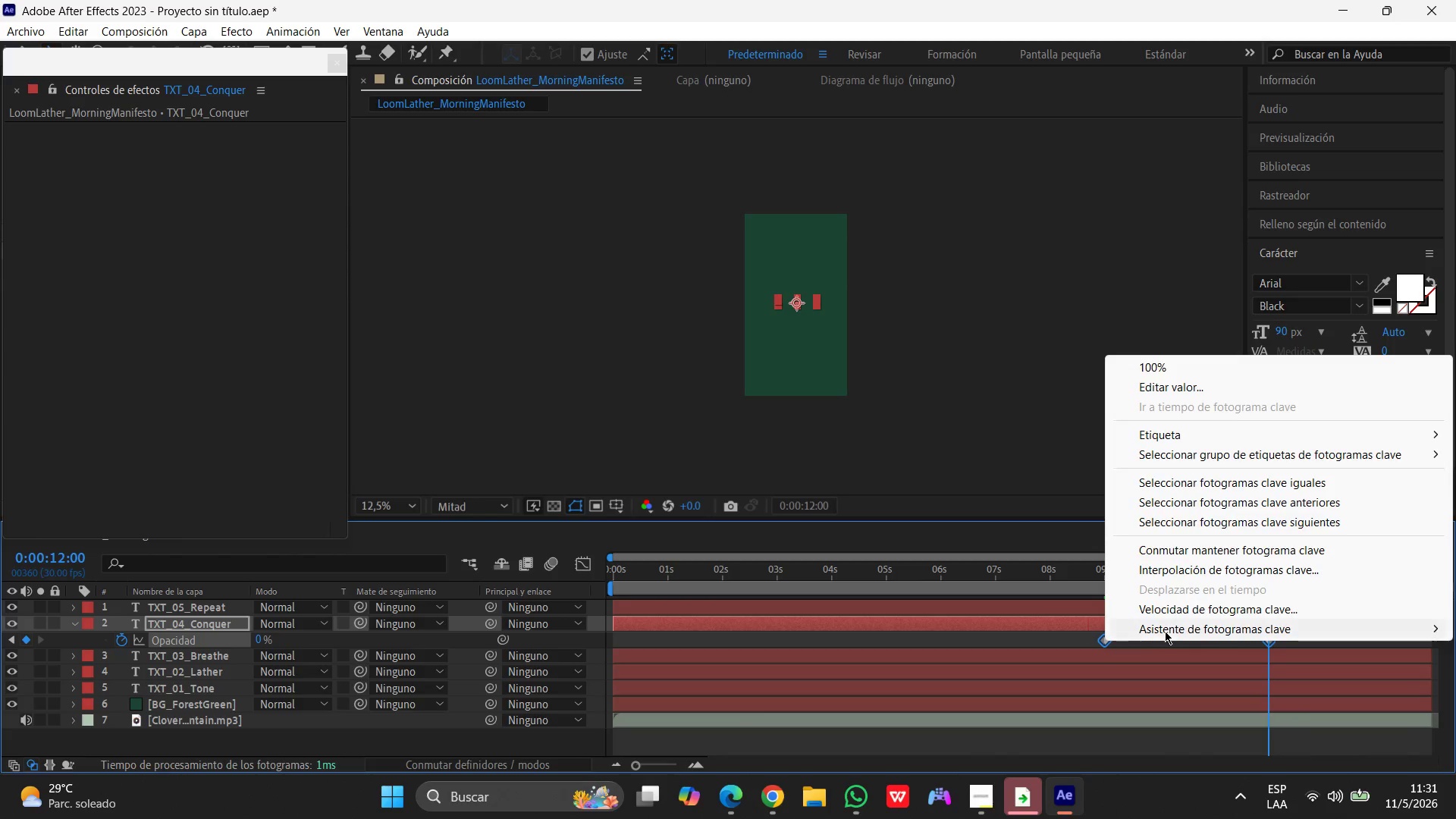 
left_click([1165, 631])
 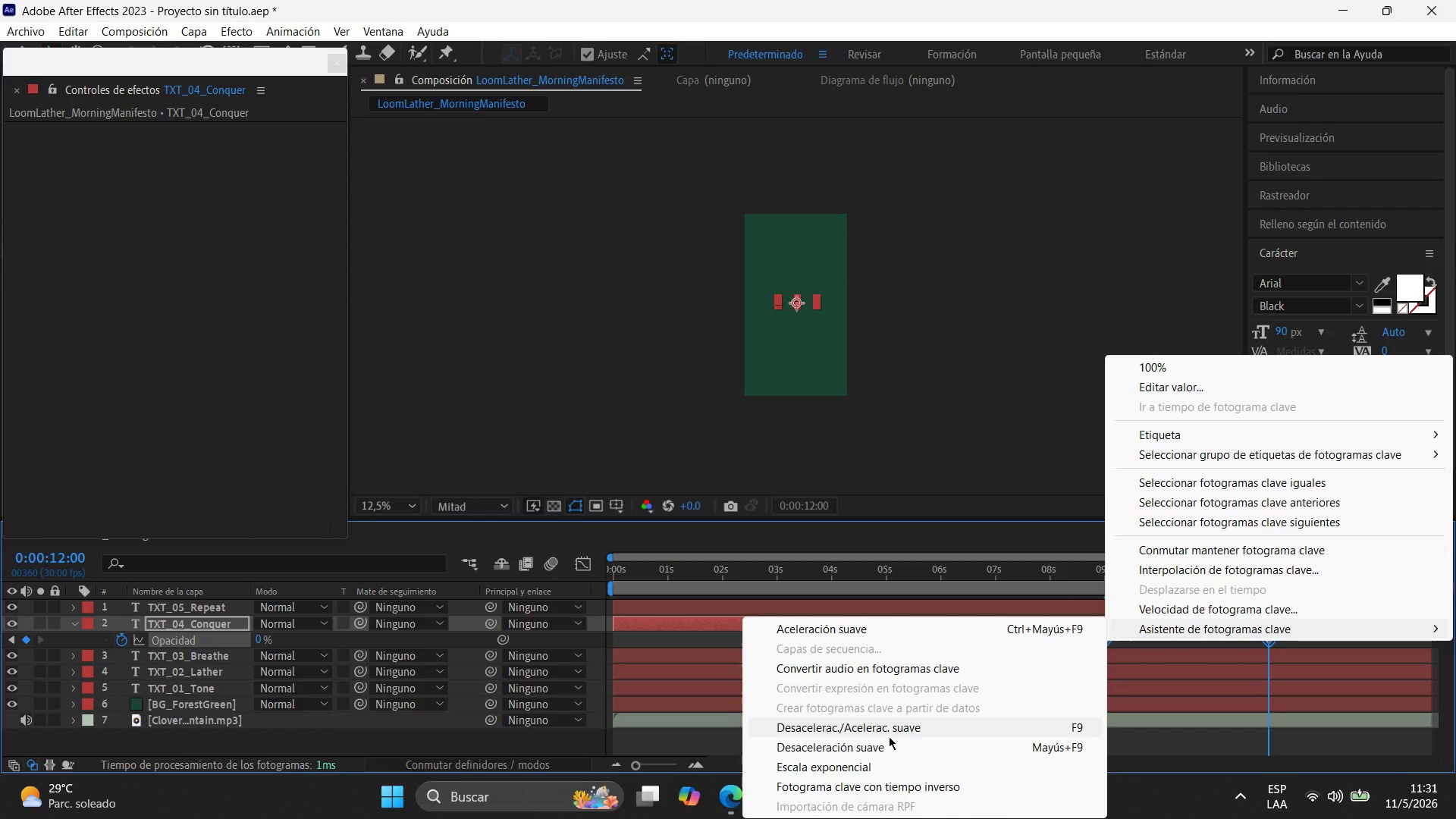 
left_click([890, 725])
 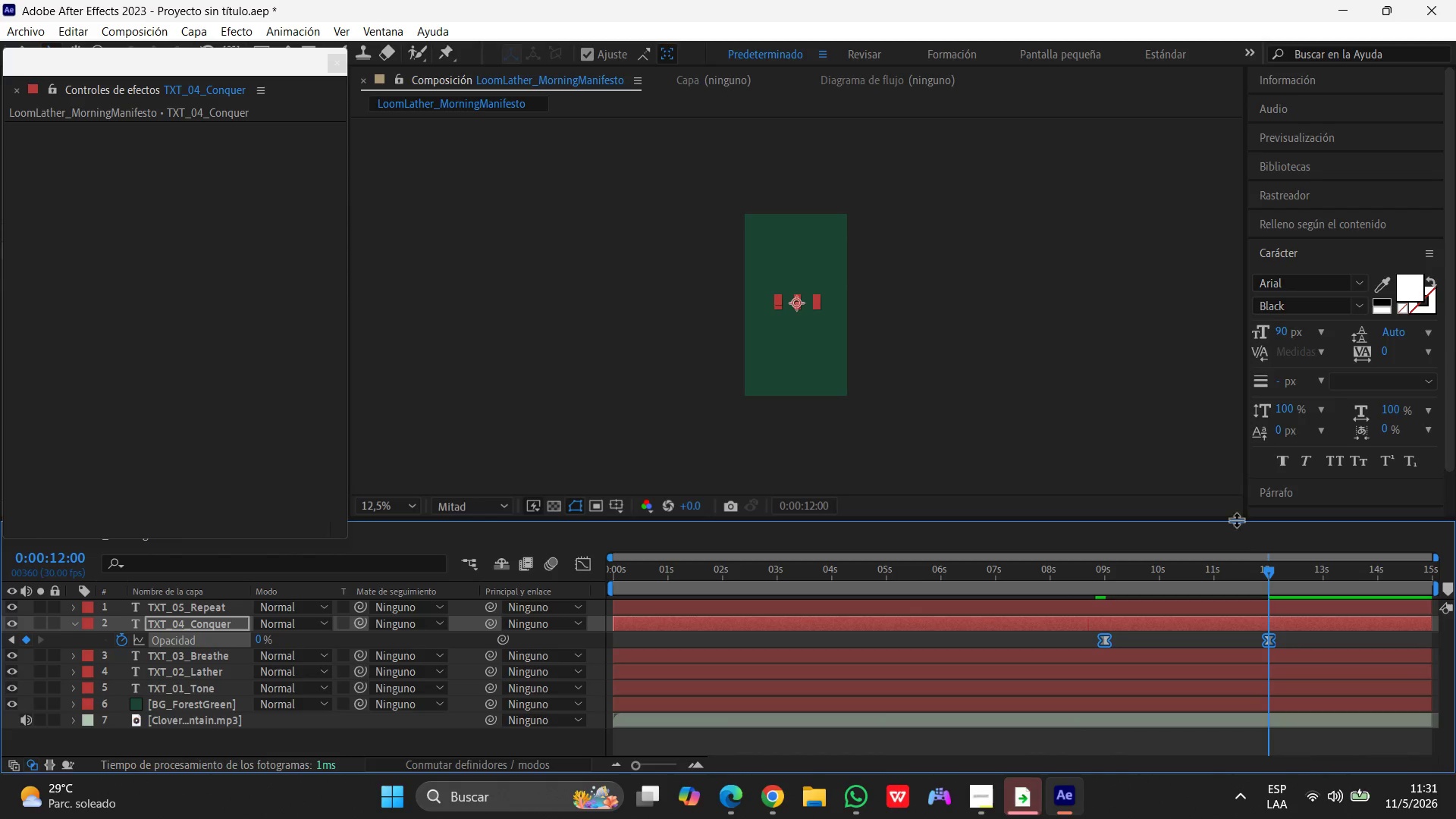 
mouse_move([1241, 573])
 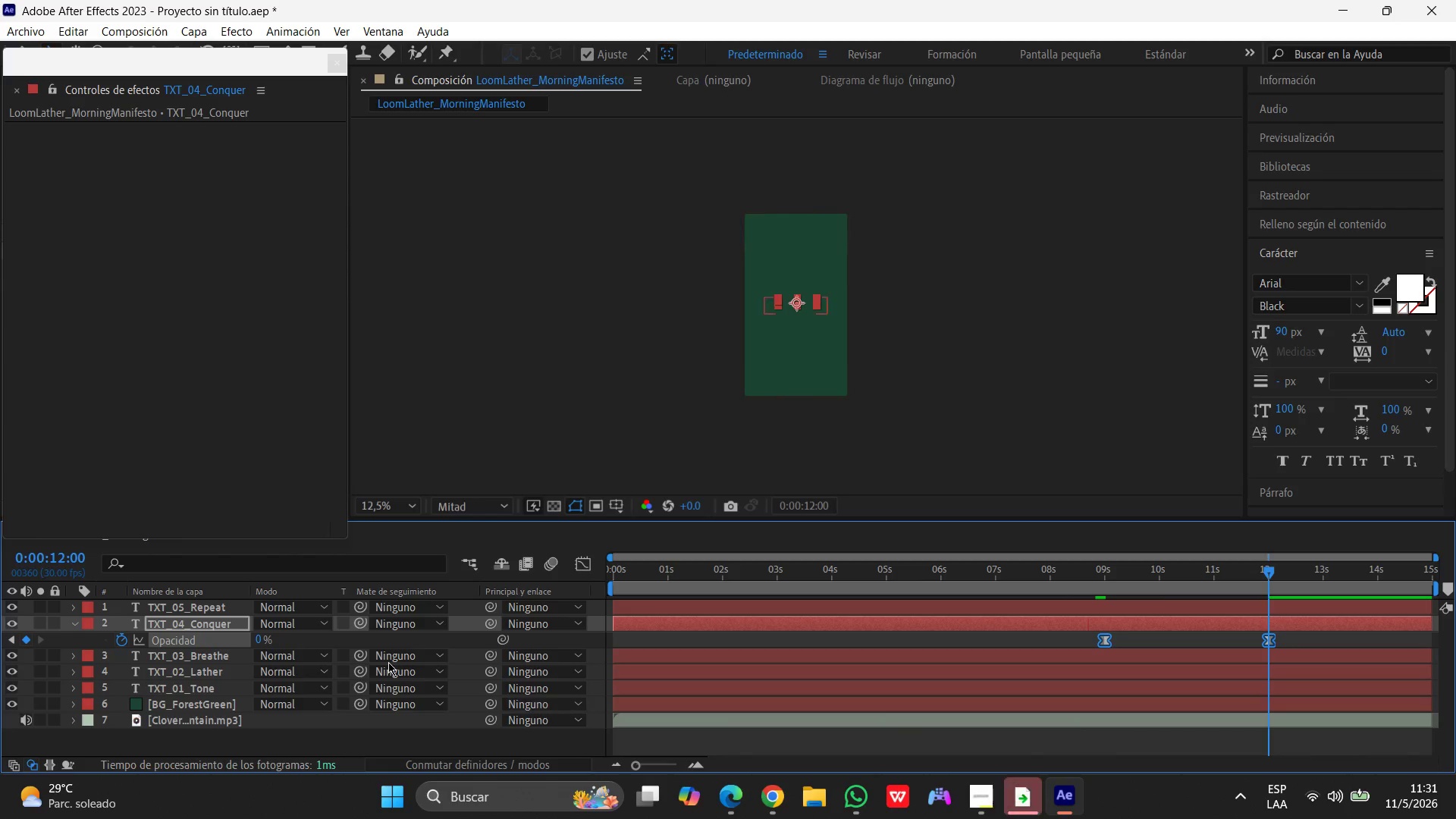 
scroll: coordinate [287, 645], scroll_direction: up, amount: 3.0
 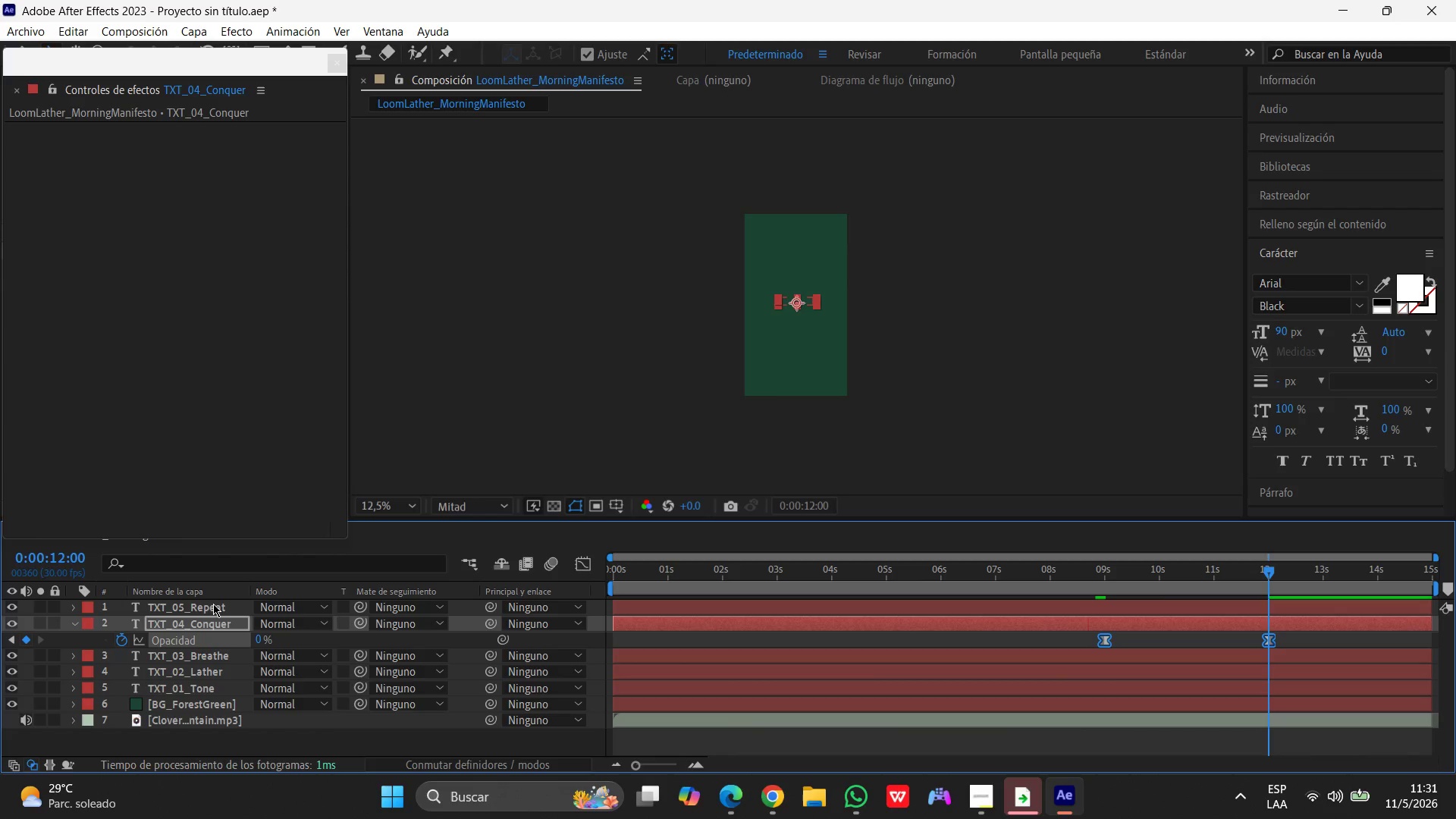 
left_click([213, 604])
 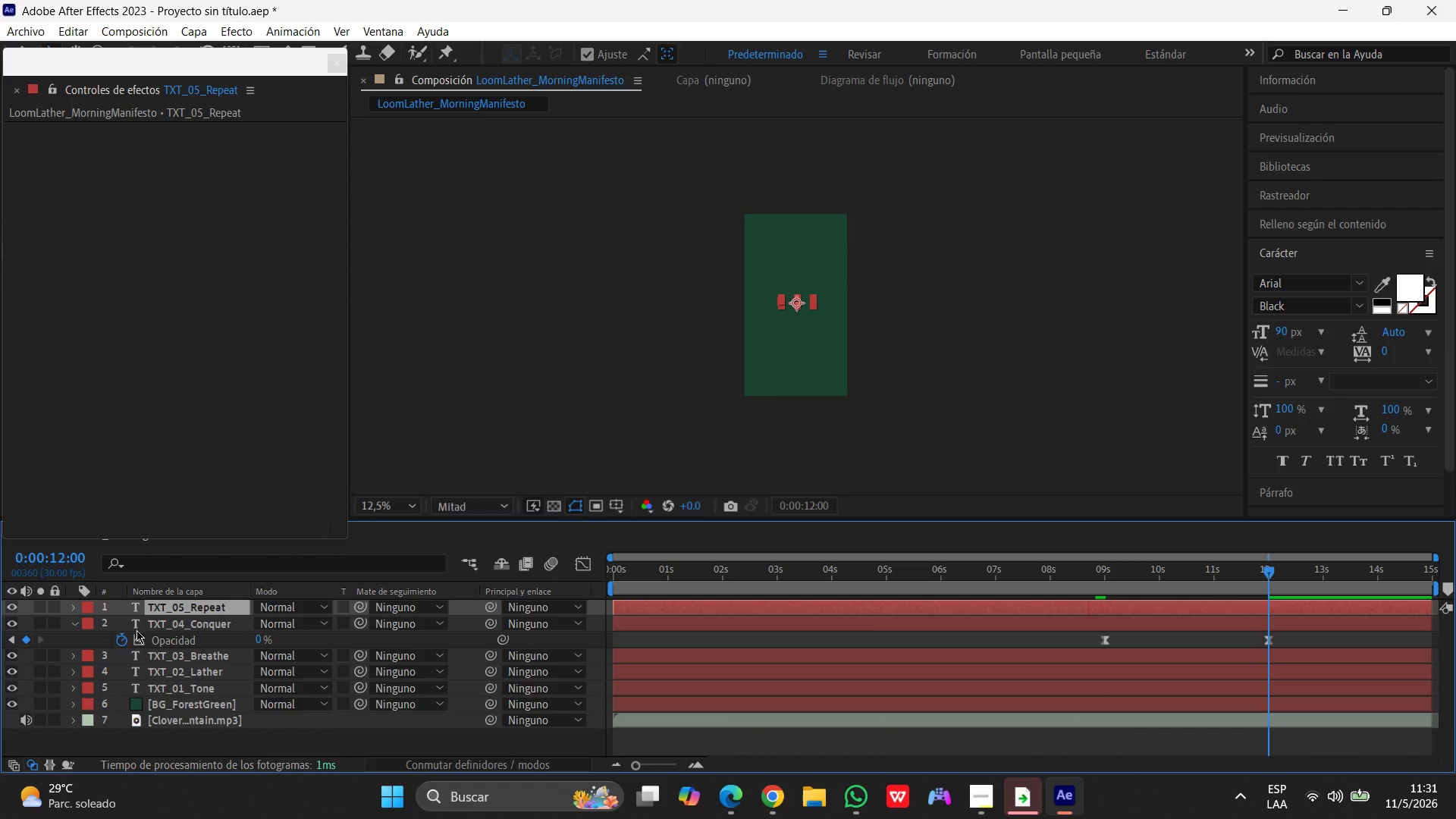 
left_click([69, 623])
 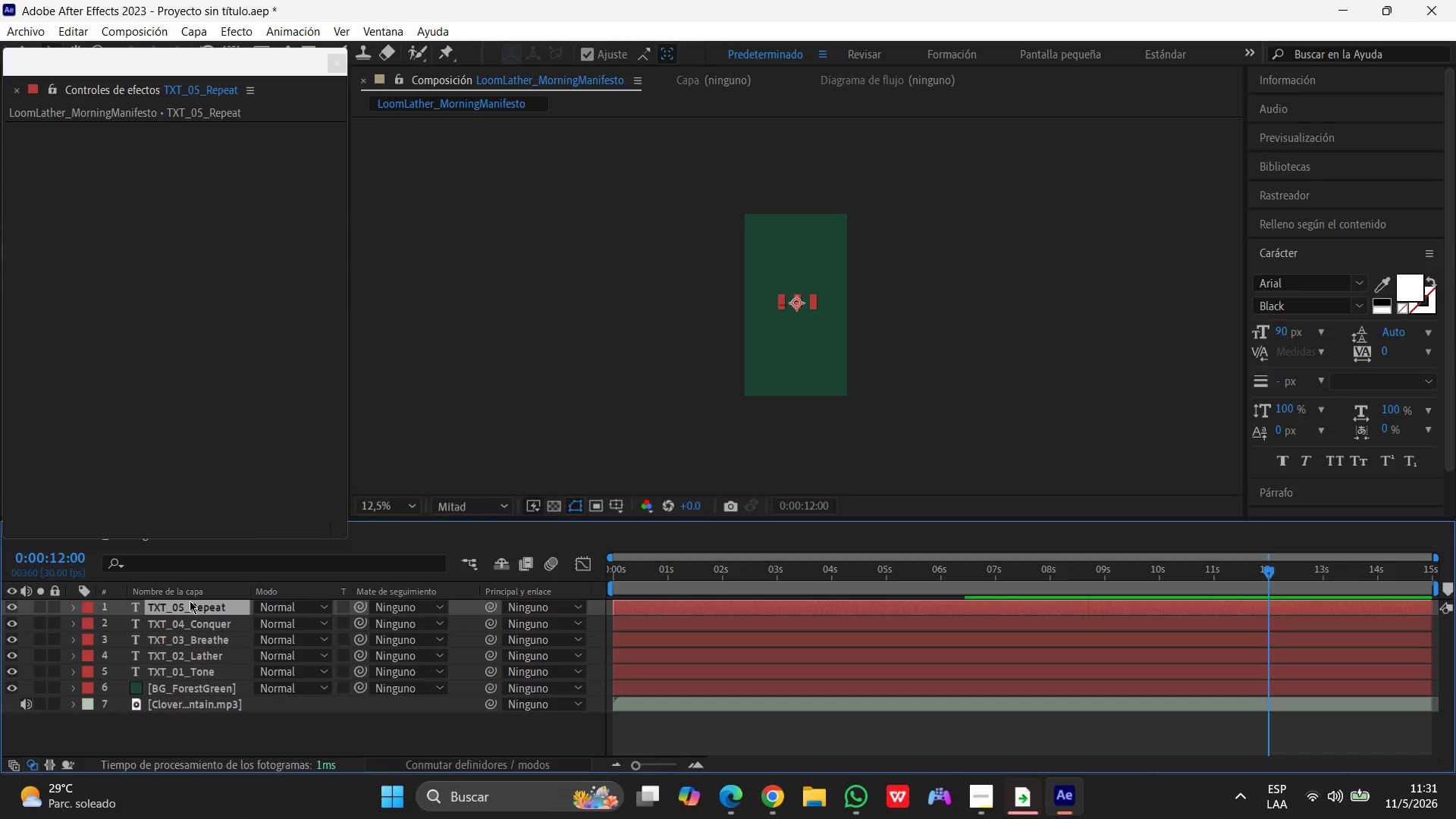 
left_click([184, 607])
 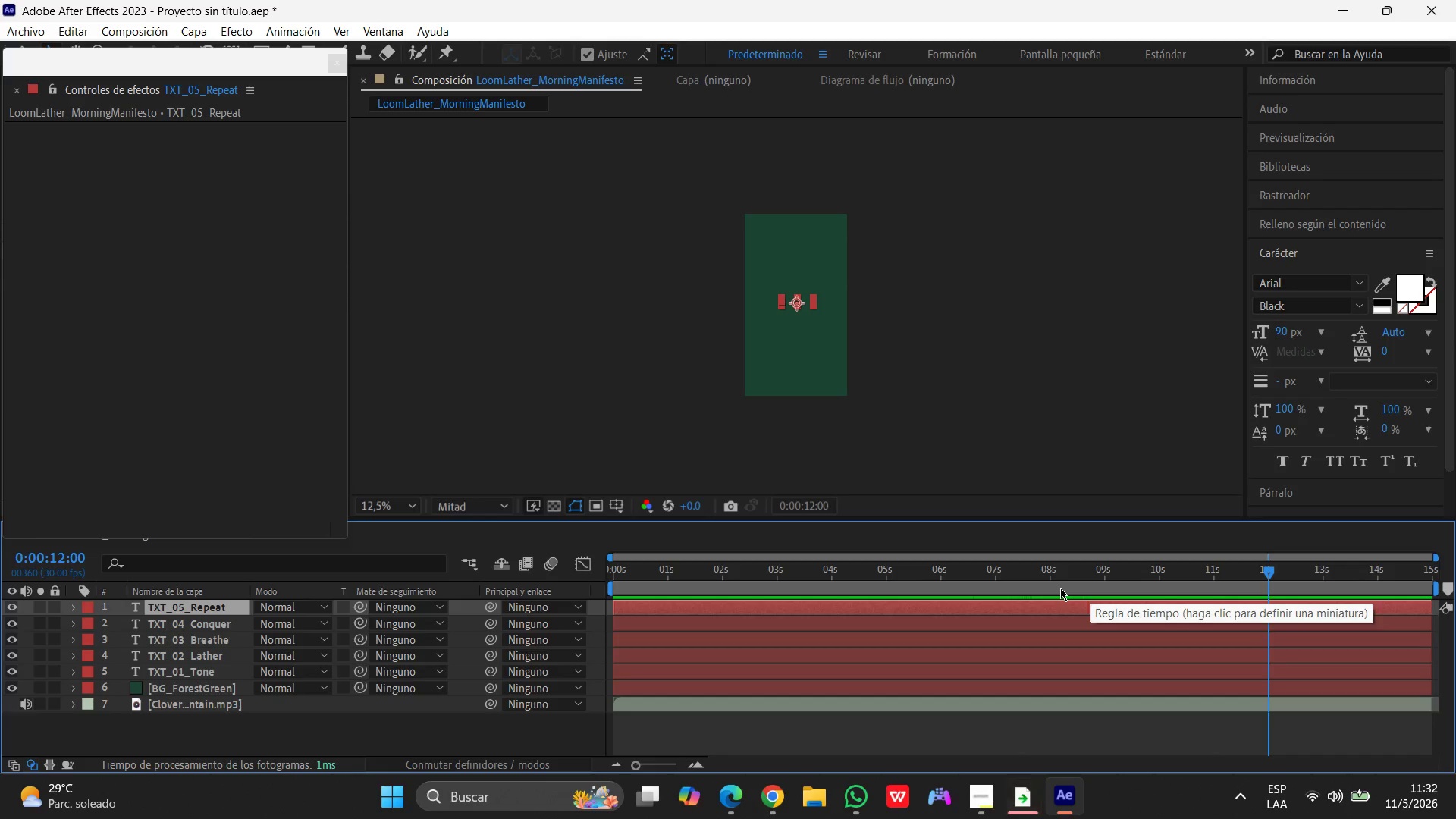 
wait(6.16)
 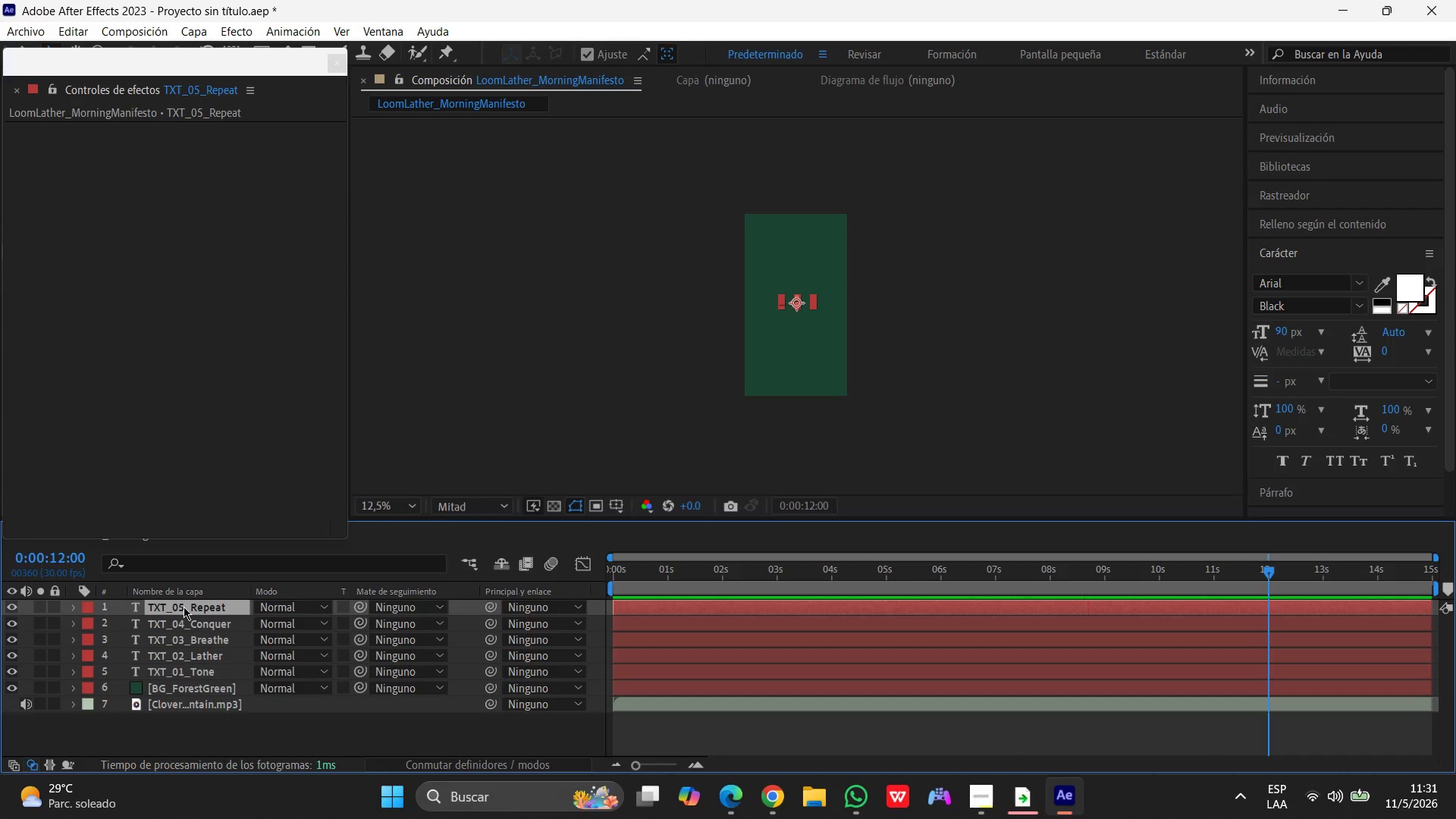 
left_click([224, 609])
 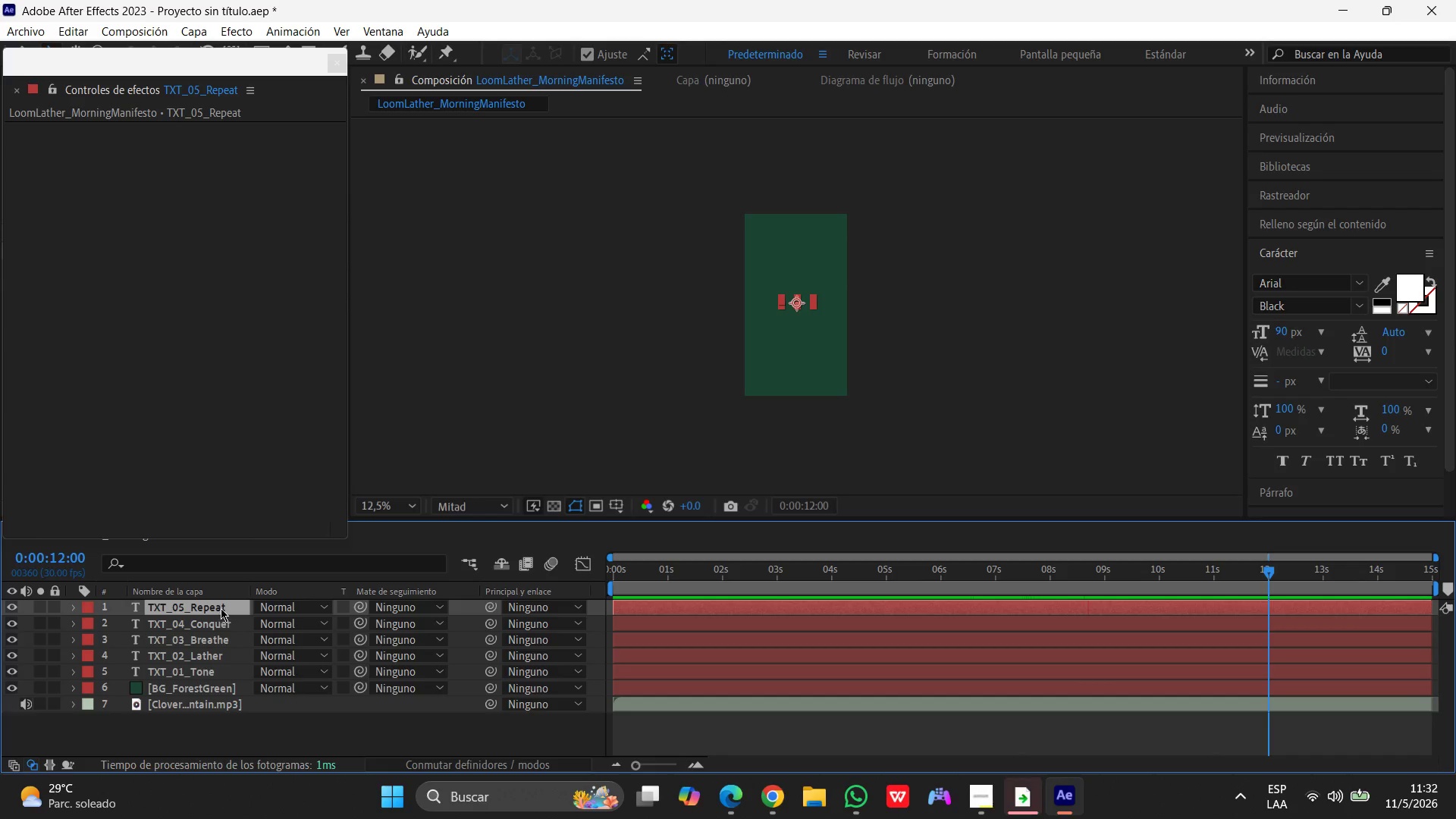 
key(T)
 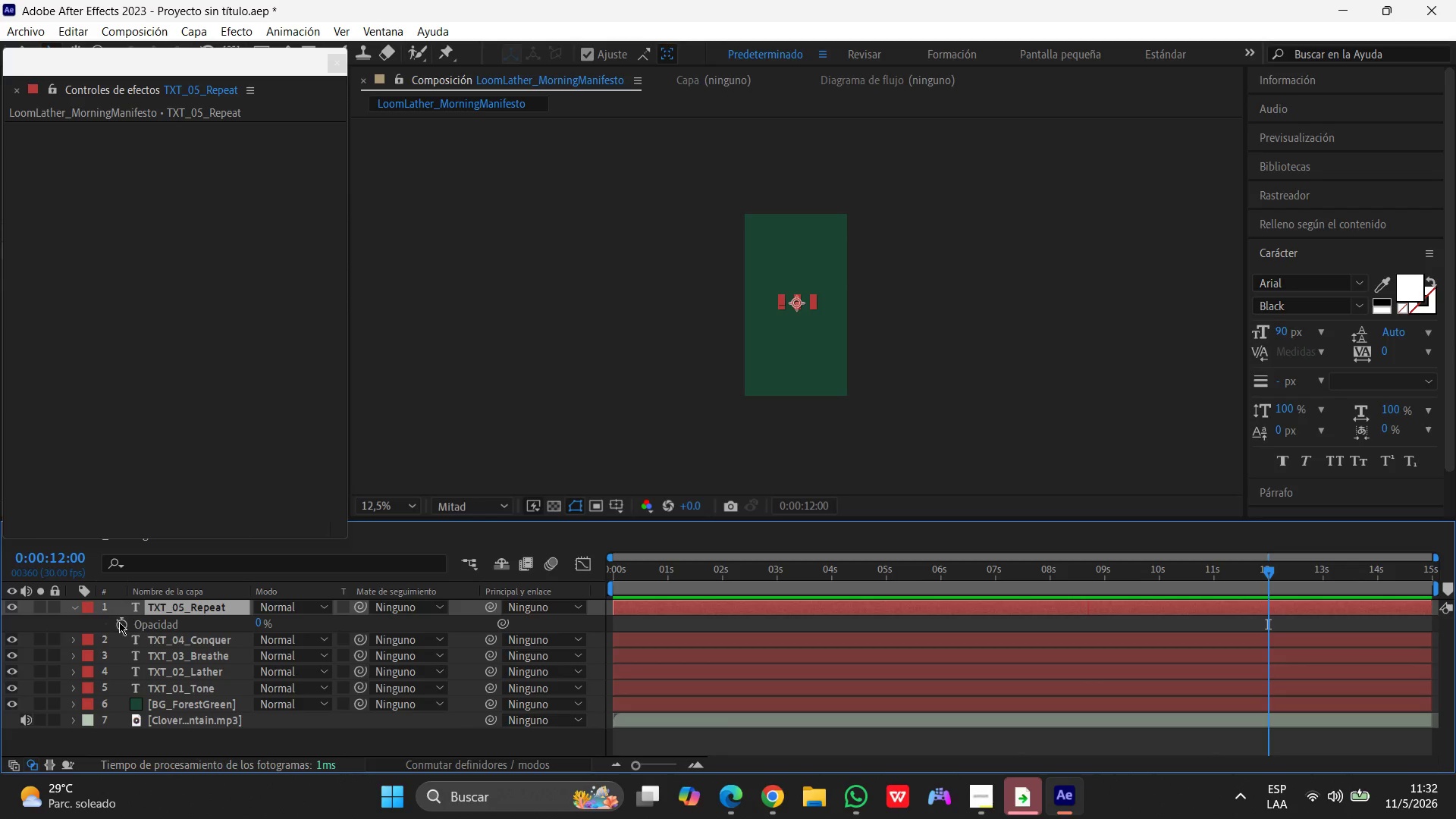 
left_click([125, 624])
 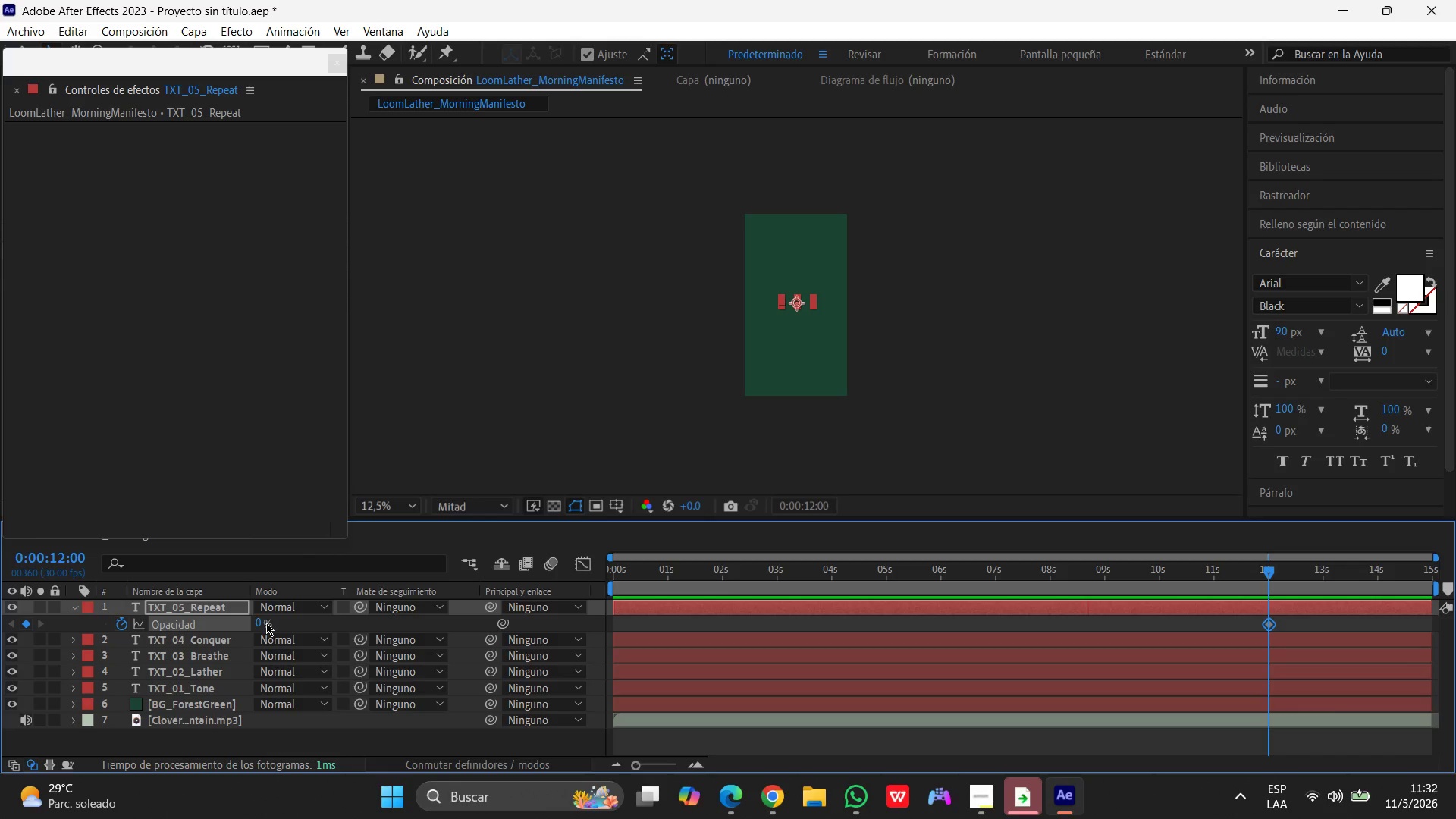 
left_click([259, 619])
 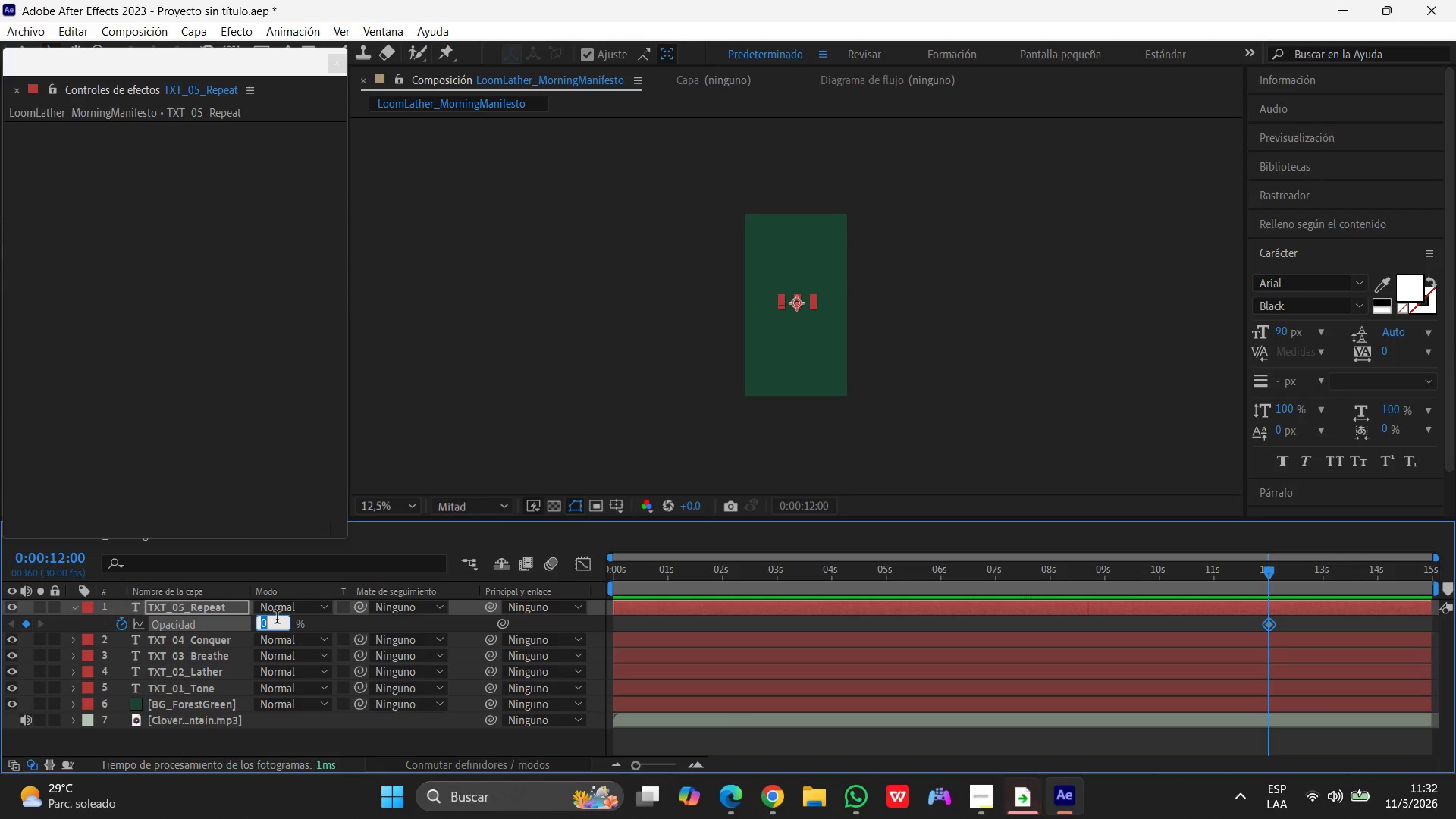 
key(Numpad1)
 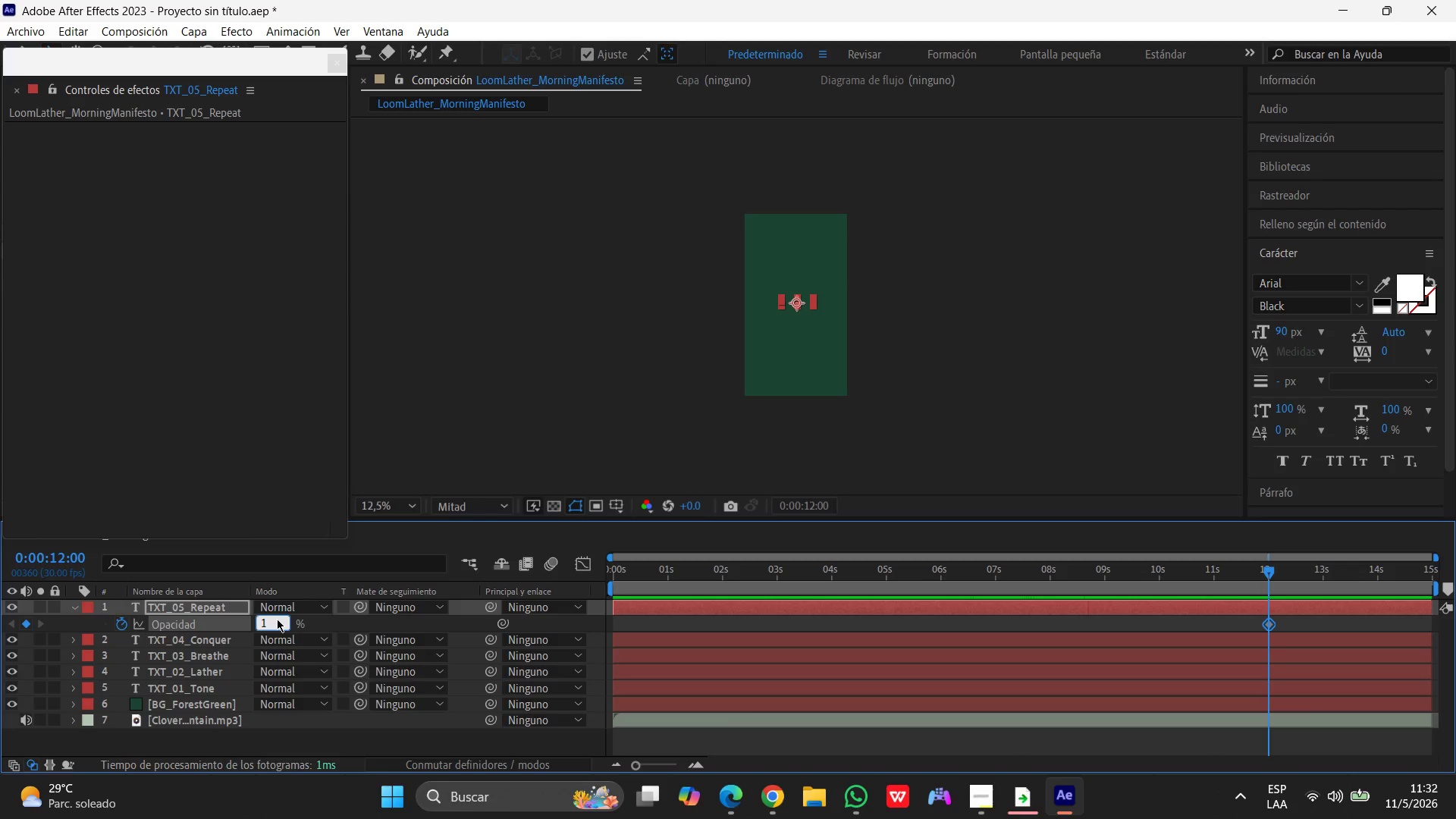 
key(Numpad0)
 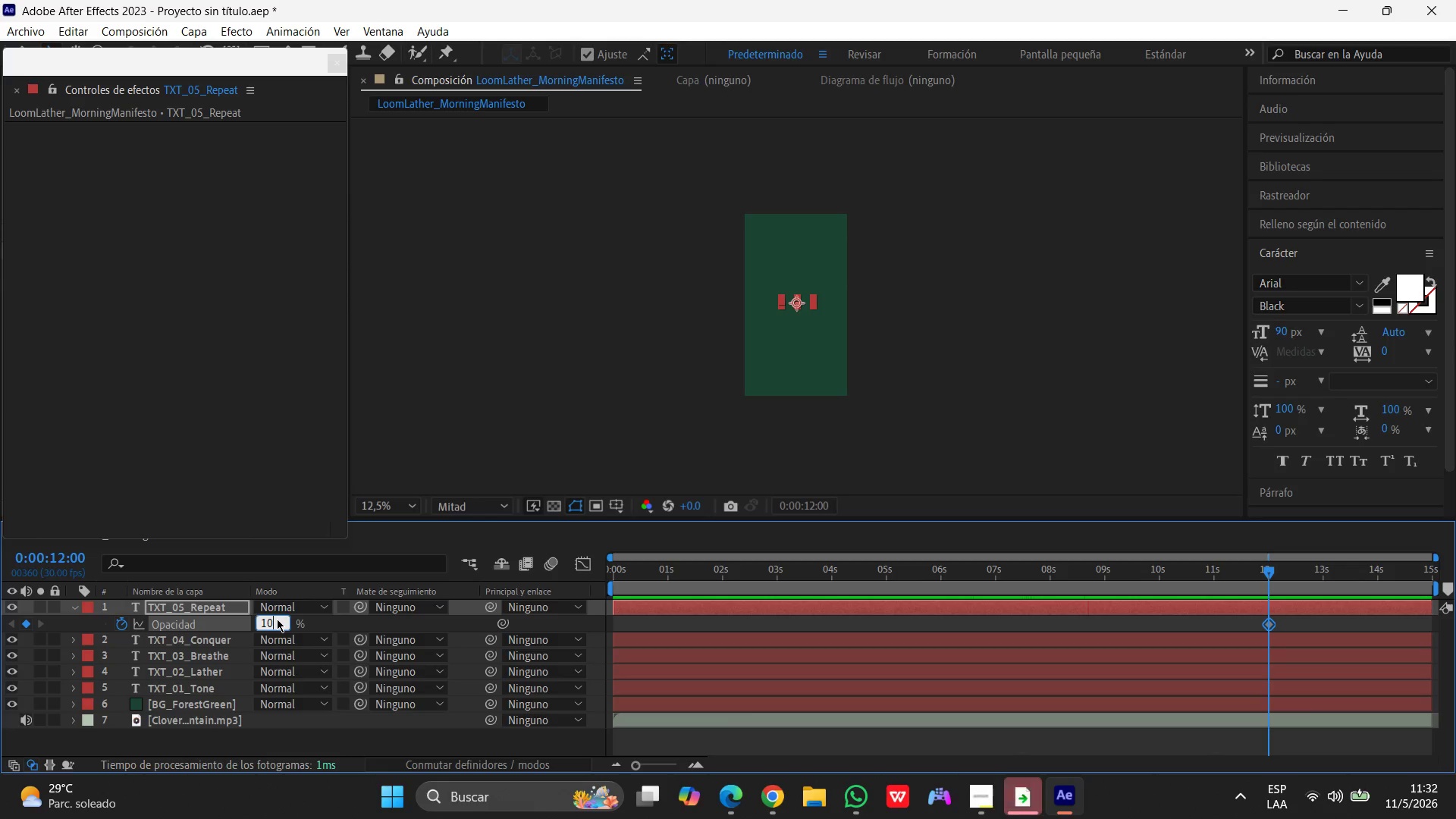 
key(Numpad0)
 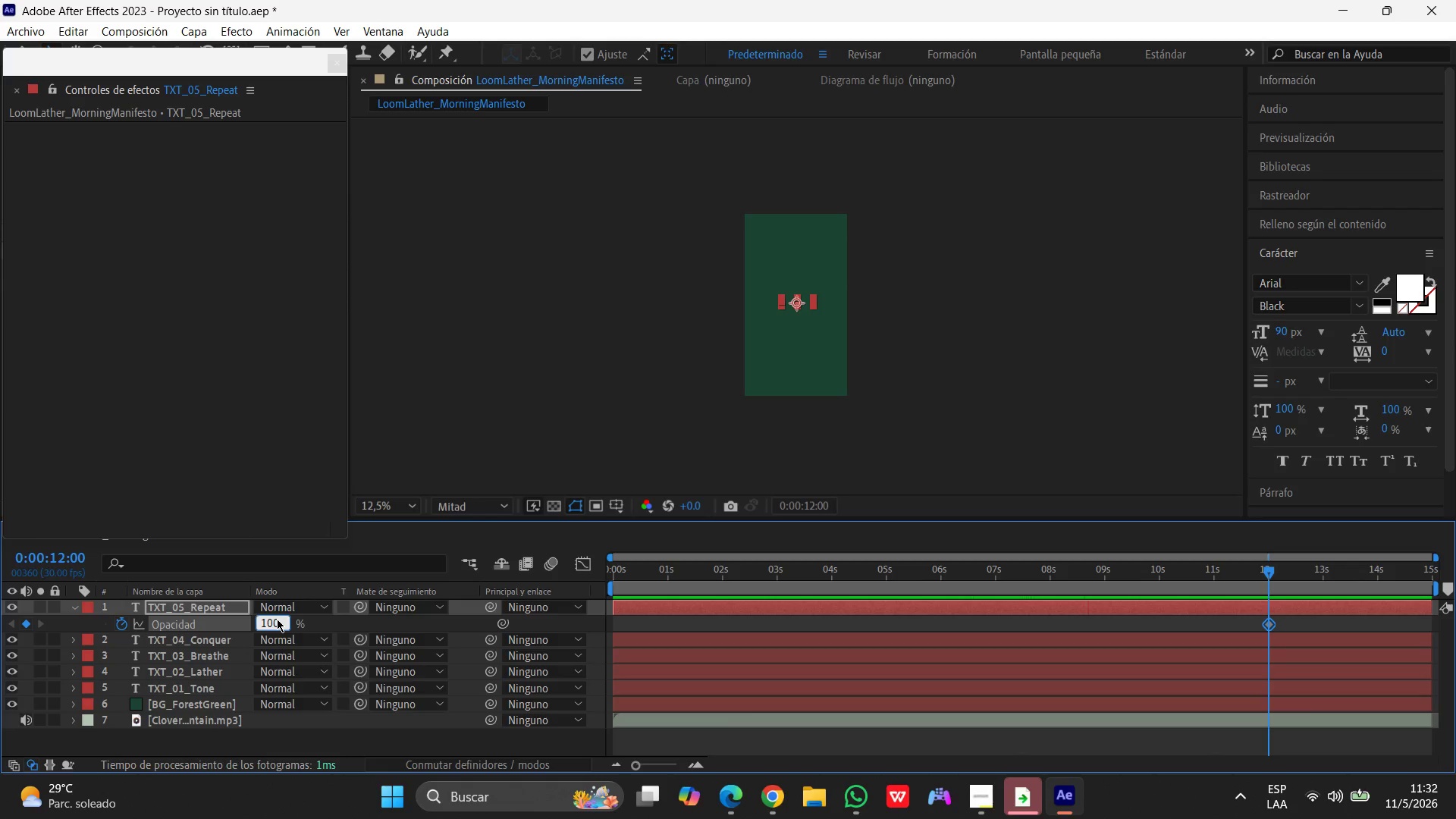 
key(Enter)
 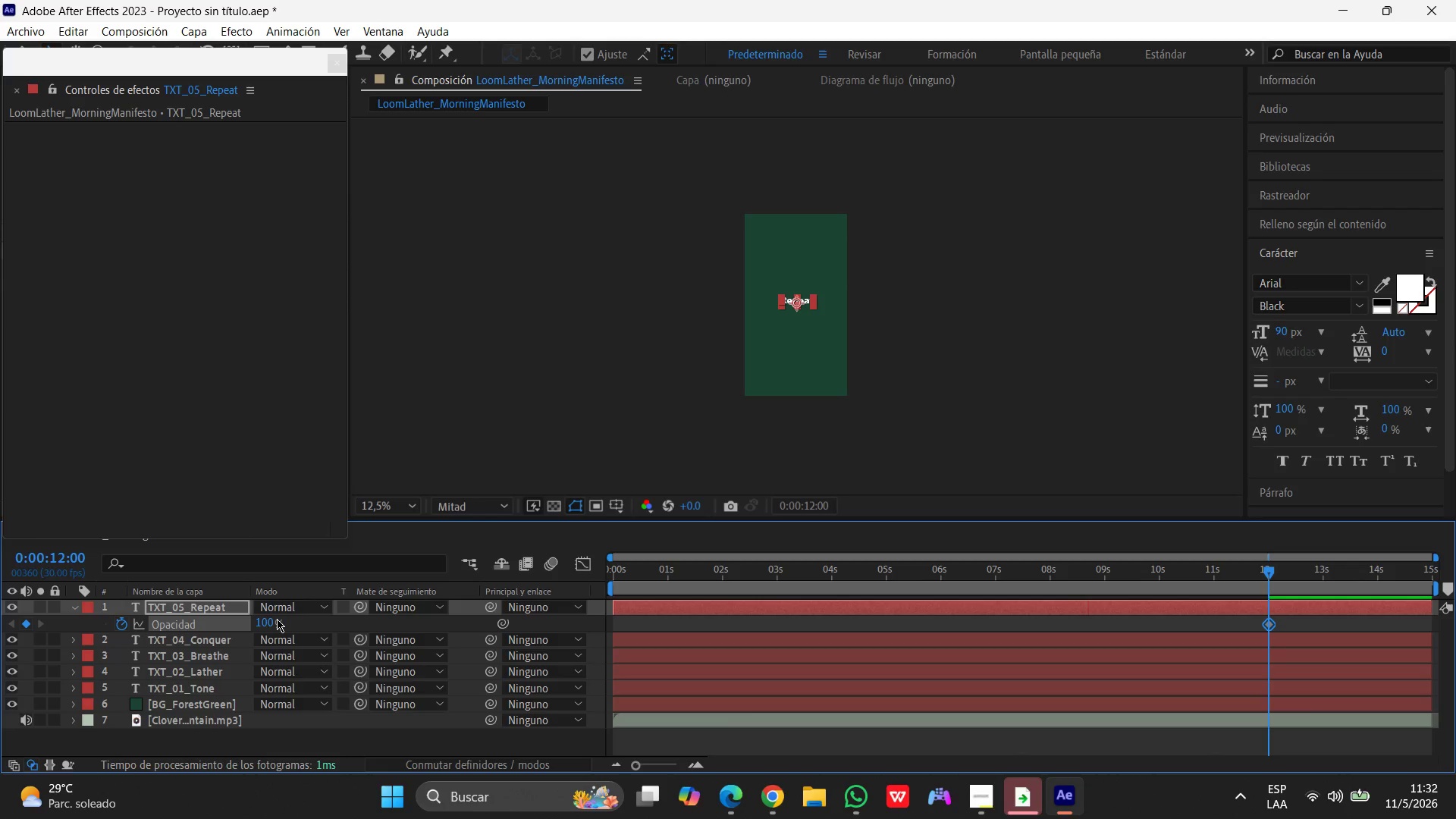 
wait(7.17)
 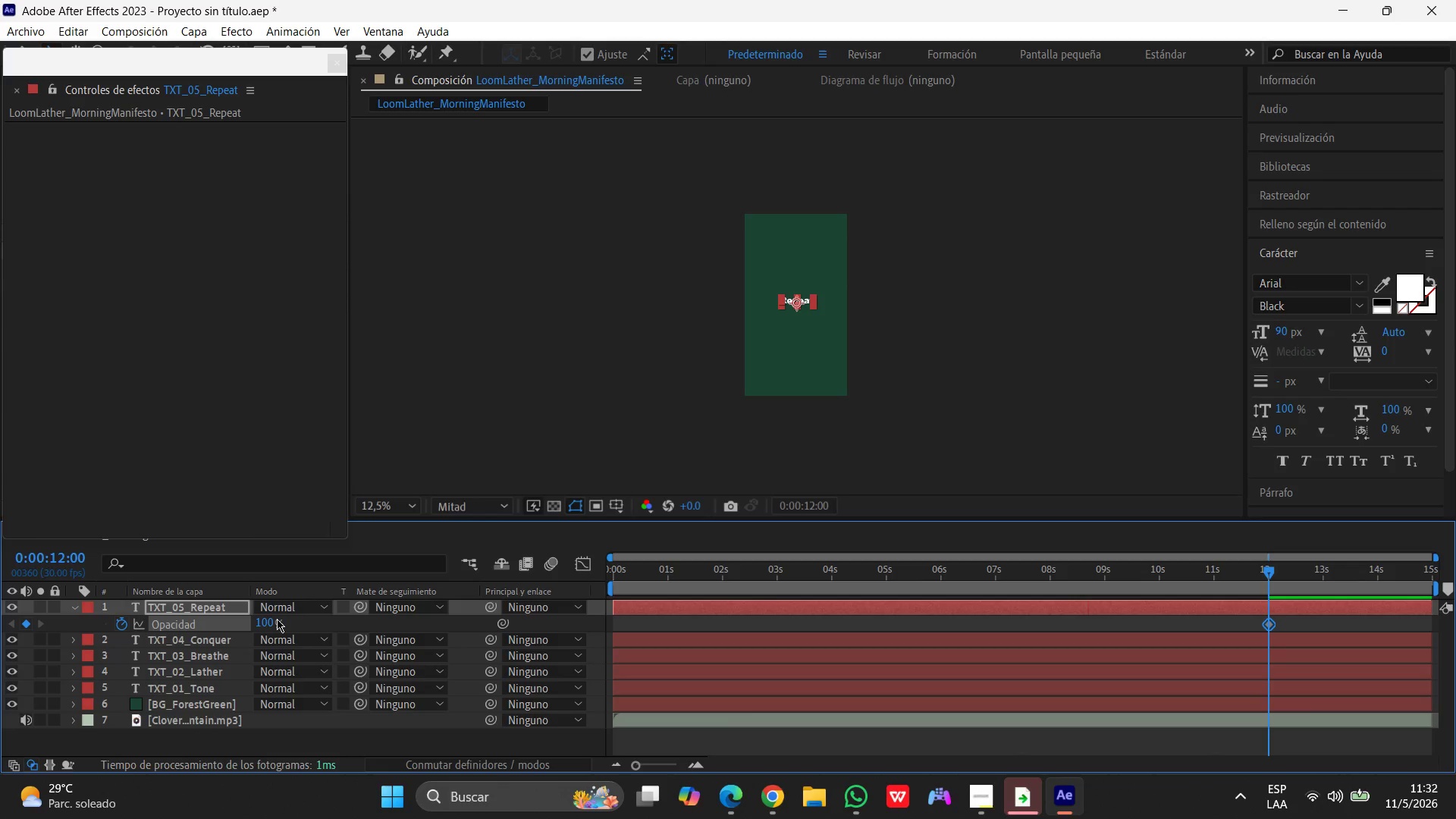 
left_click([262, 421])
 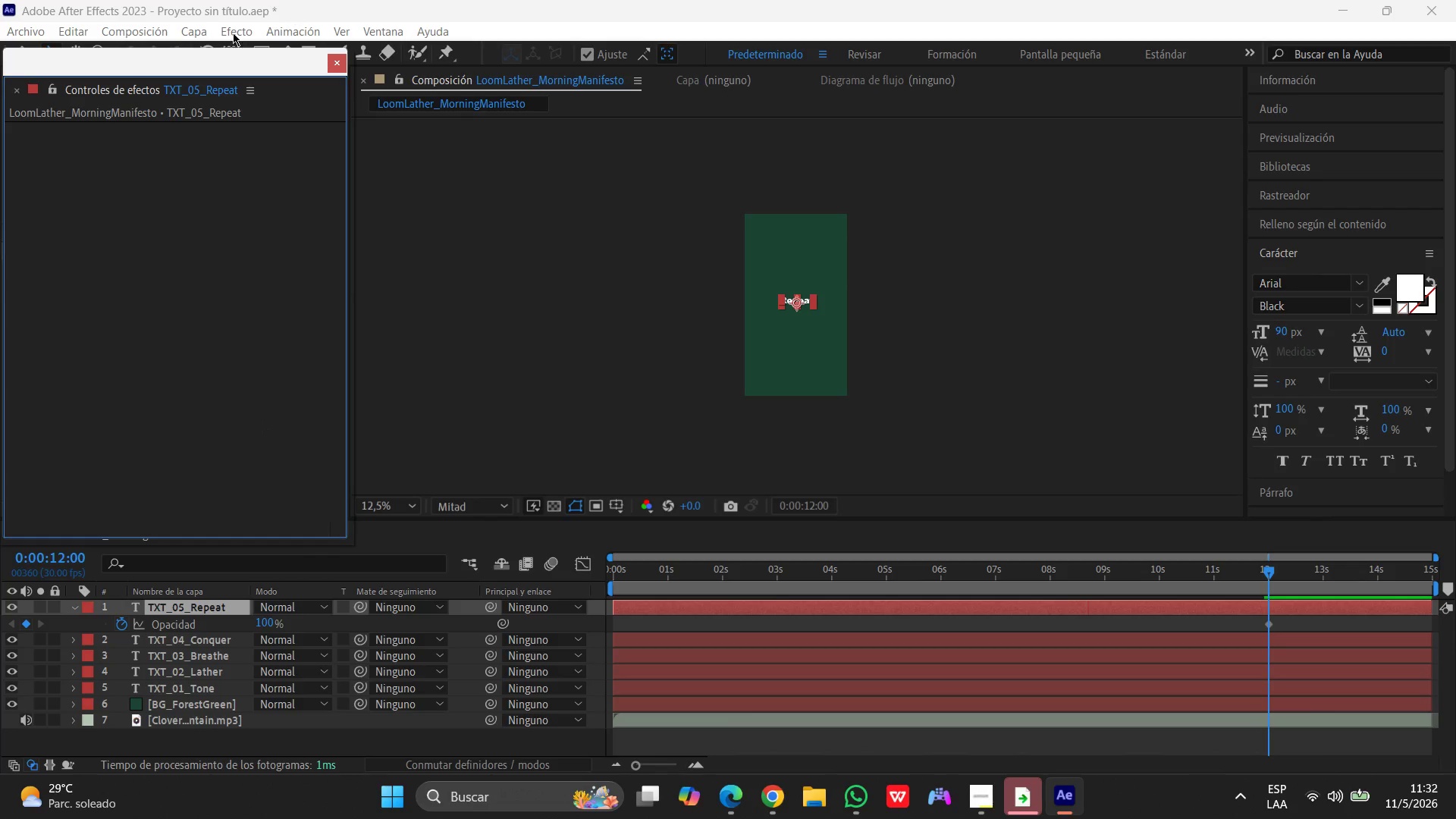 
left_click([183, 34])
 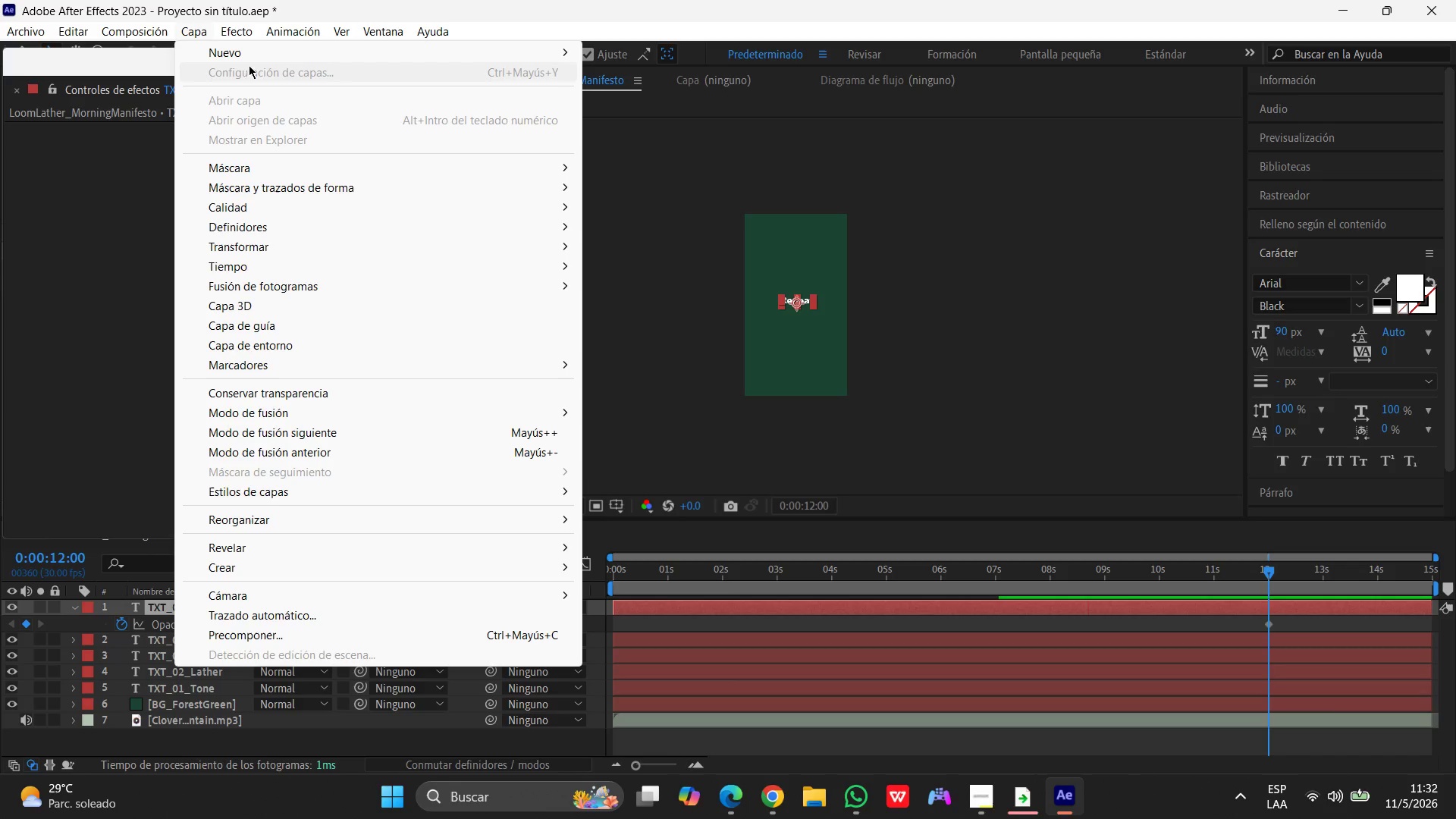 
left_click([253, 55])
 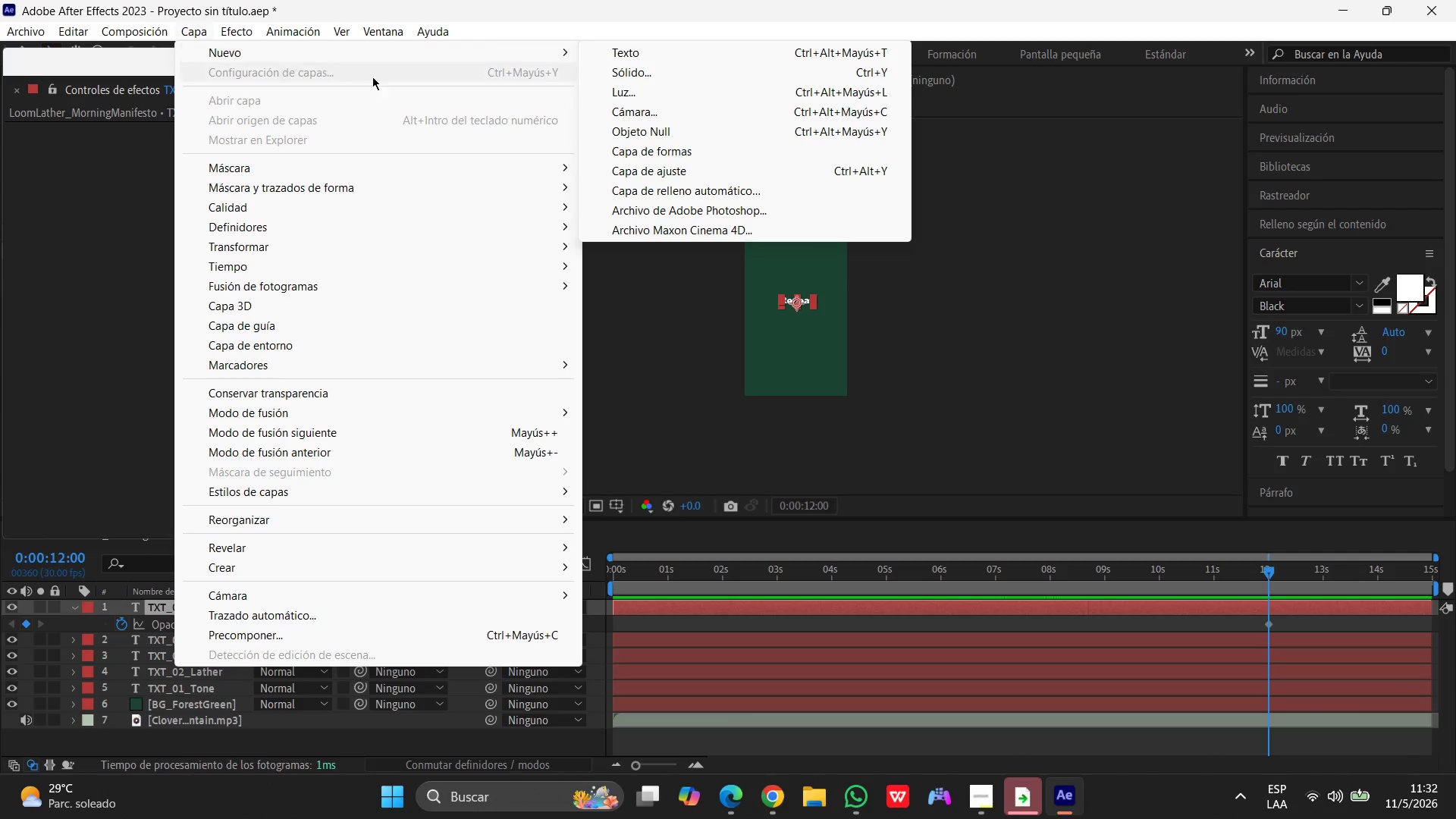 
left_click([657, 154])
 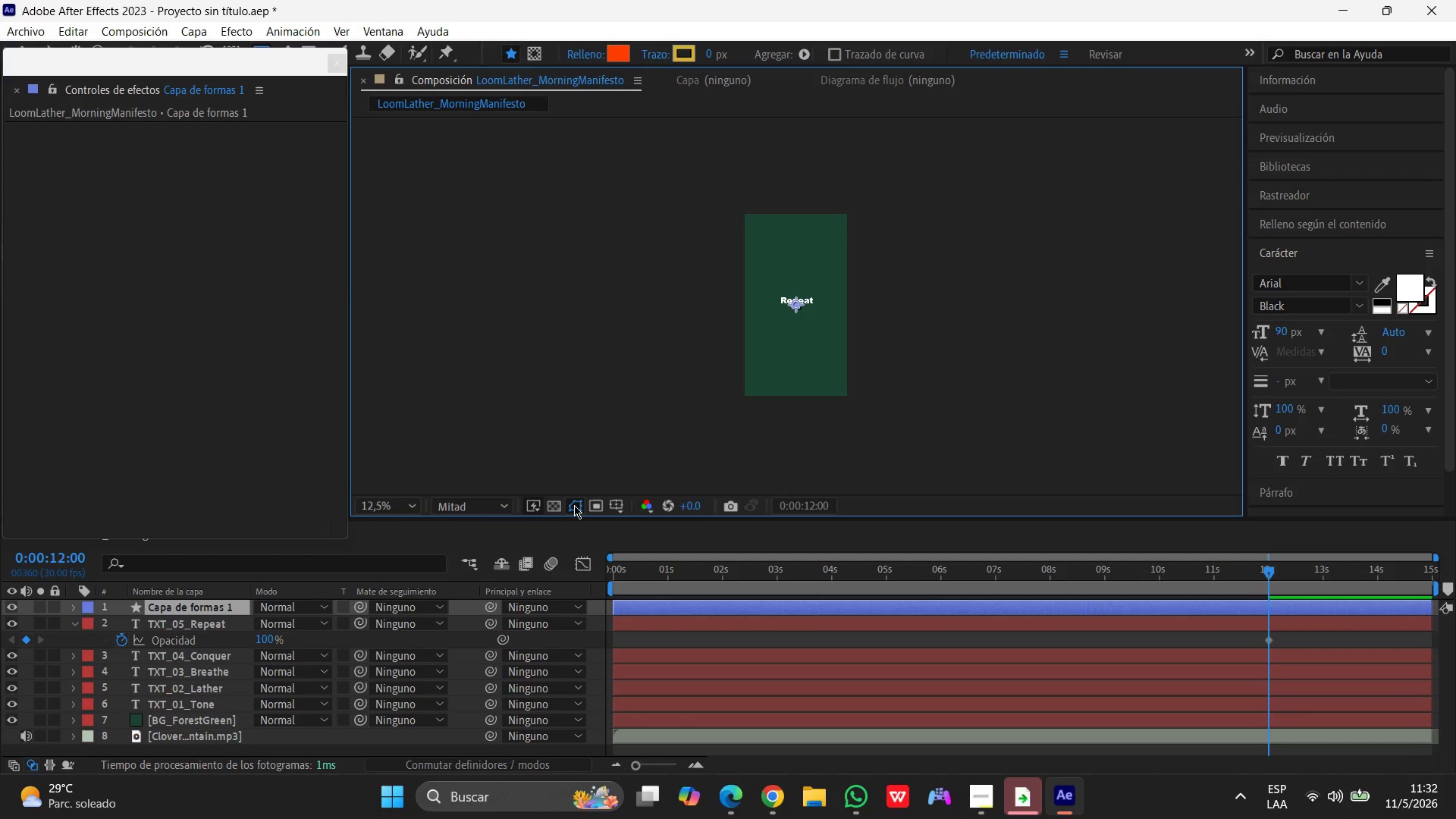 
scroll: coordinate [198, 685], scroll_direction: up, amount: 2.0
 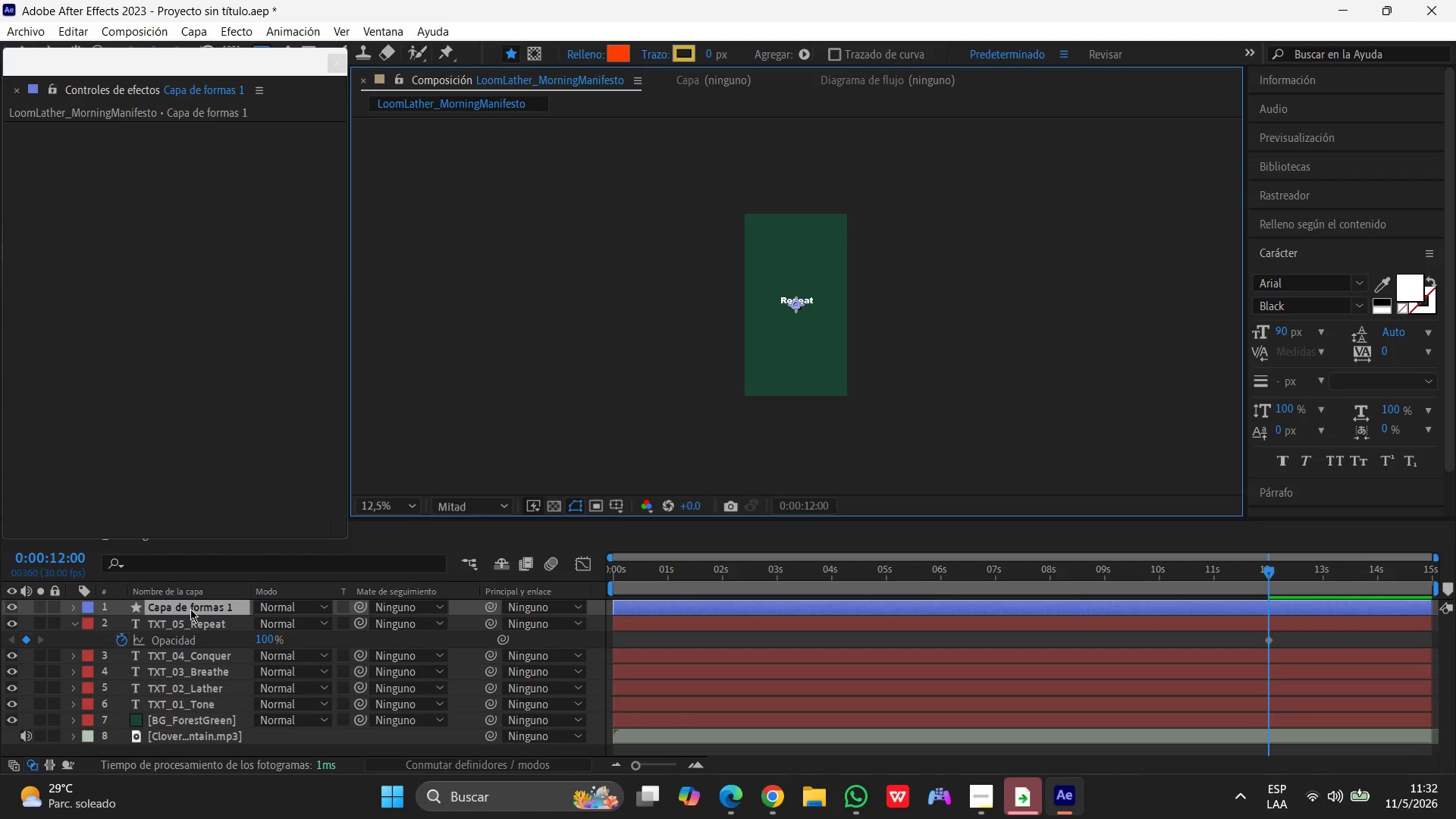 
left_click([190, 609])
 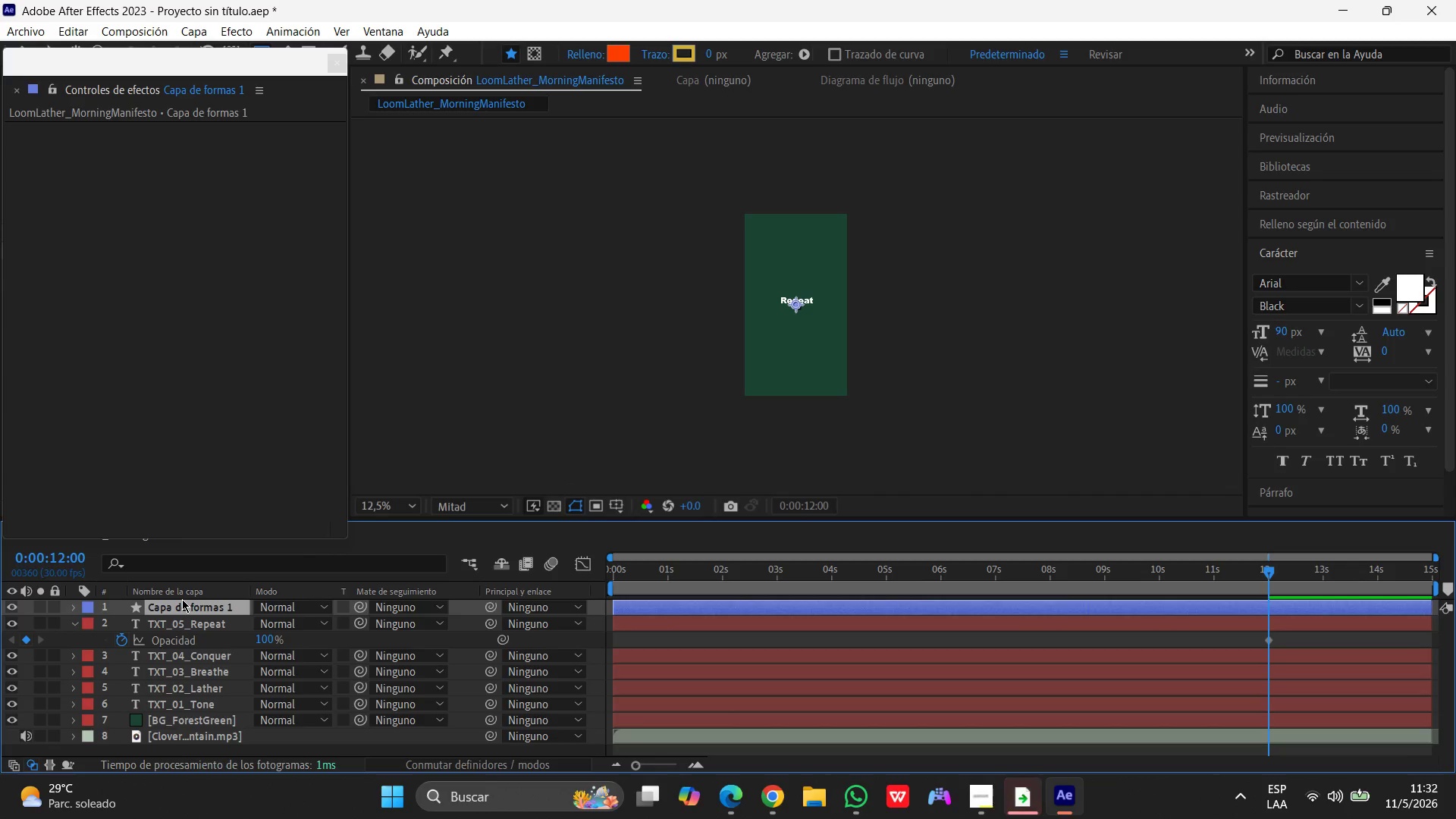 
key(Enter)
 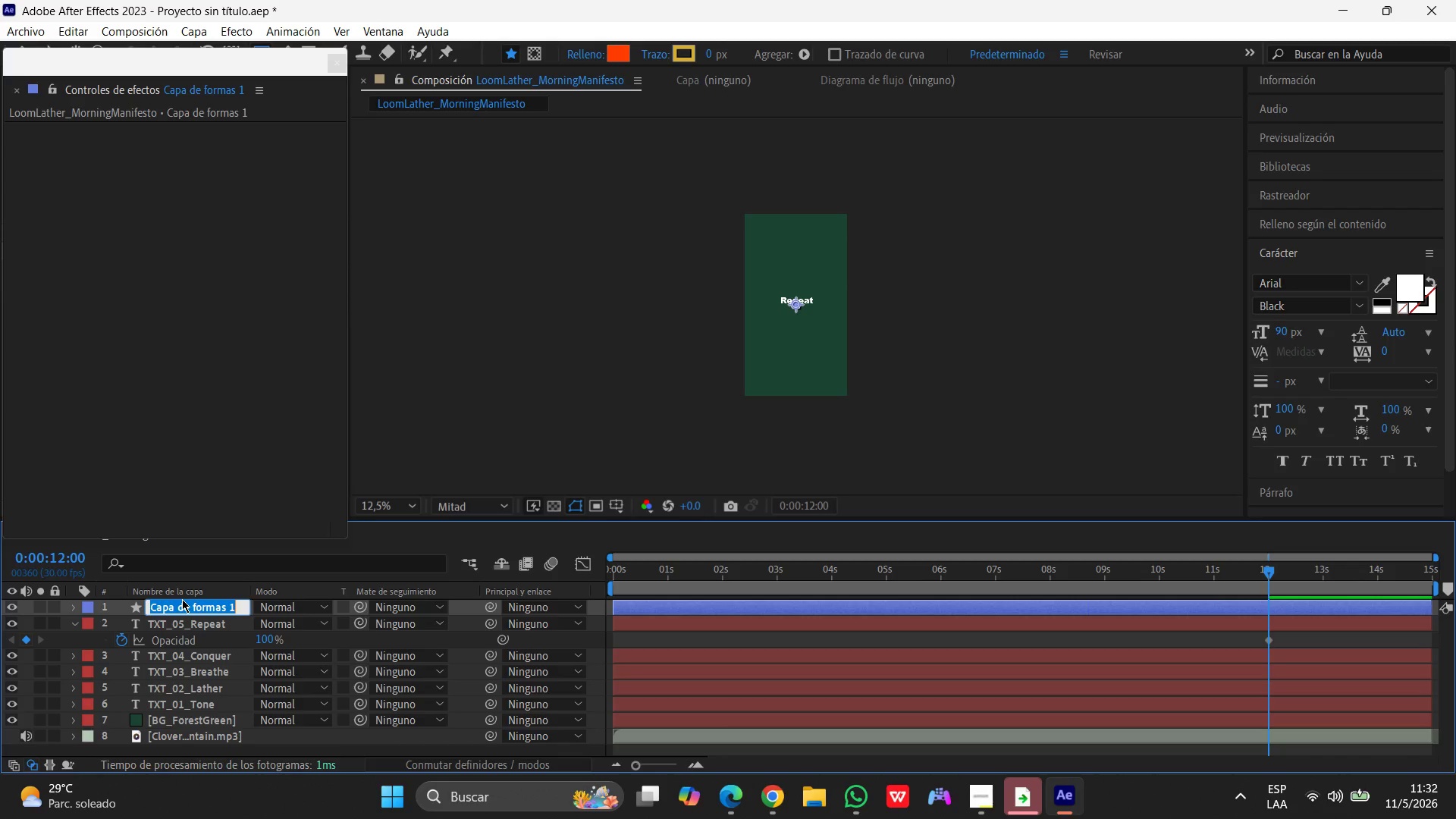 
type(ACCENT_Circle)
 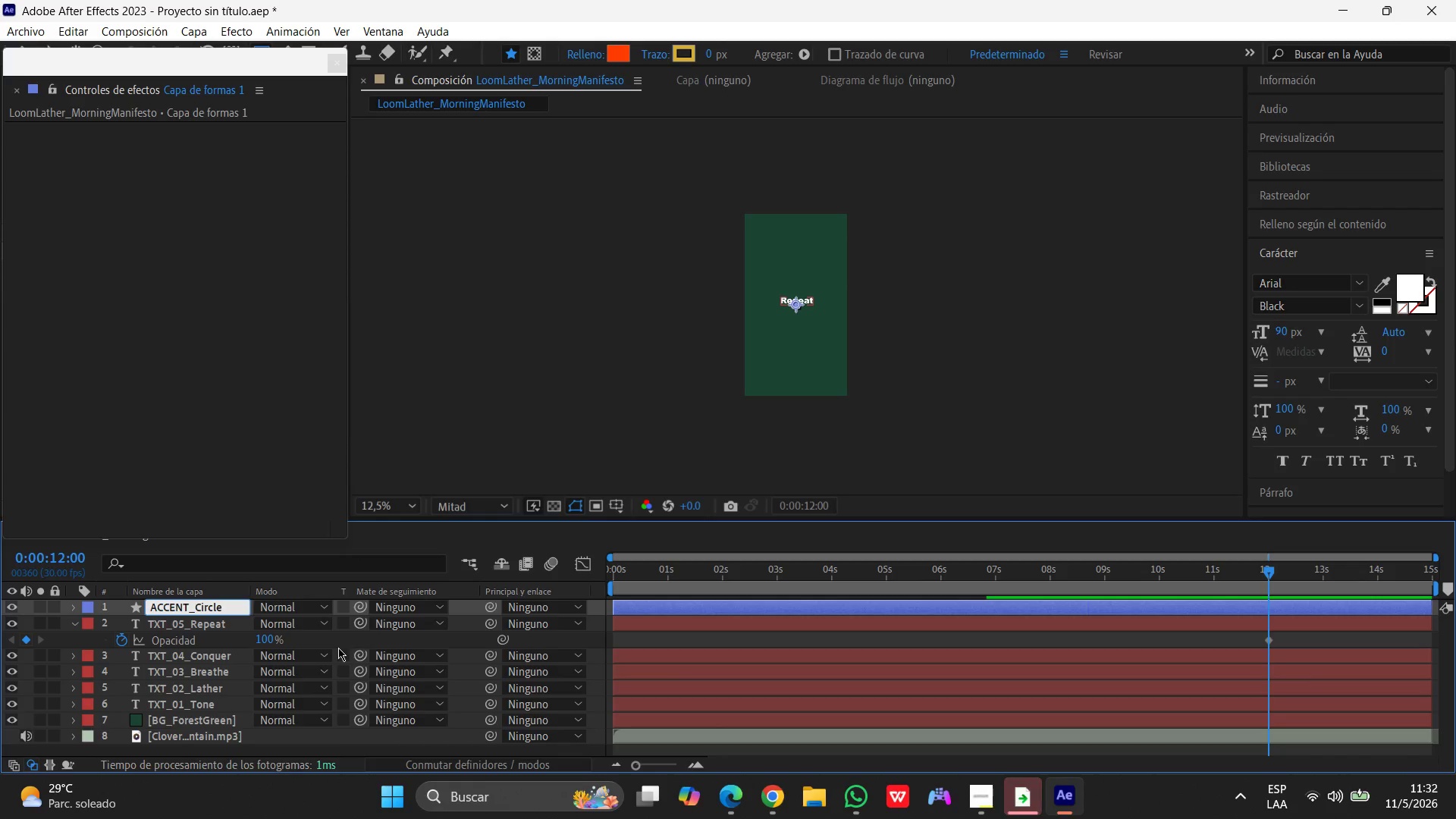 
wait(5.61)
 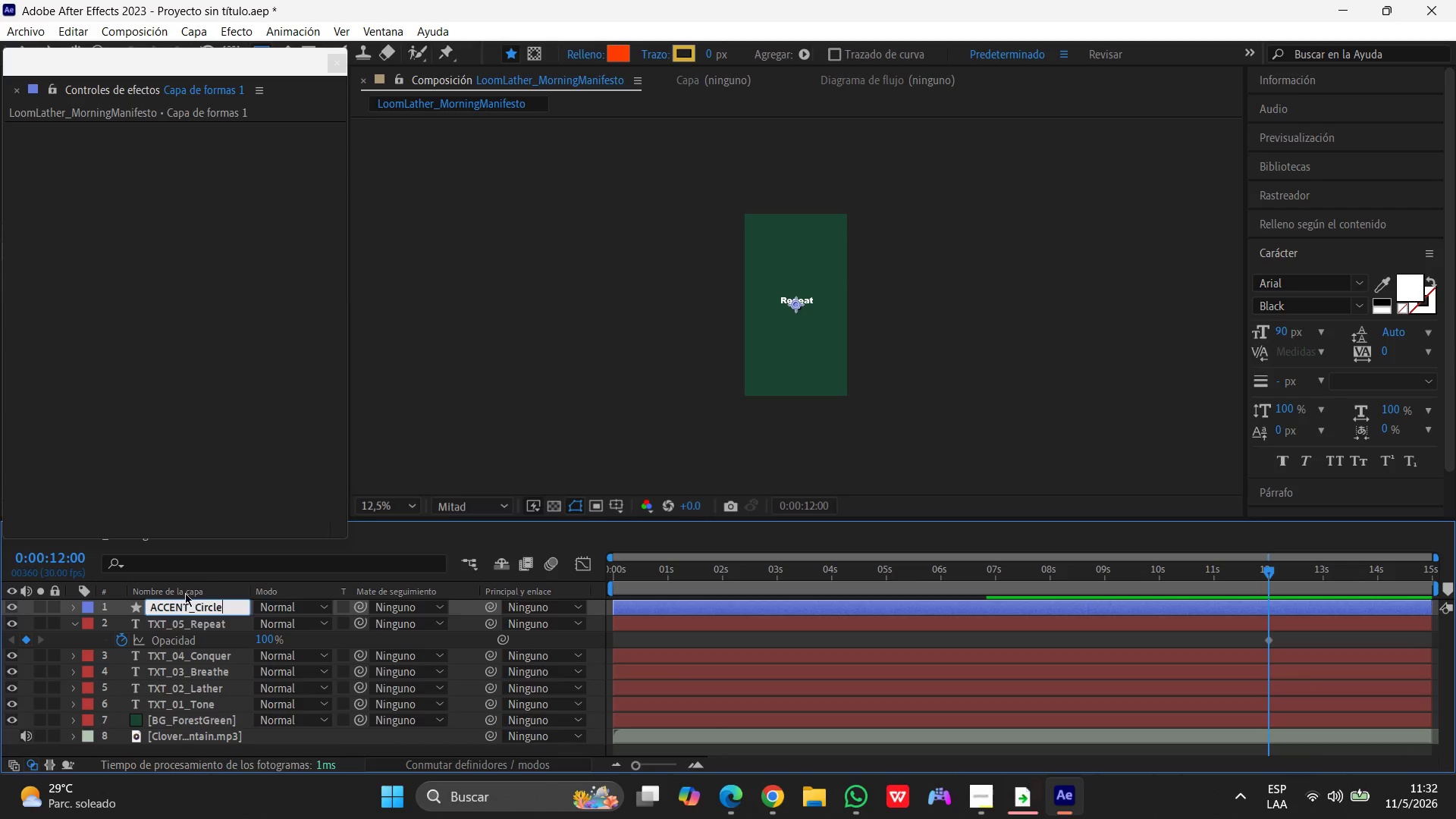 
left_click([243, 442])
 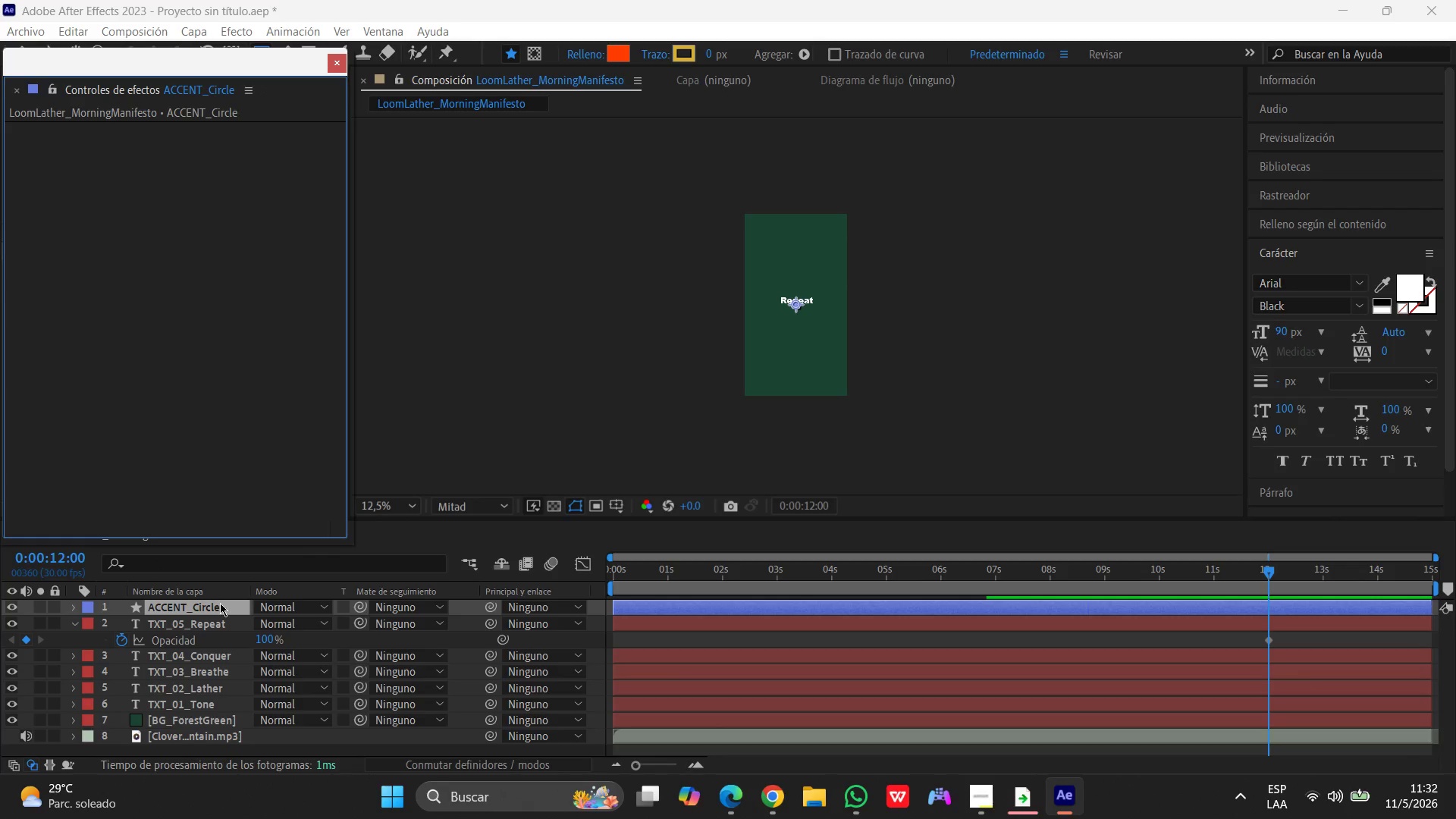 
left_click([220, 603])
 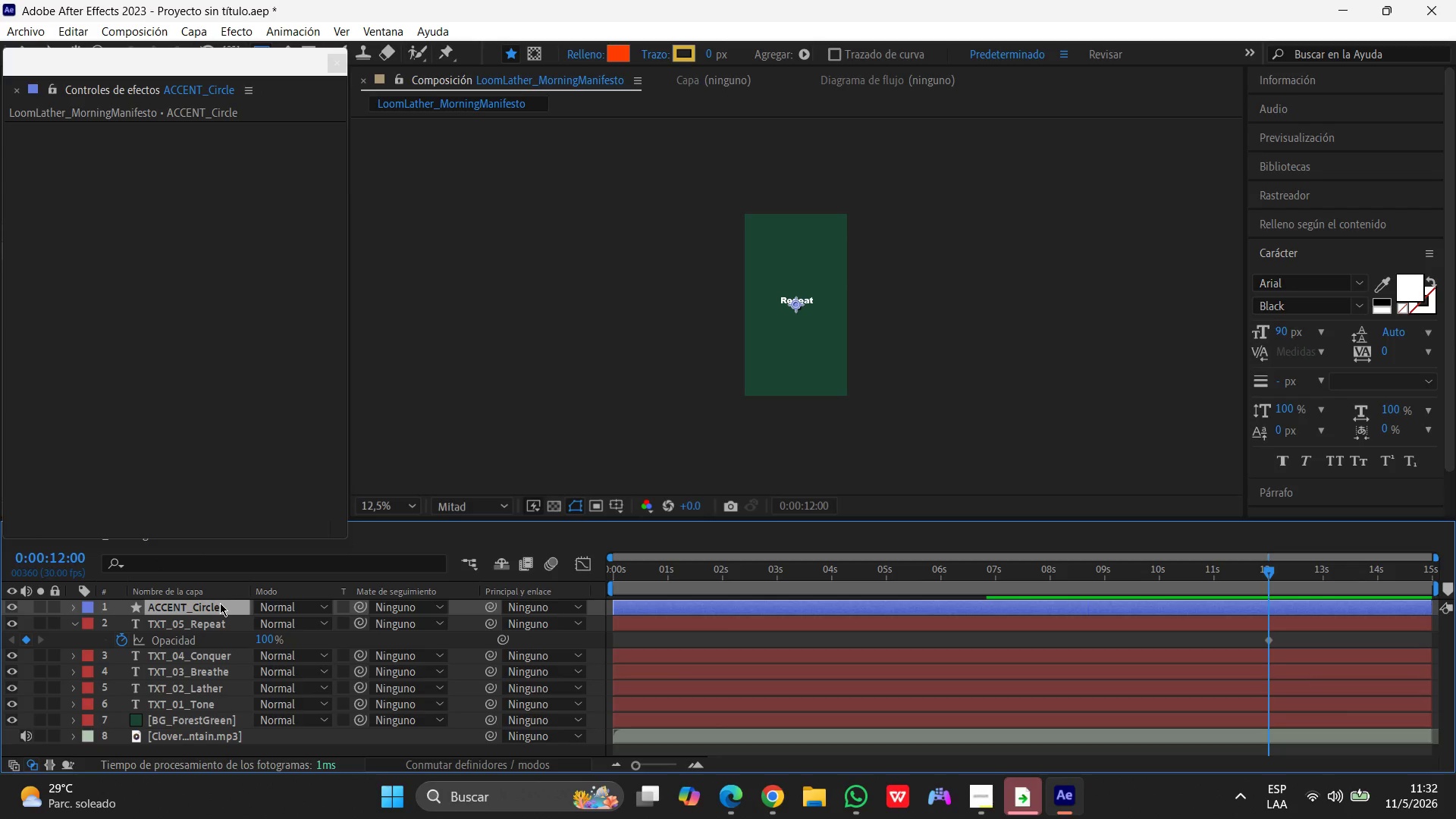 
left_click([218, 603])
 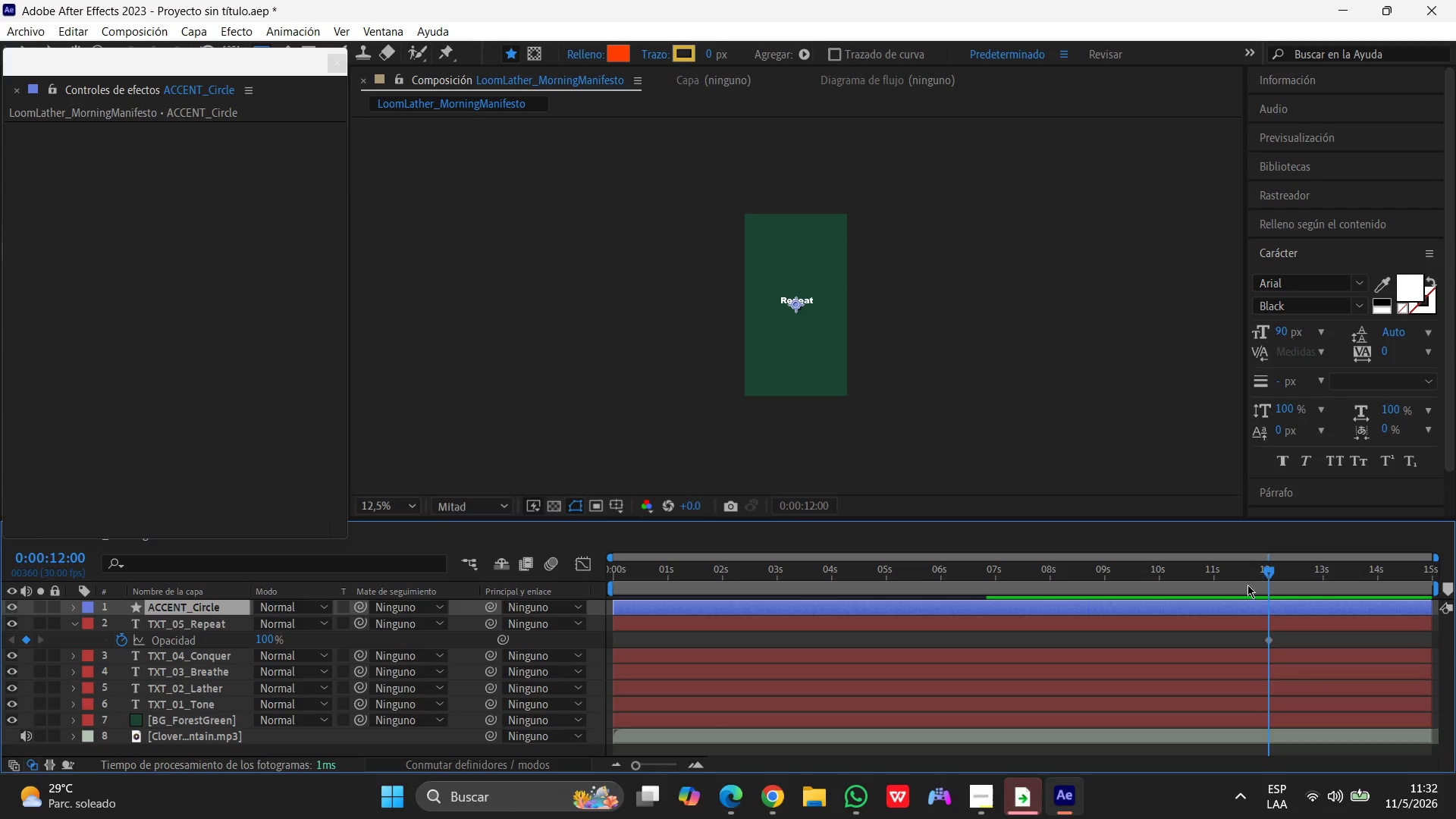 
left_click_drag(start_coordinate=[1269, 573], to_coordinate=[283, 611])
 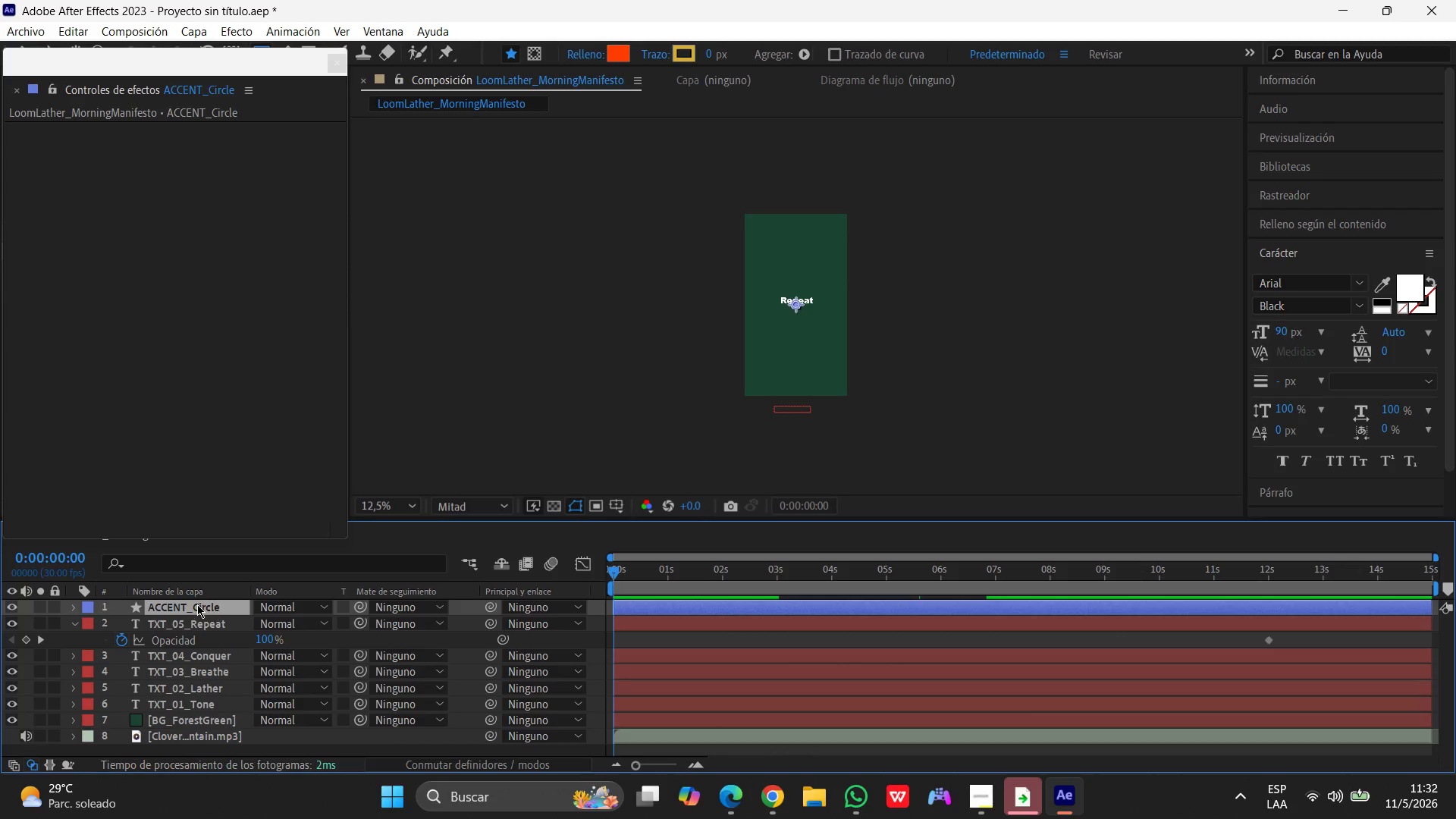 
left_click([197, 604])
 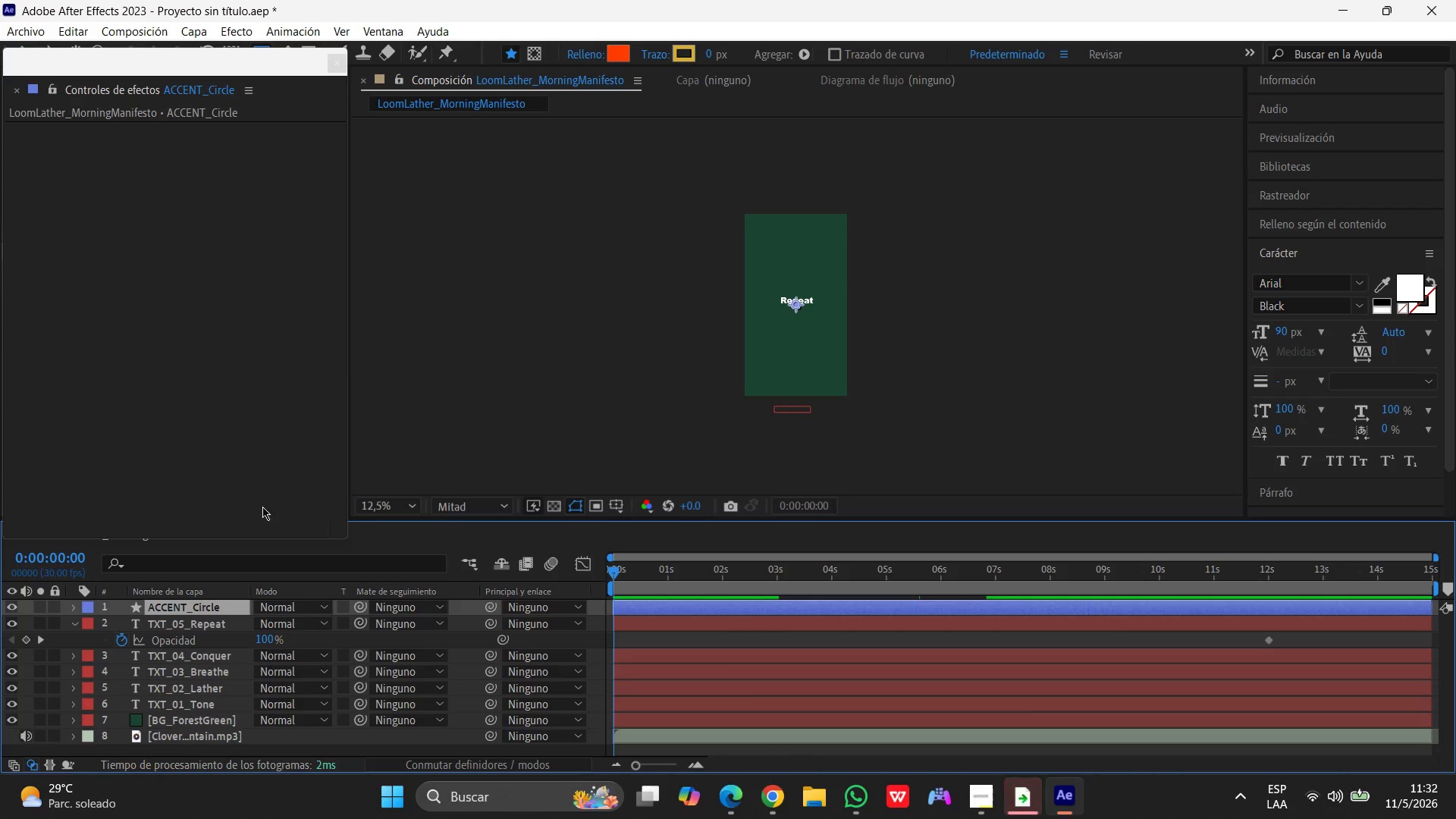 
left_click([206, 602])
 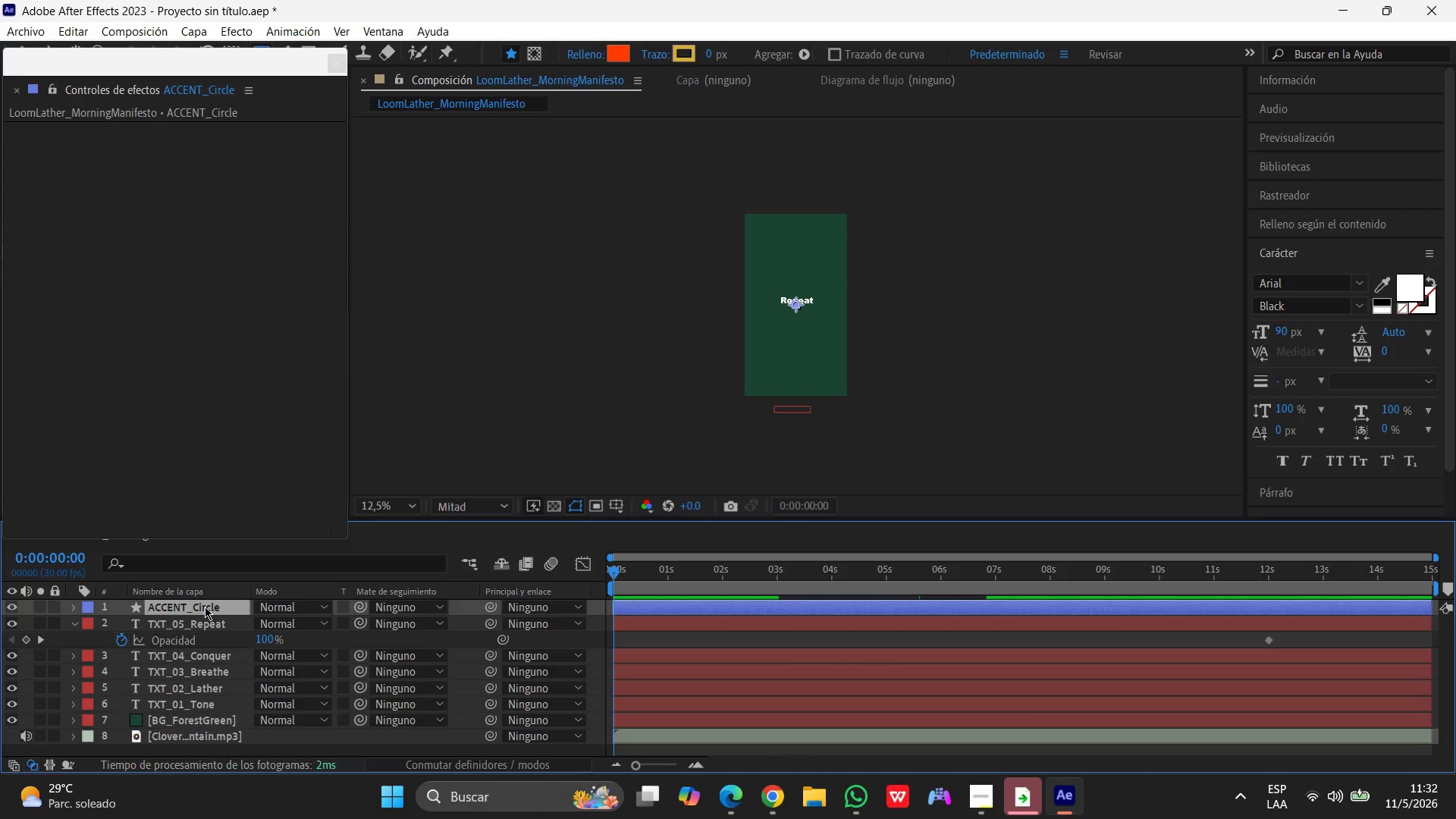 
left_click([205, 607])
 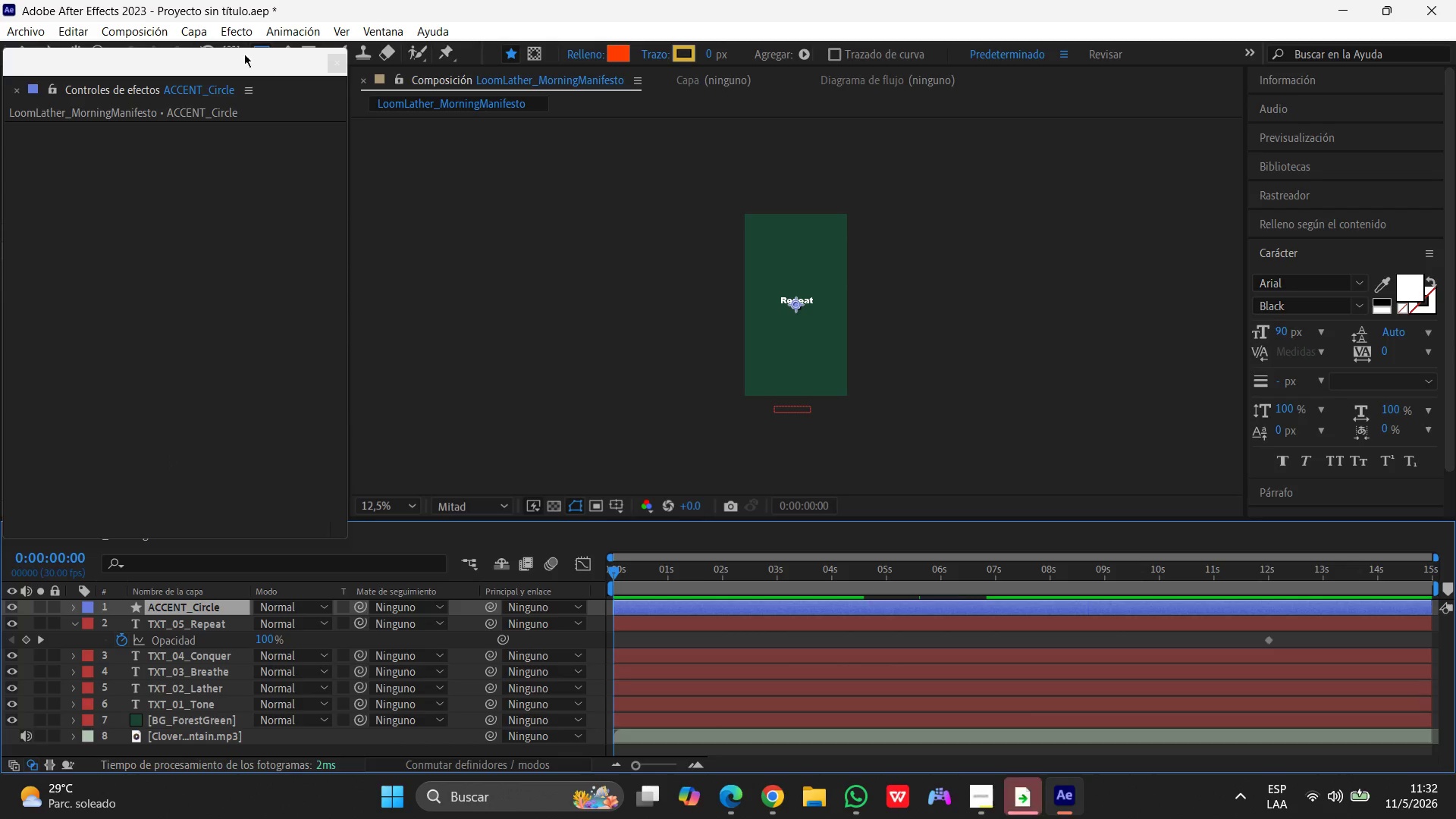 
wait(5.89)
 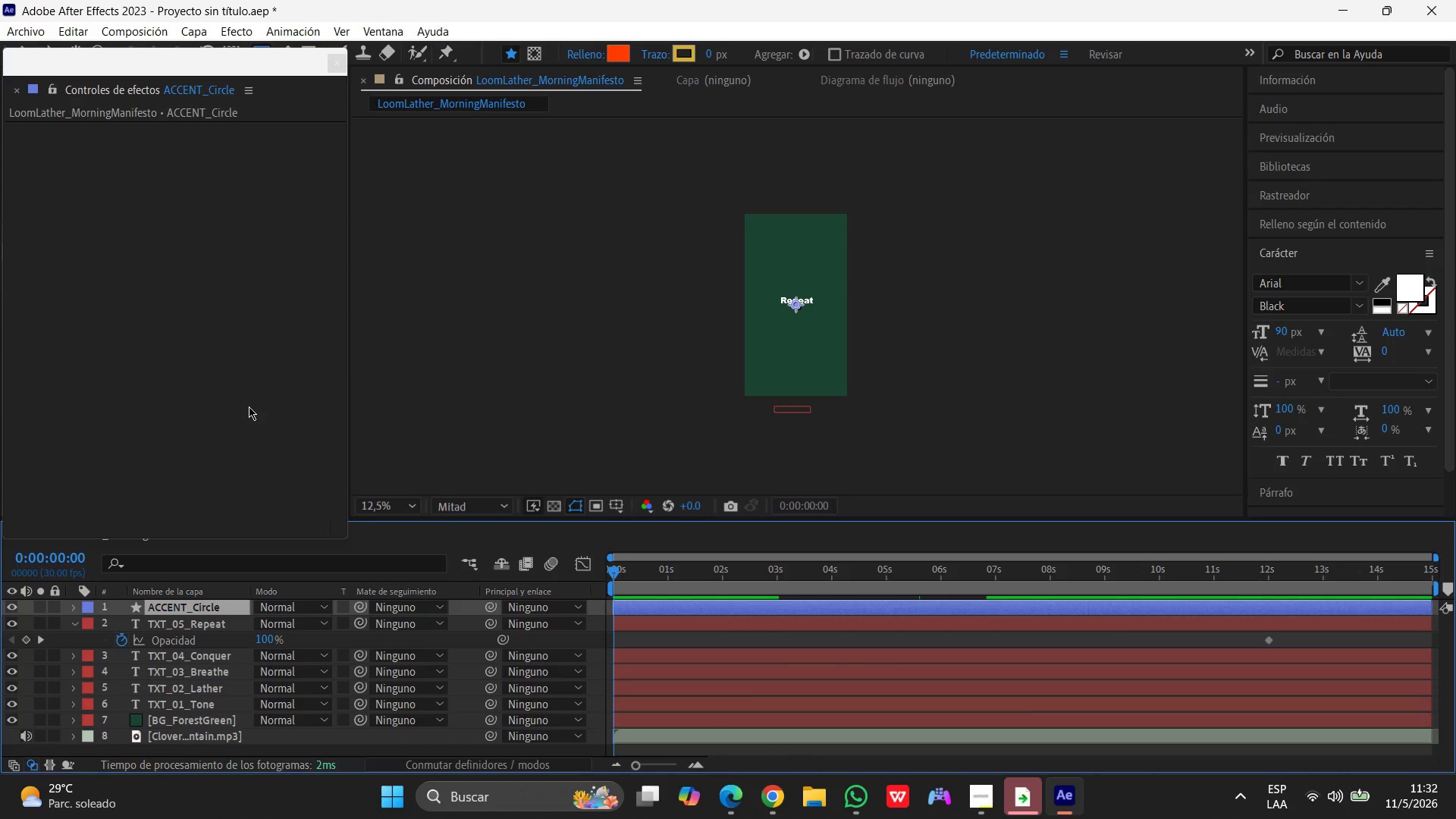 
left_click_drag(start_coordinate=[296, 63], to_coordinate=[71, 155])
 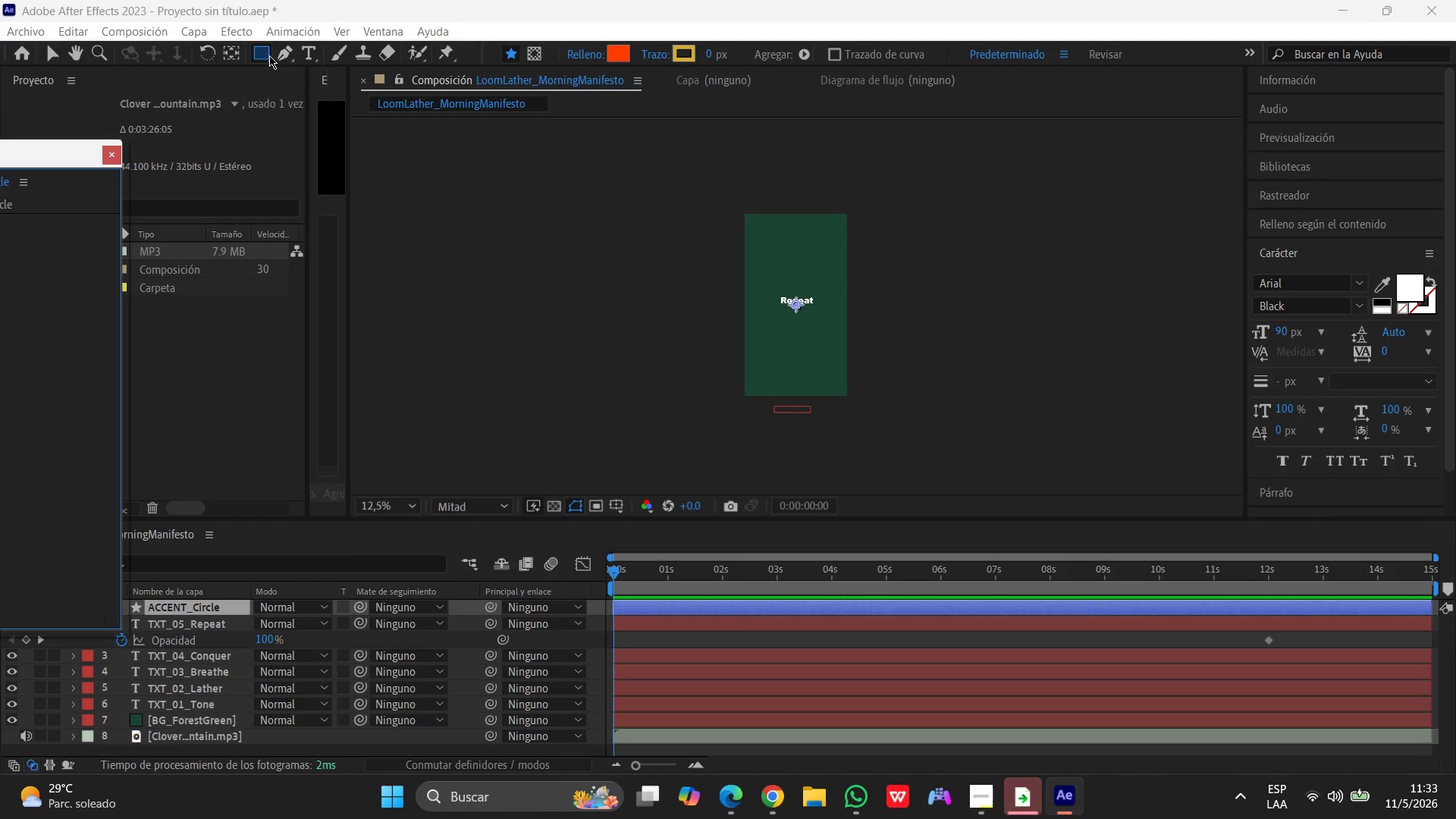 
left_click([269, 55])
 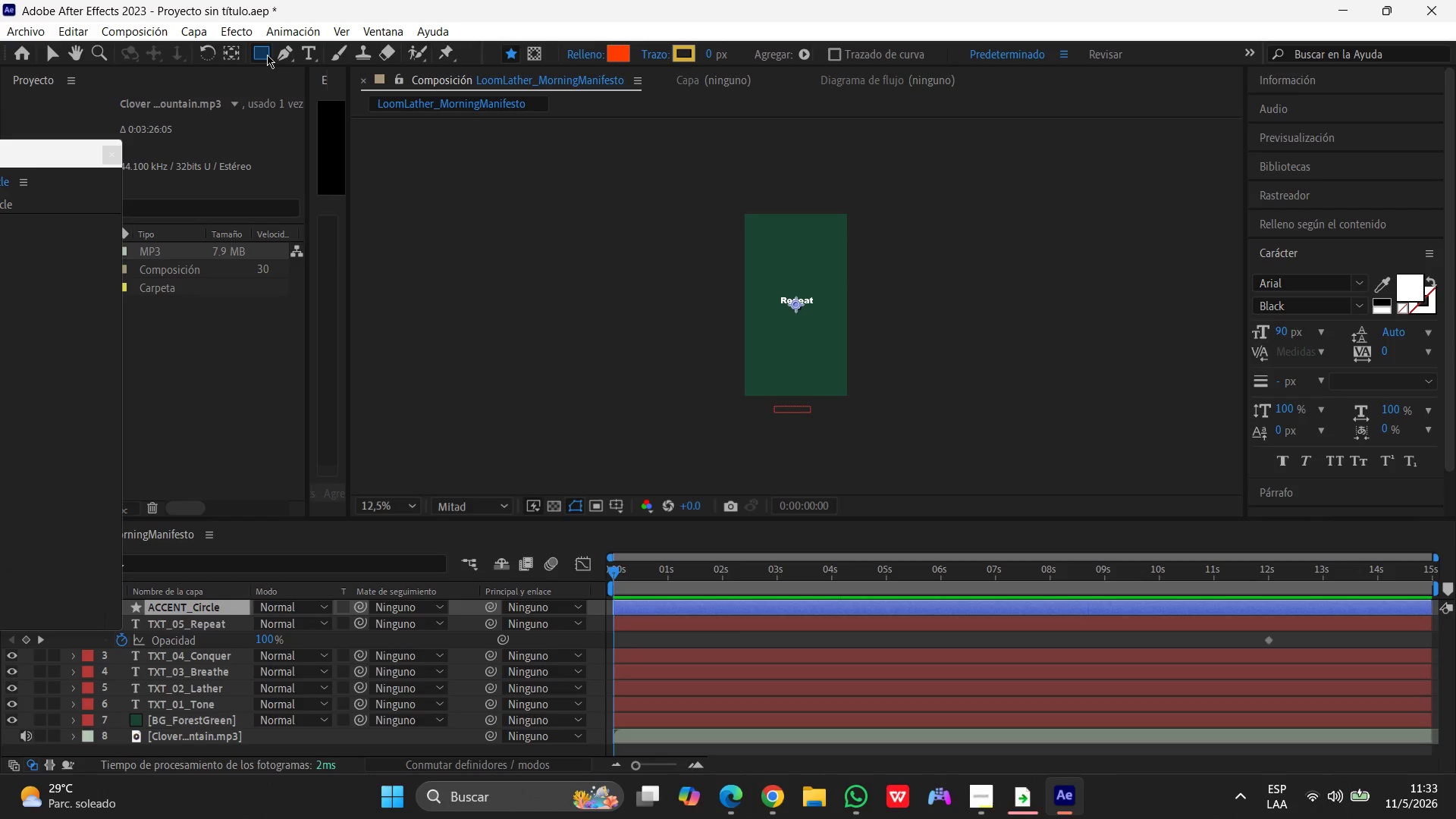 
right_click([266, 55])
 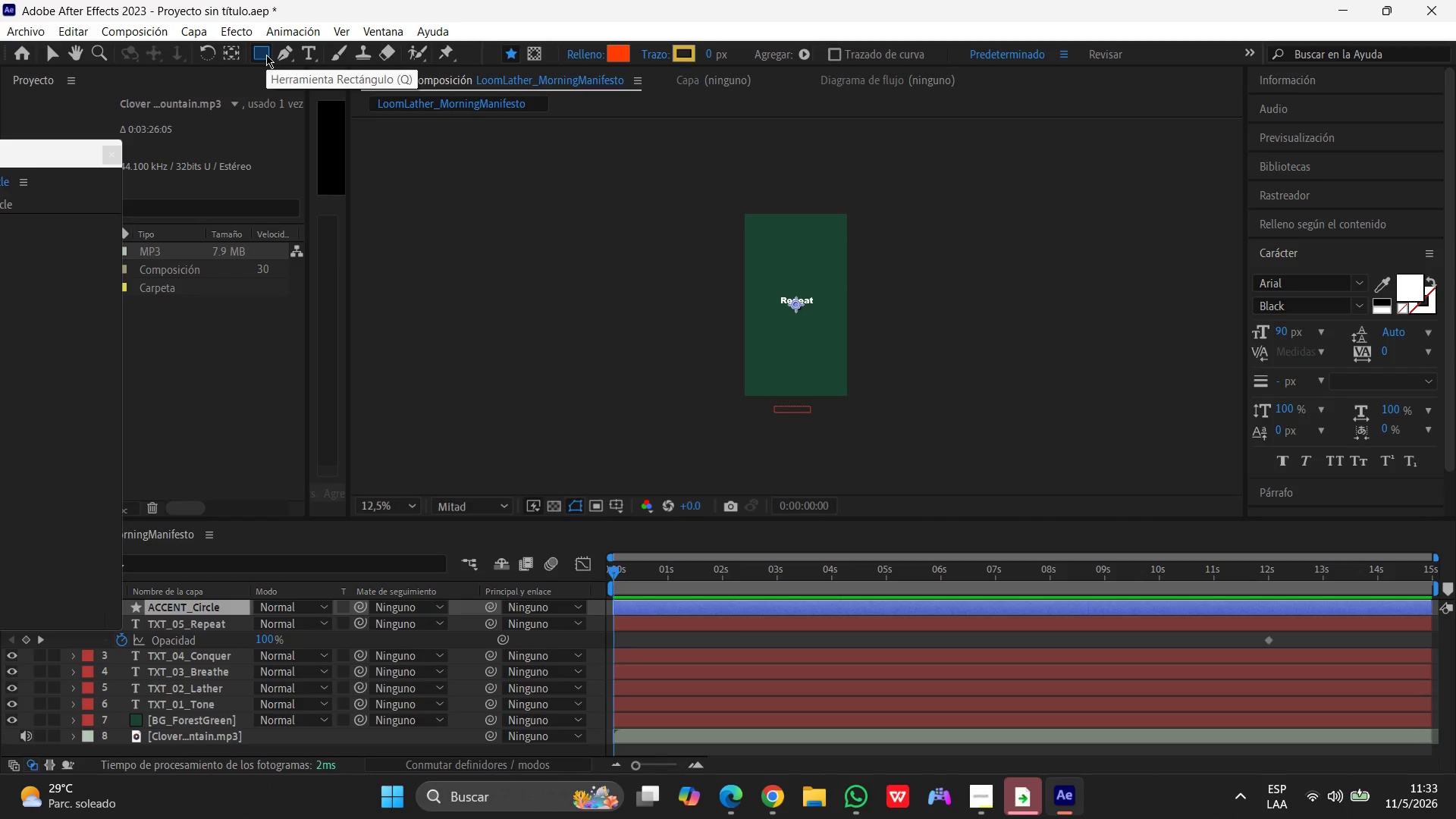 
type(qq)
 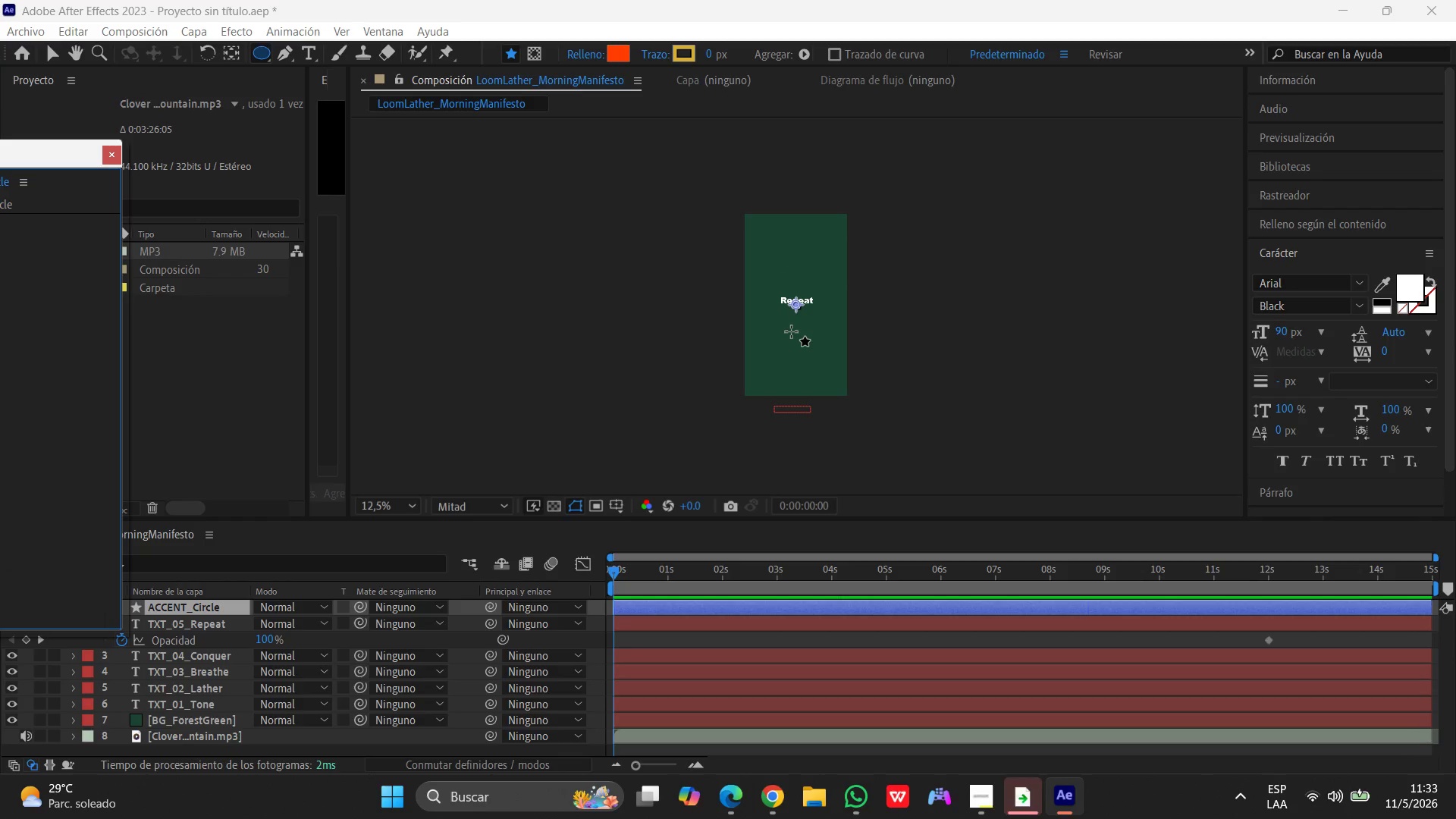 
hold_key(key=ShiftLeft, duration=1.52)
left_click_drag(start_coordinate=[791, 331], to_coordinate=[819, 354])
 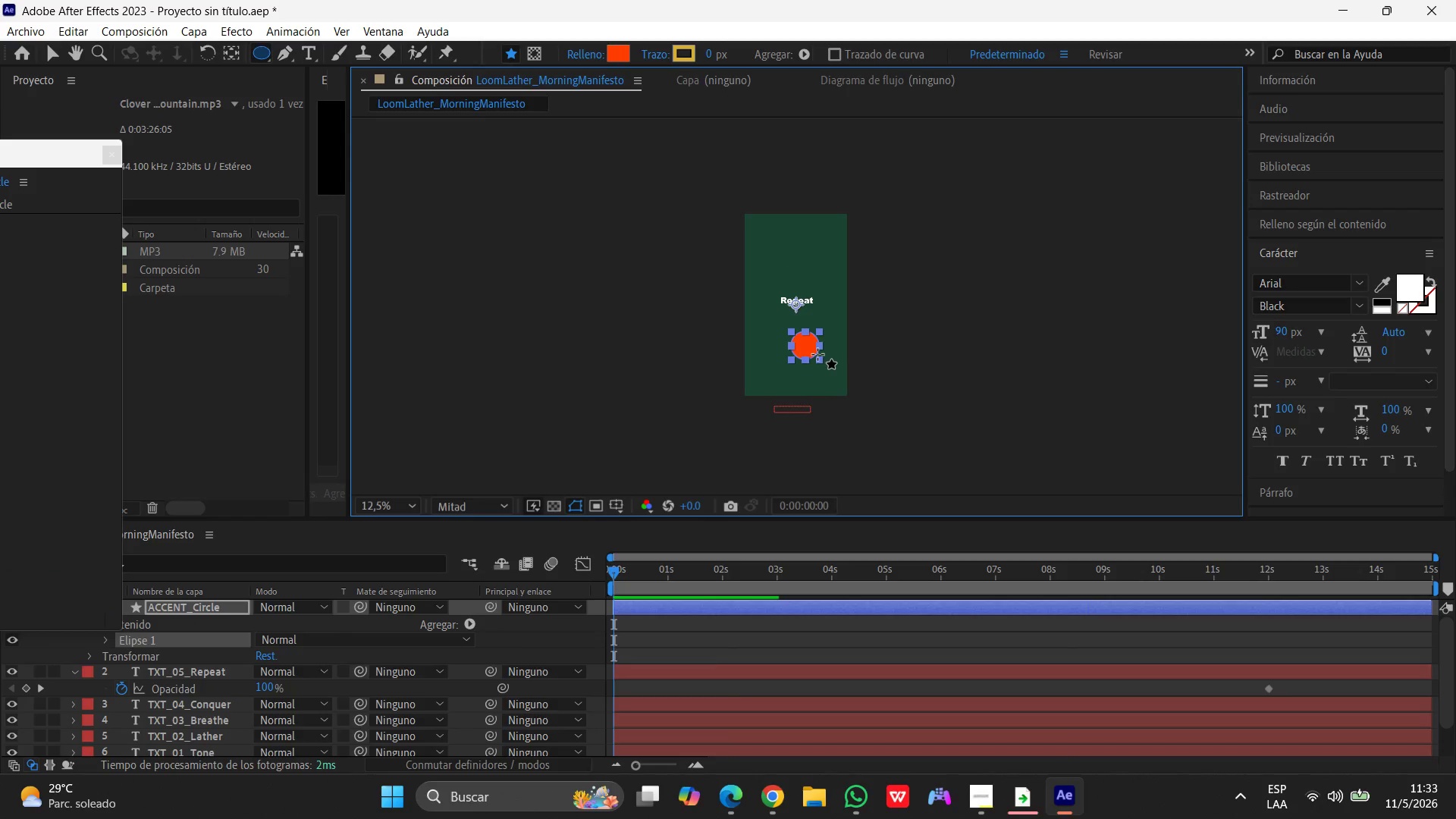 
hold_key(key=ShiftLeft, duration=1.51)
 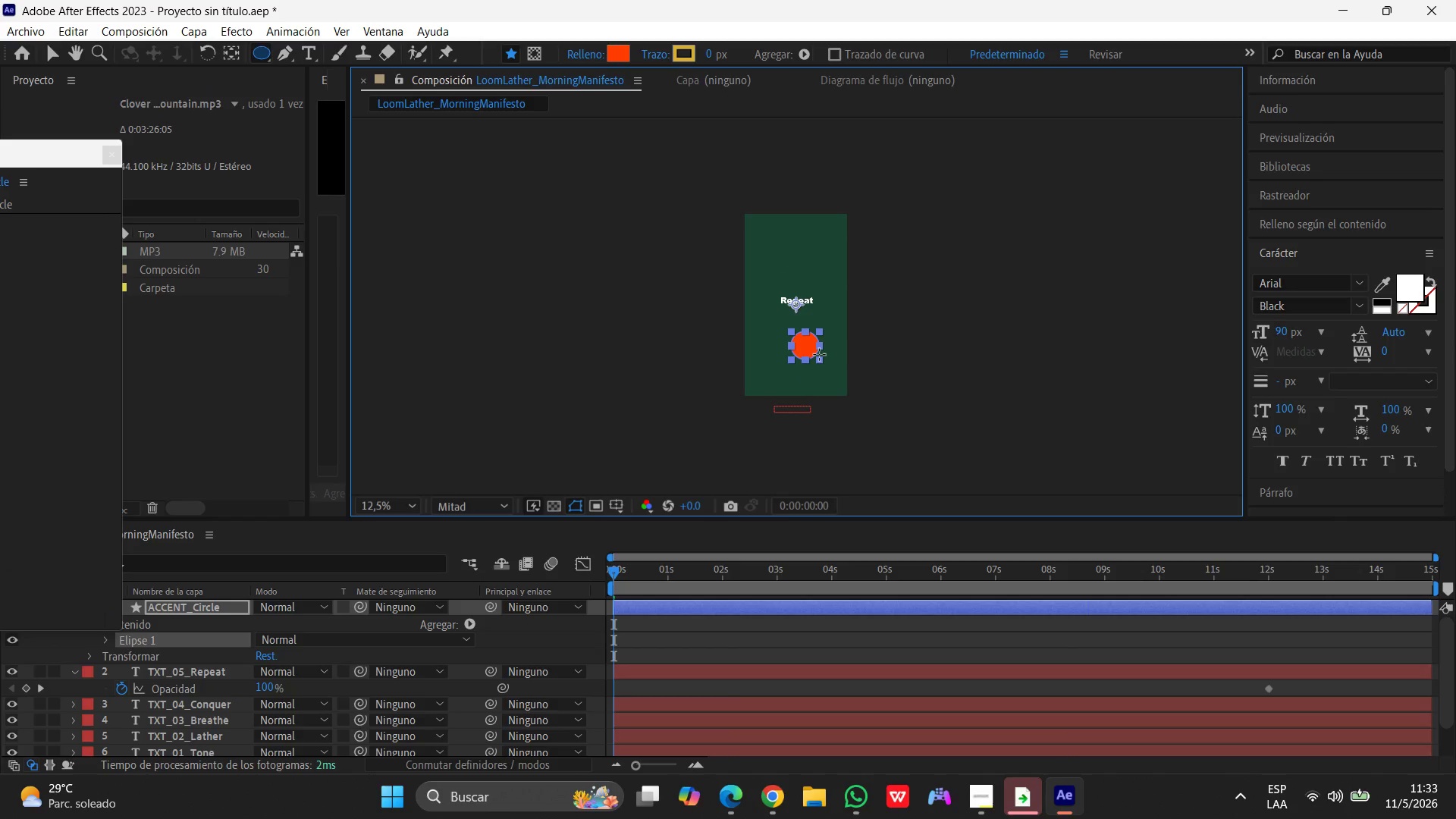 
hold_key(key=ShiftLeft, duration=0.69)
 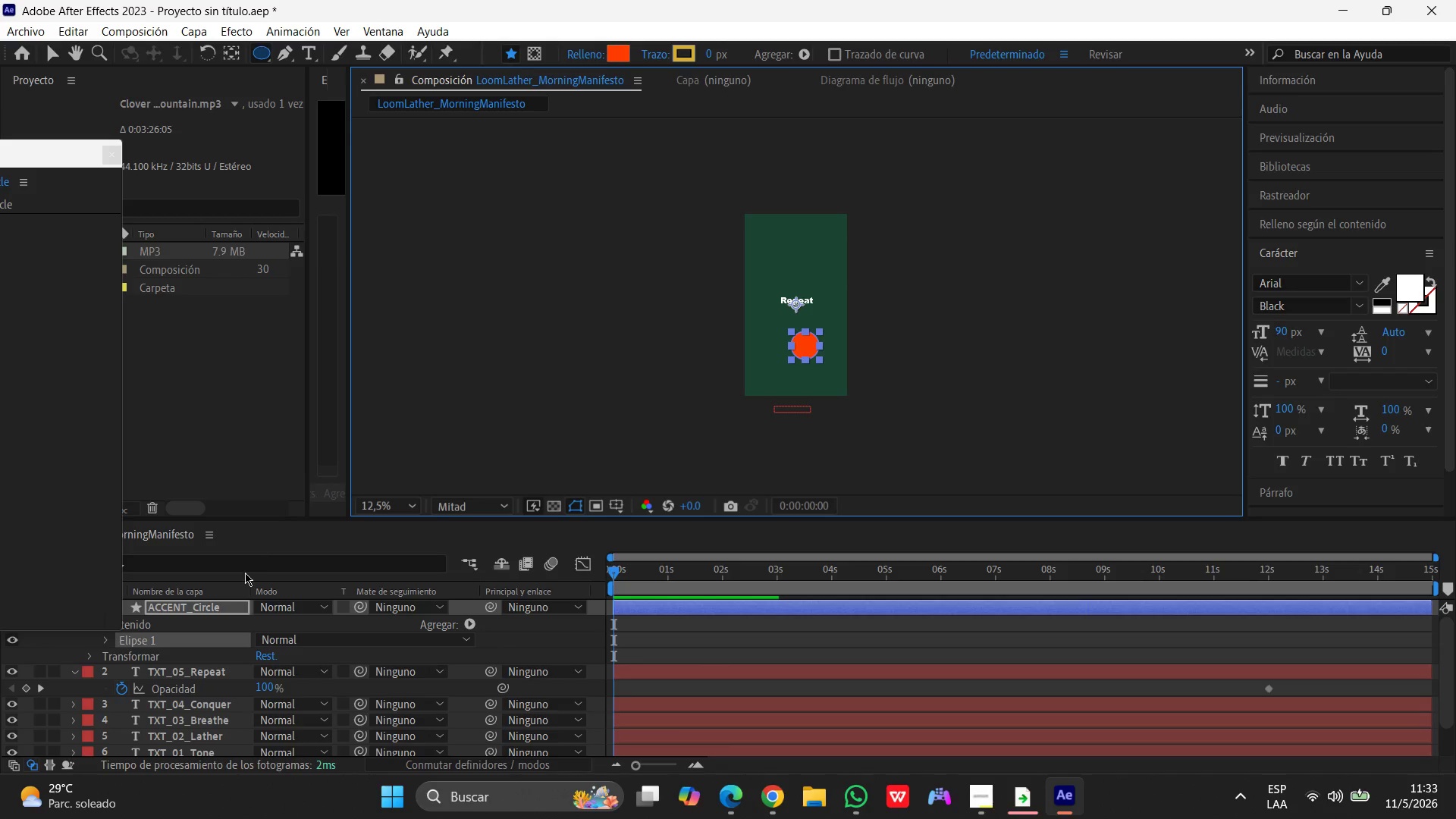 
left_click([105, 639])
 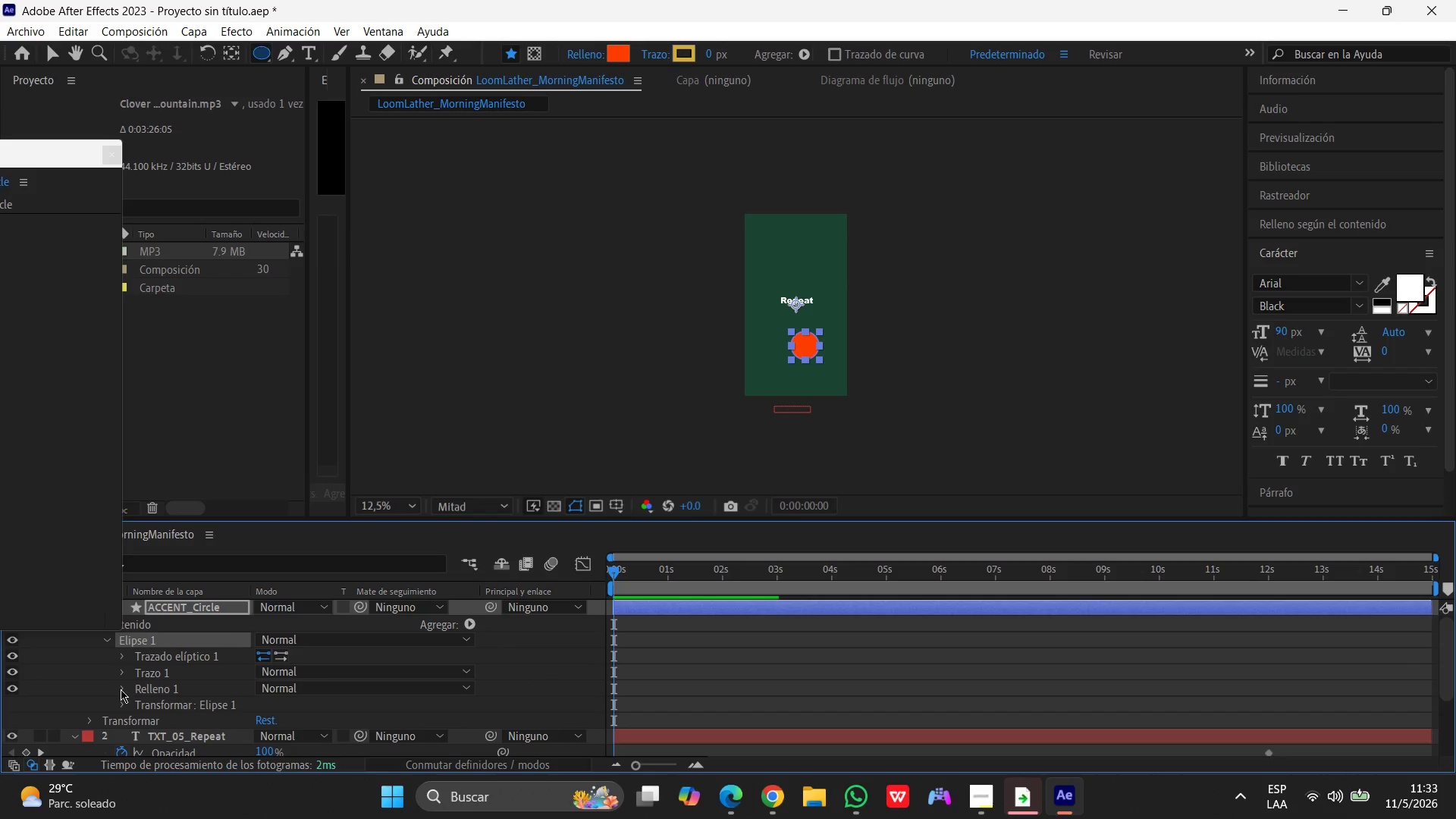 
left_click([120, 673])
 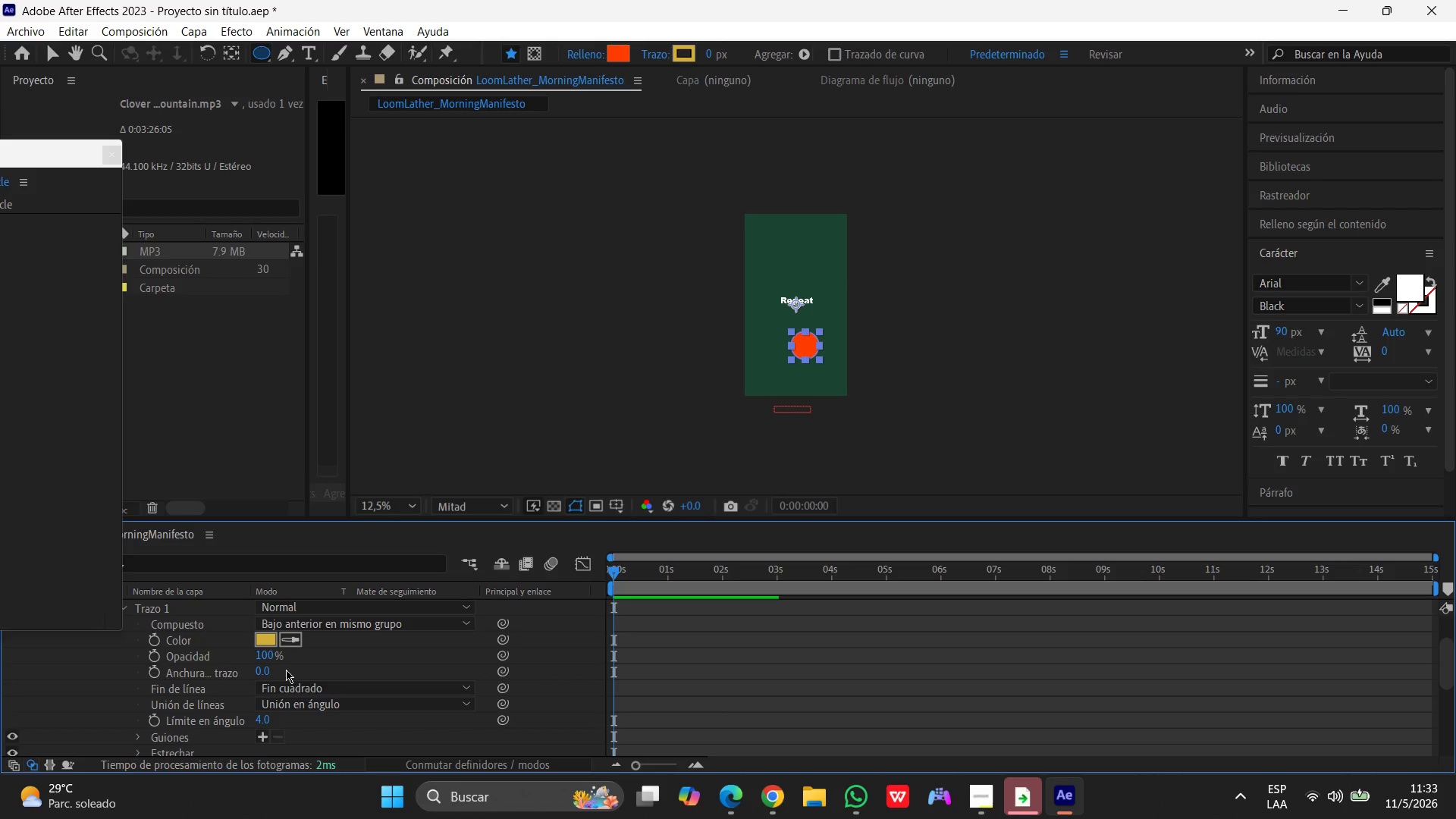 
wait(8.75)
 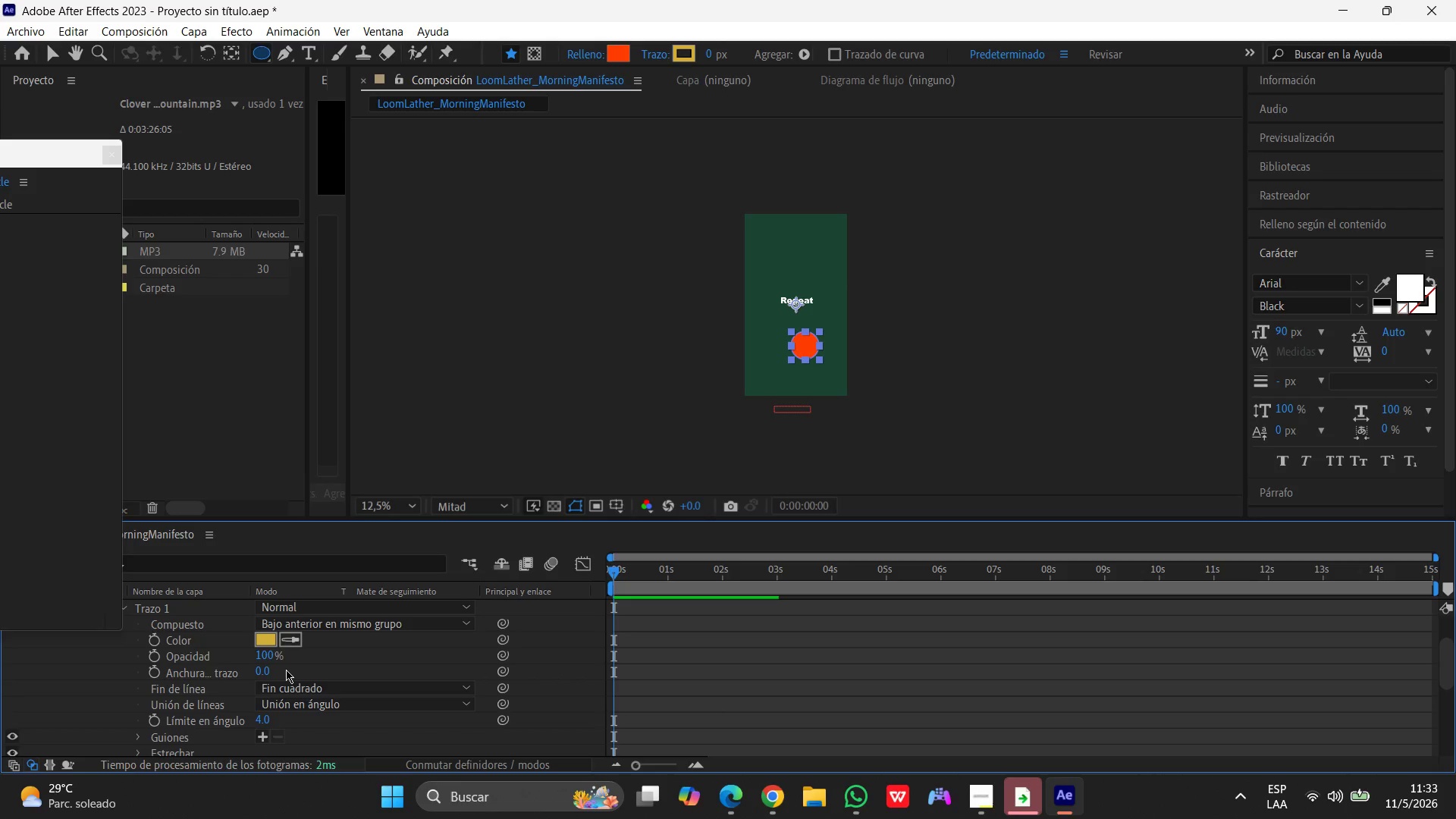 
scroll: coordinate [193, 647], scroll_direction: up, amount: 2.0
 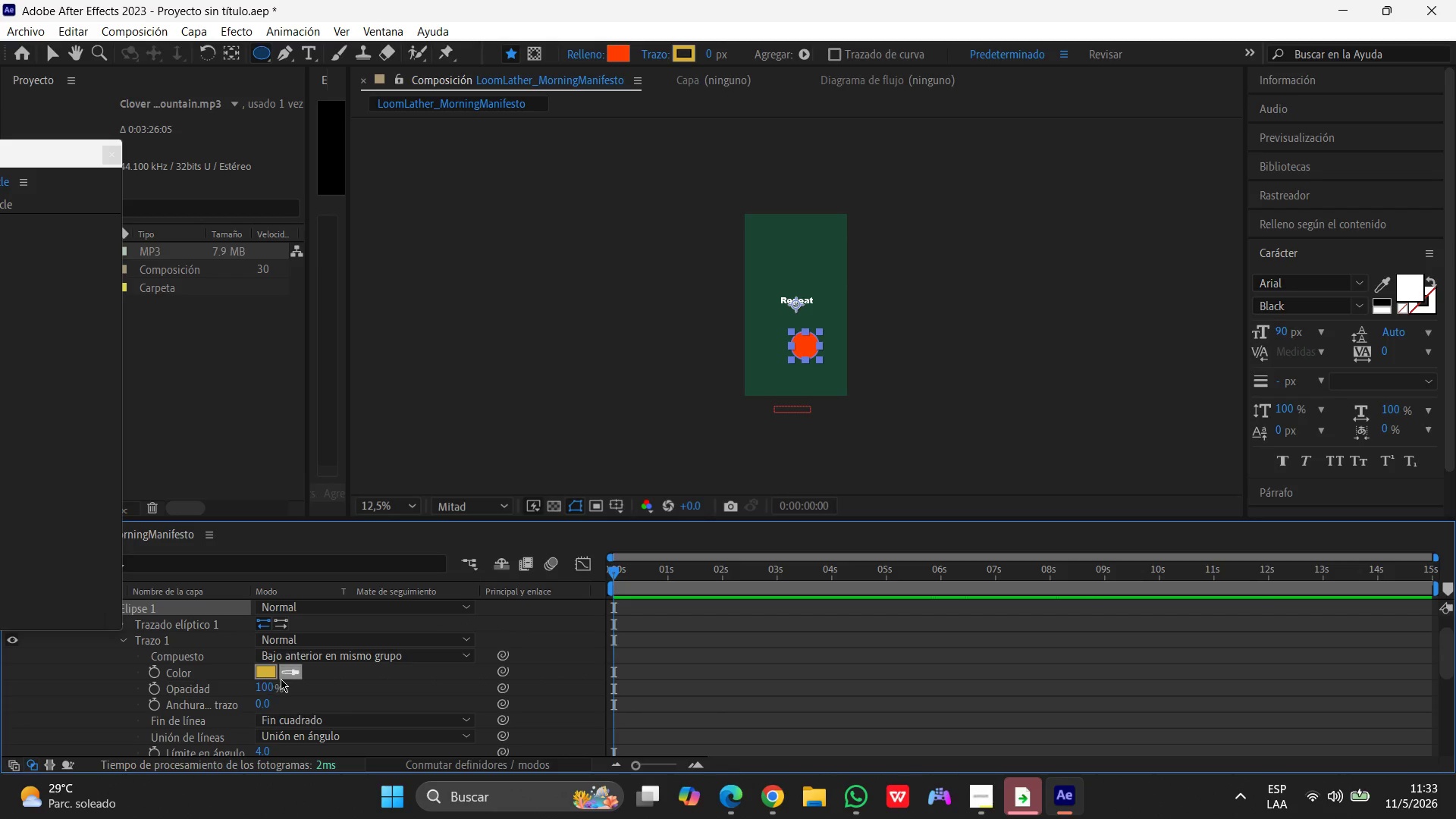 
left_click([263, 672])
 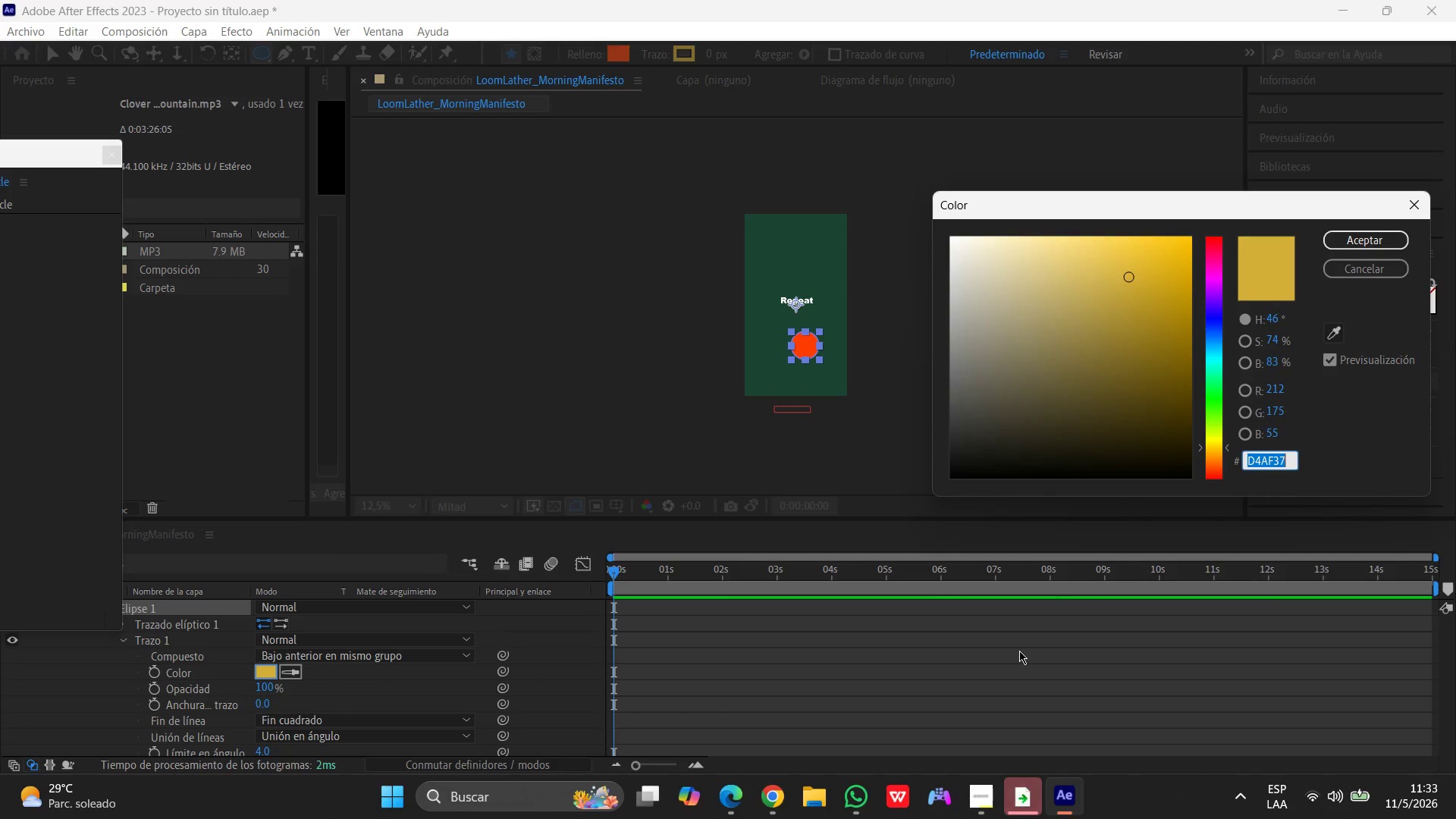 
type(ddb892)
 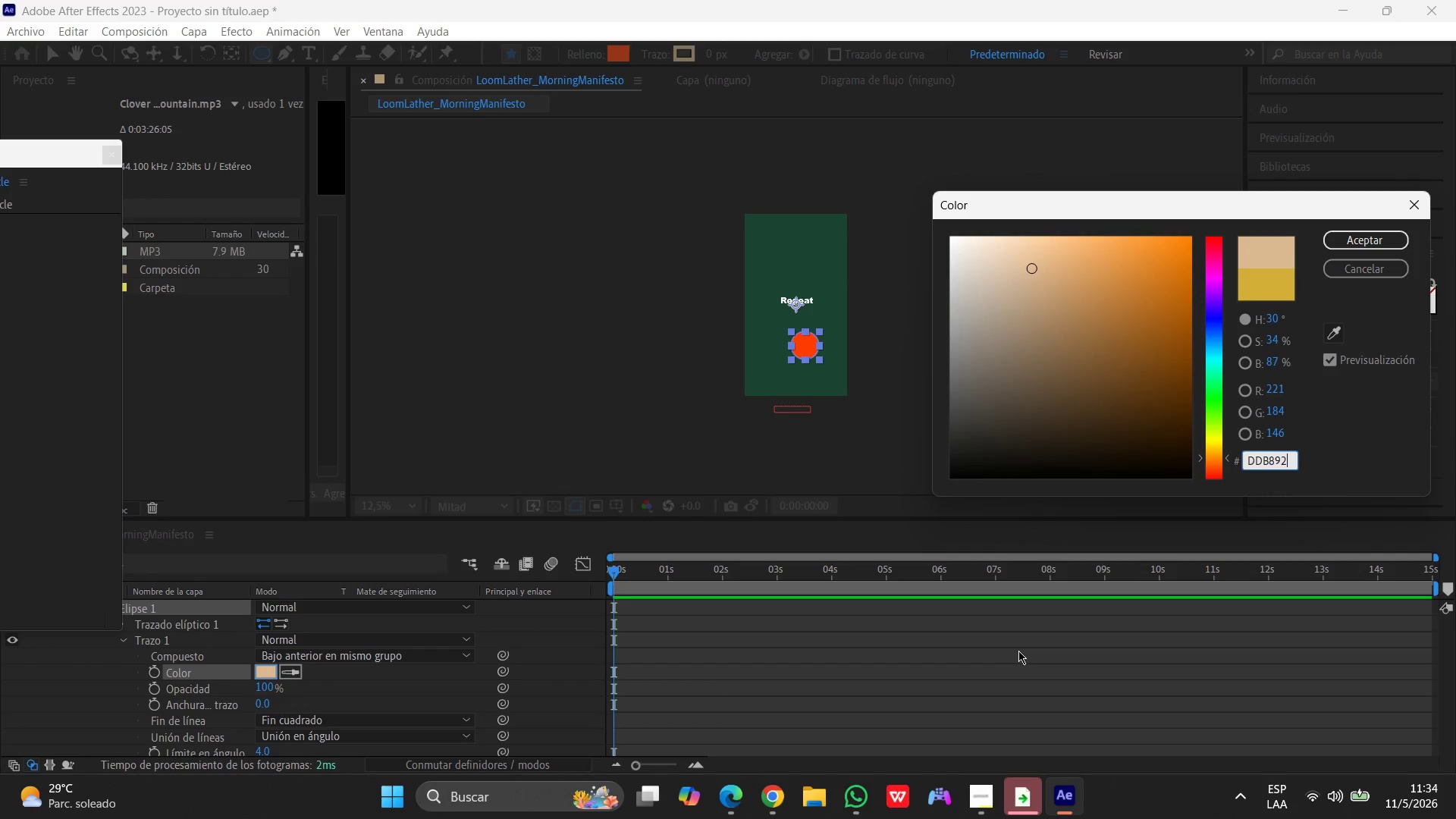 
wait(43.19)
 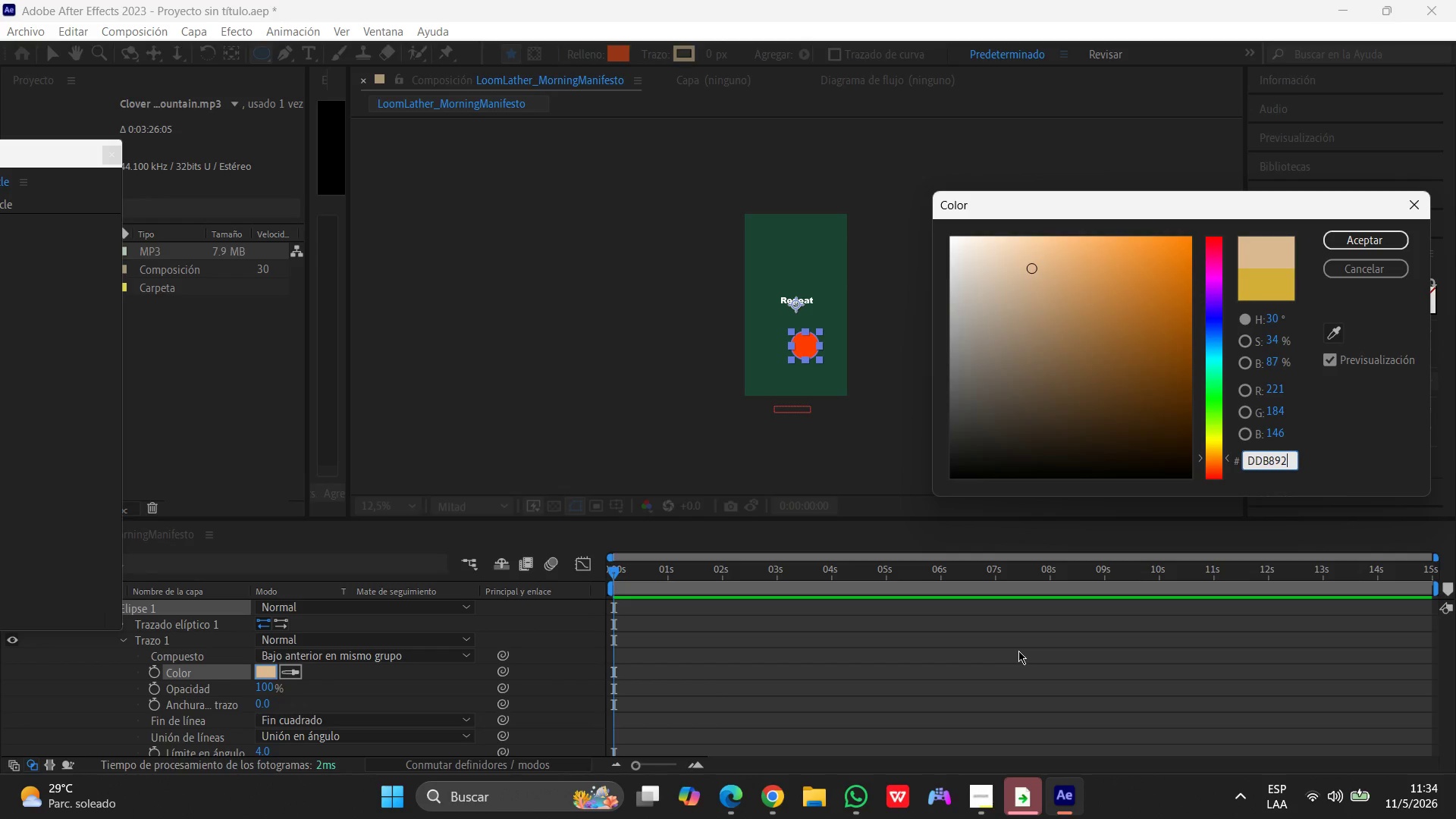 
left_click([260, 704])
 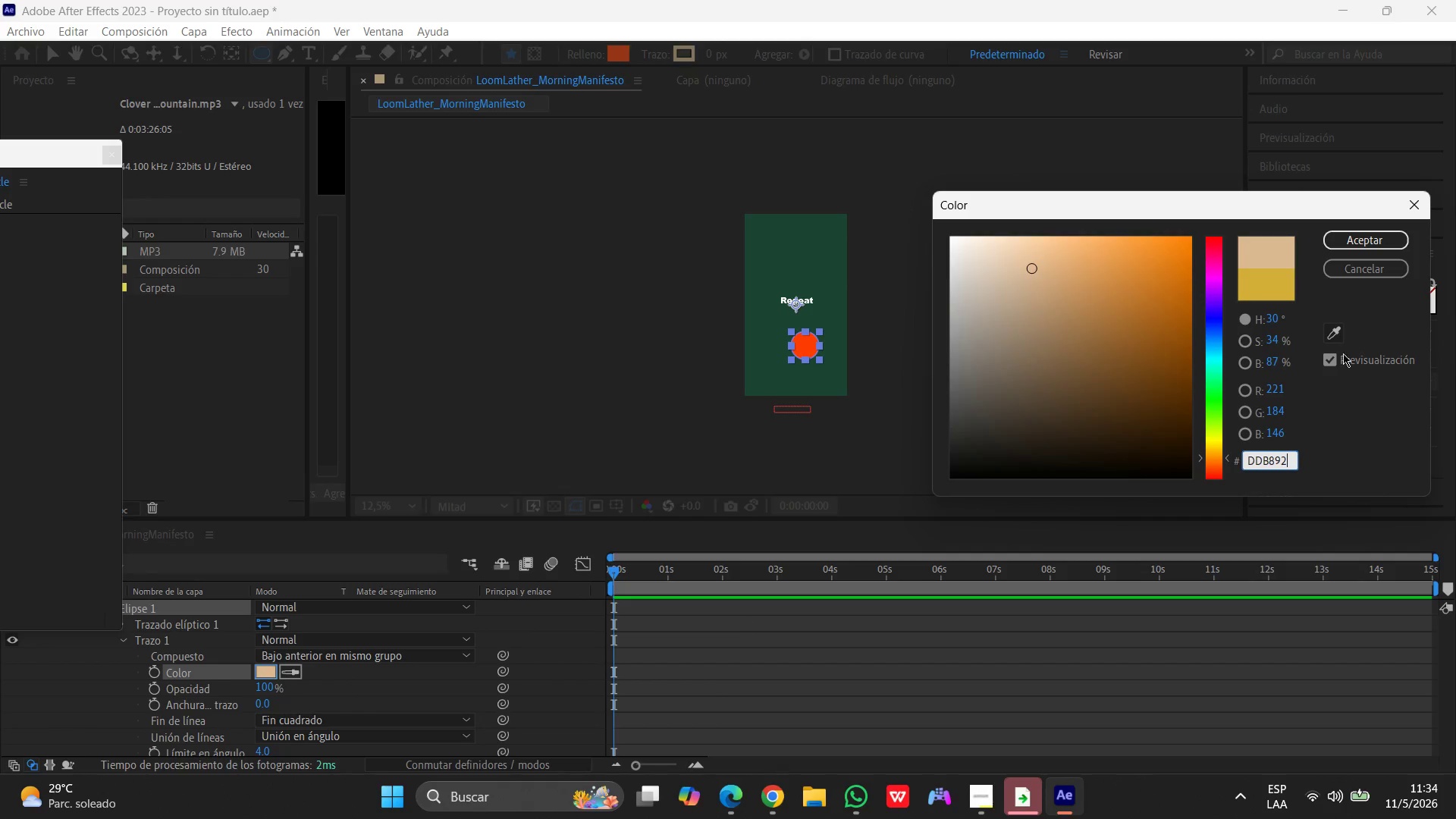 
left_click([1357, 248])
 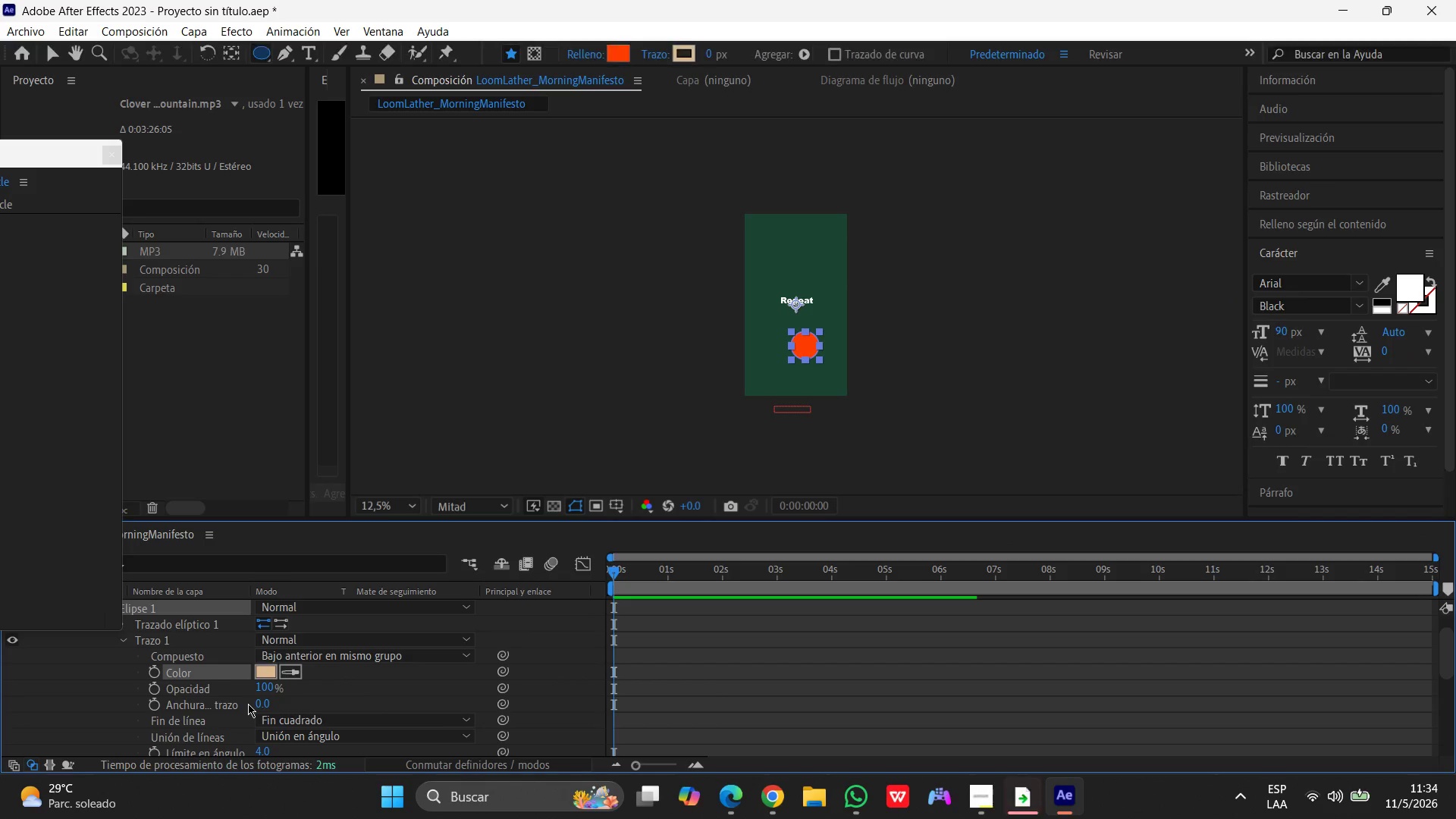 
left_click([265, 699])
 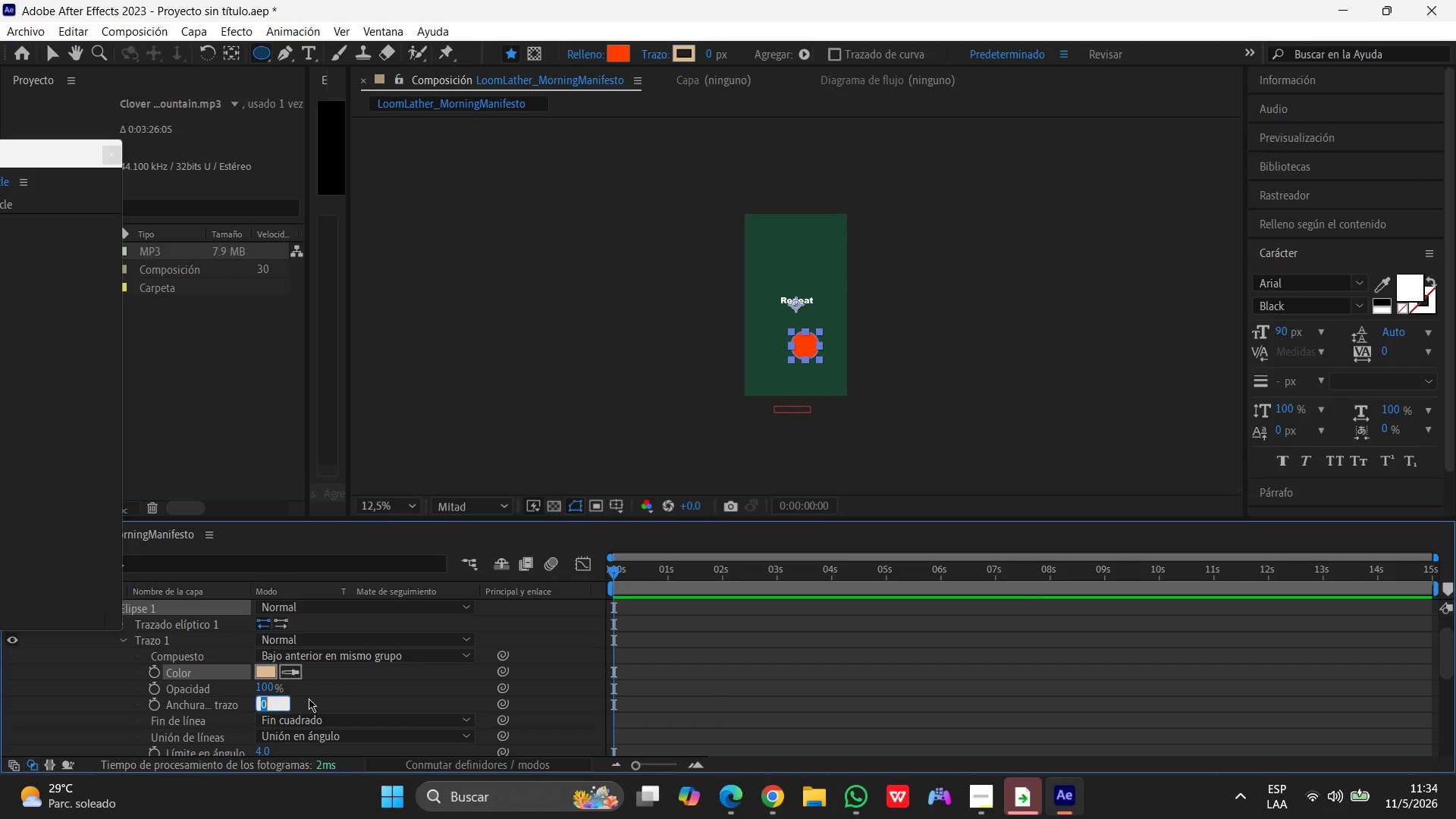 
key(Numpad1)
 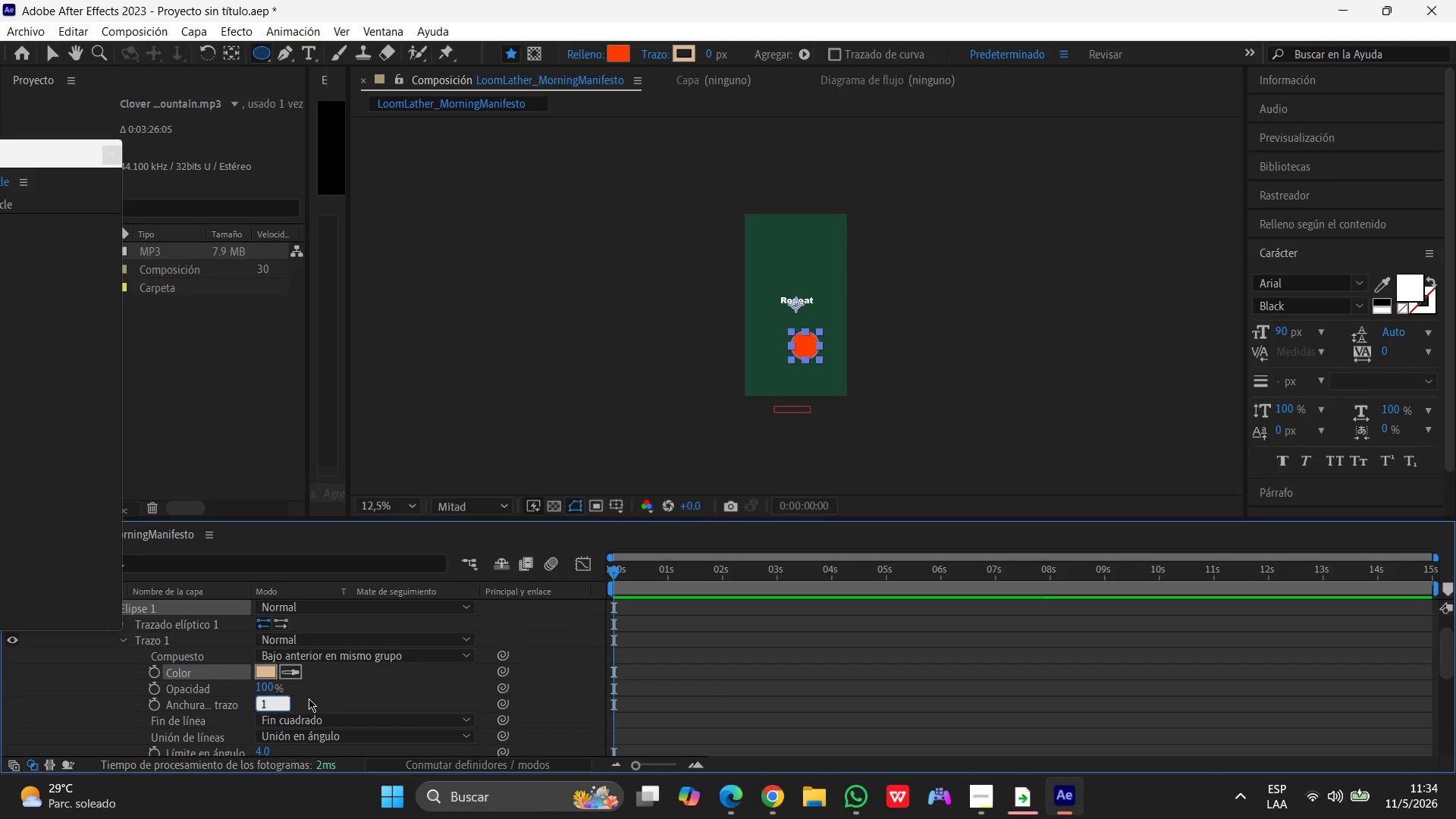 
key(Numpad0)
 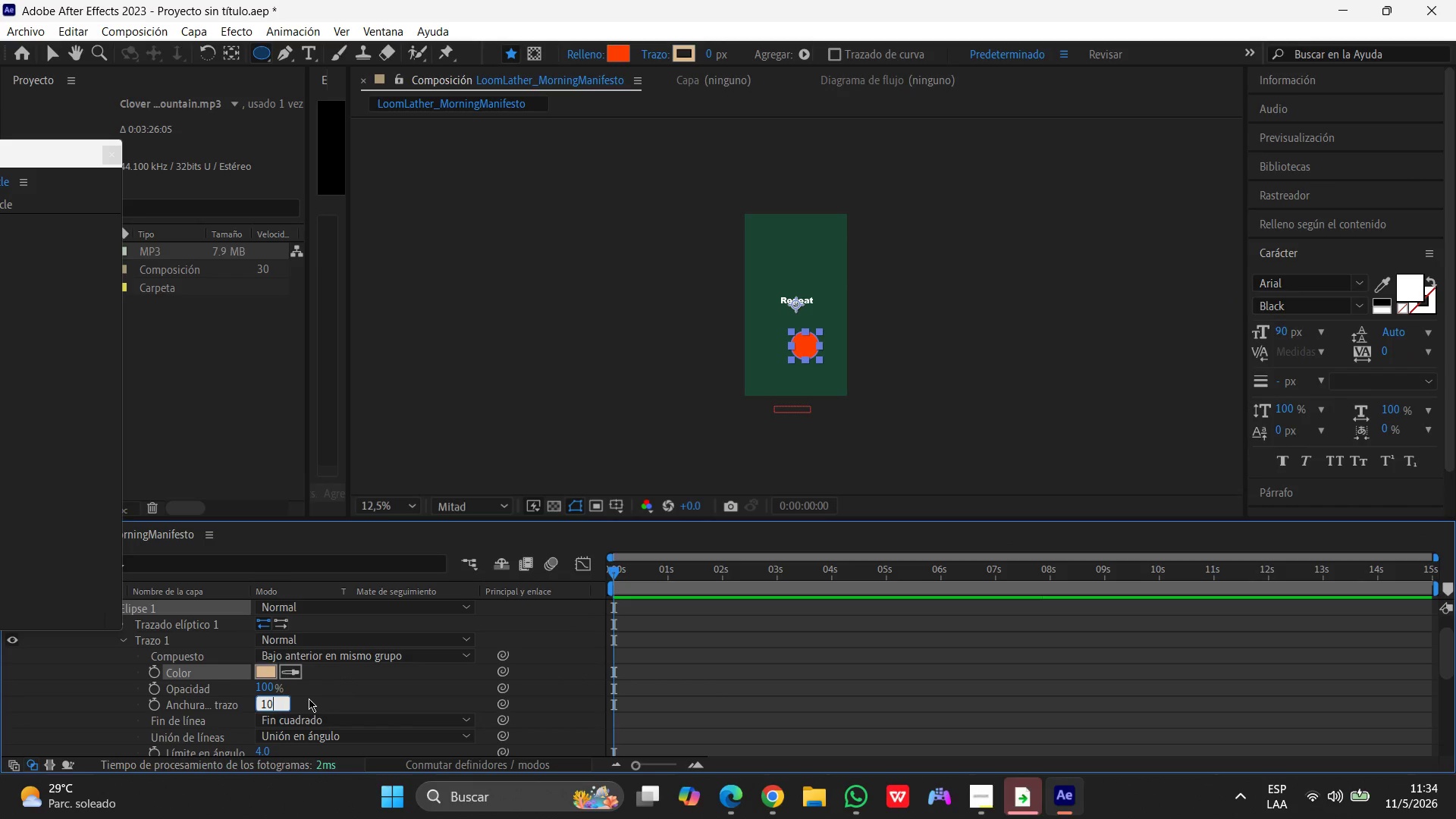 
key(Enter)
 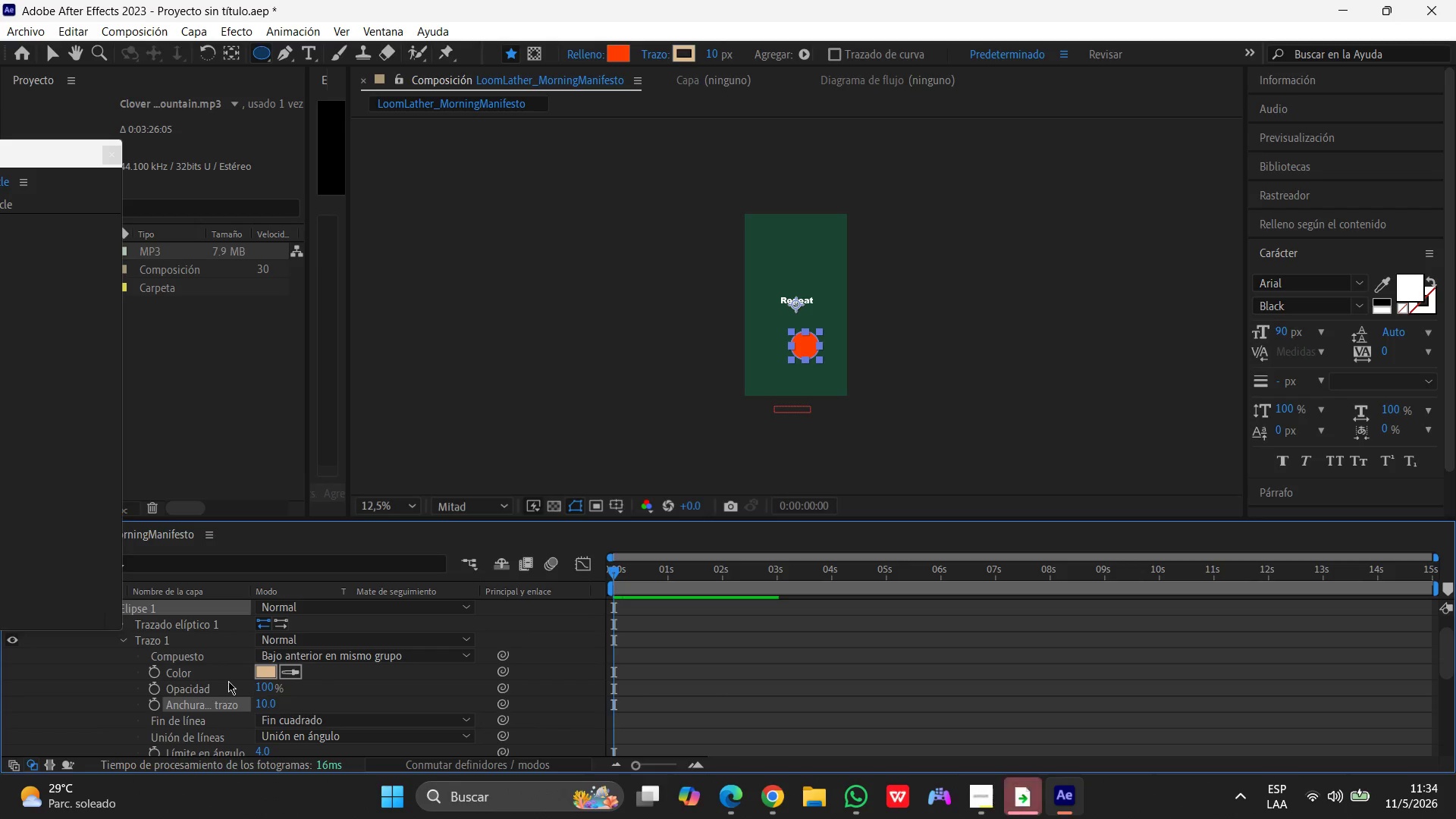 
scroll: coordinate [228, 681], scroll_direction: up, amount: 1.0
 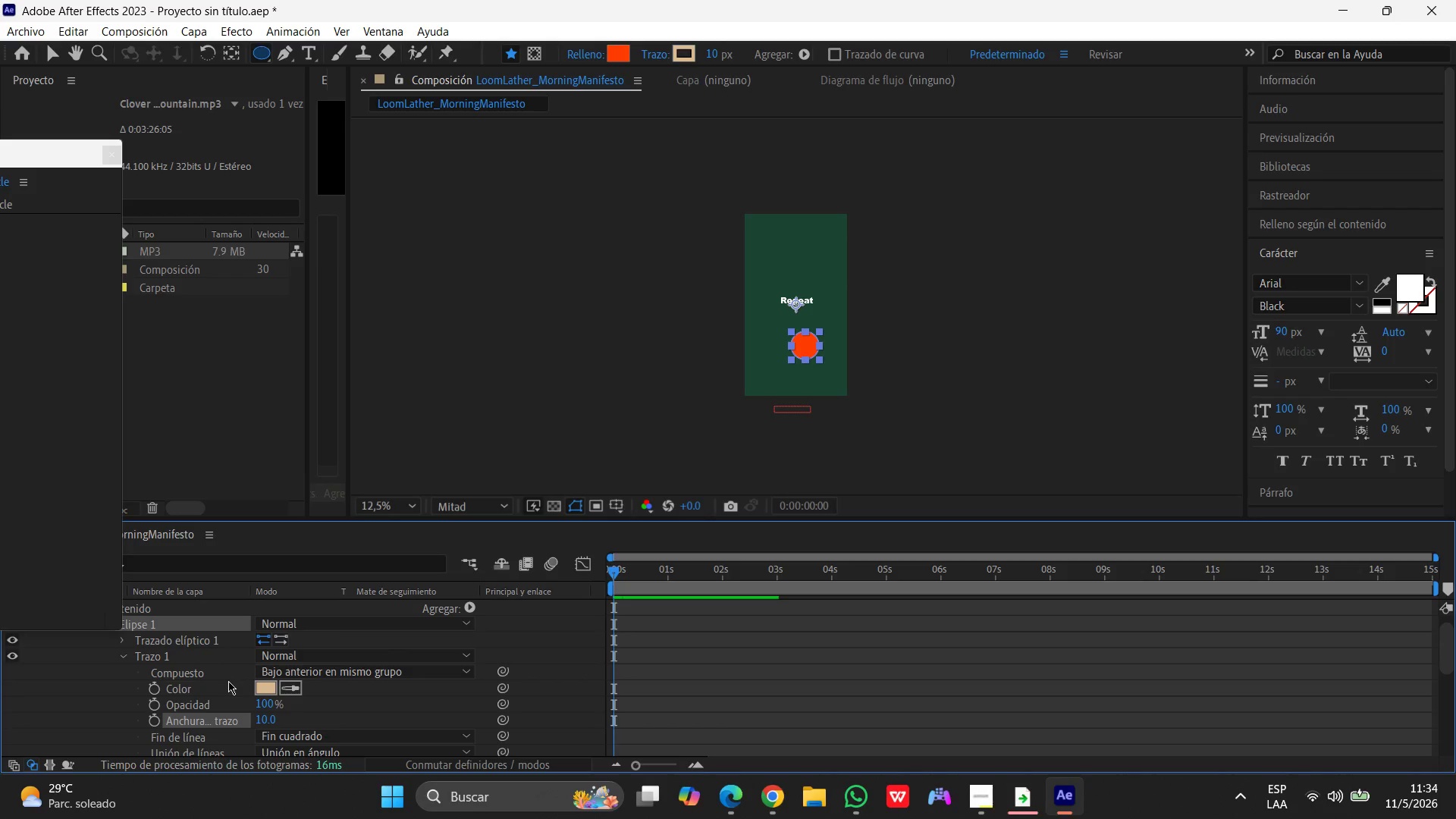 
scroll: coordinate [210, 714], scroll_direction: down, amount: 1.0
 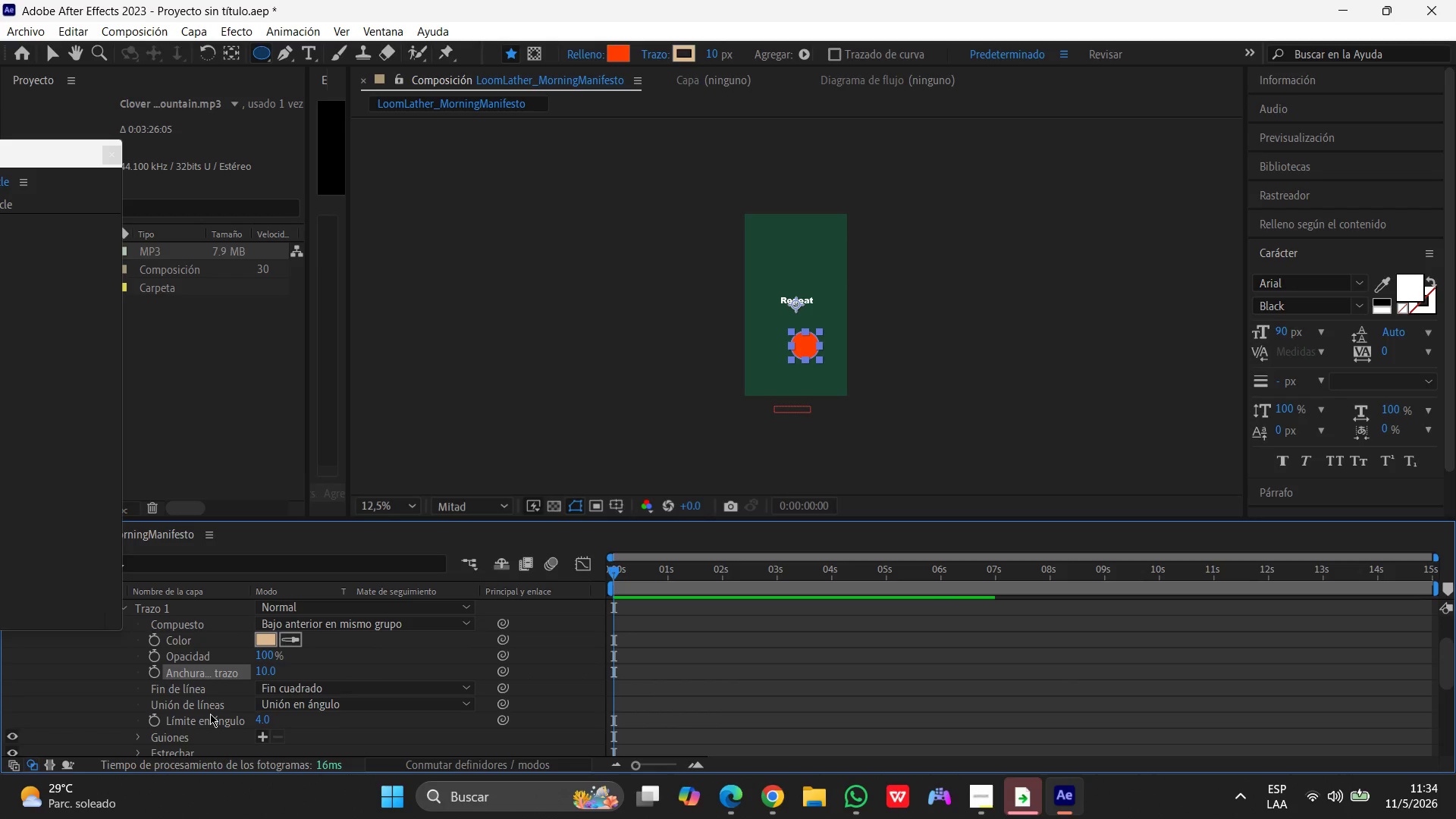 
scroll: coordinate [202, 700], scroll_direction: up, amount: 3.0
 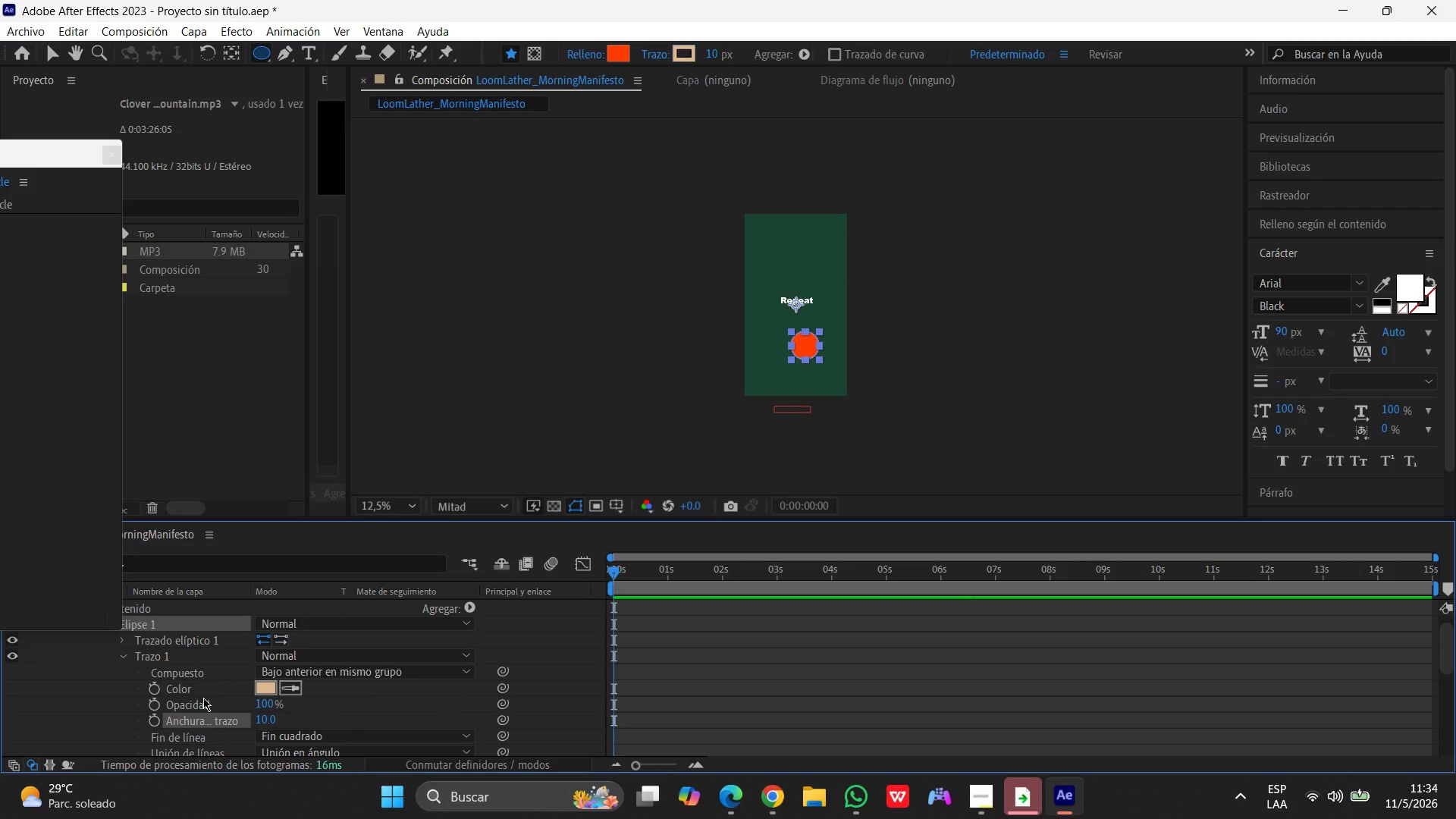 
scroll: coordinate [203, 698], scroll_direction: down, amount: 5.0
 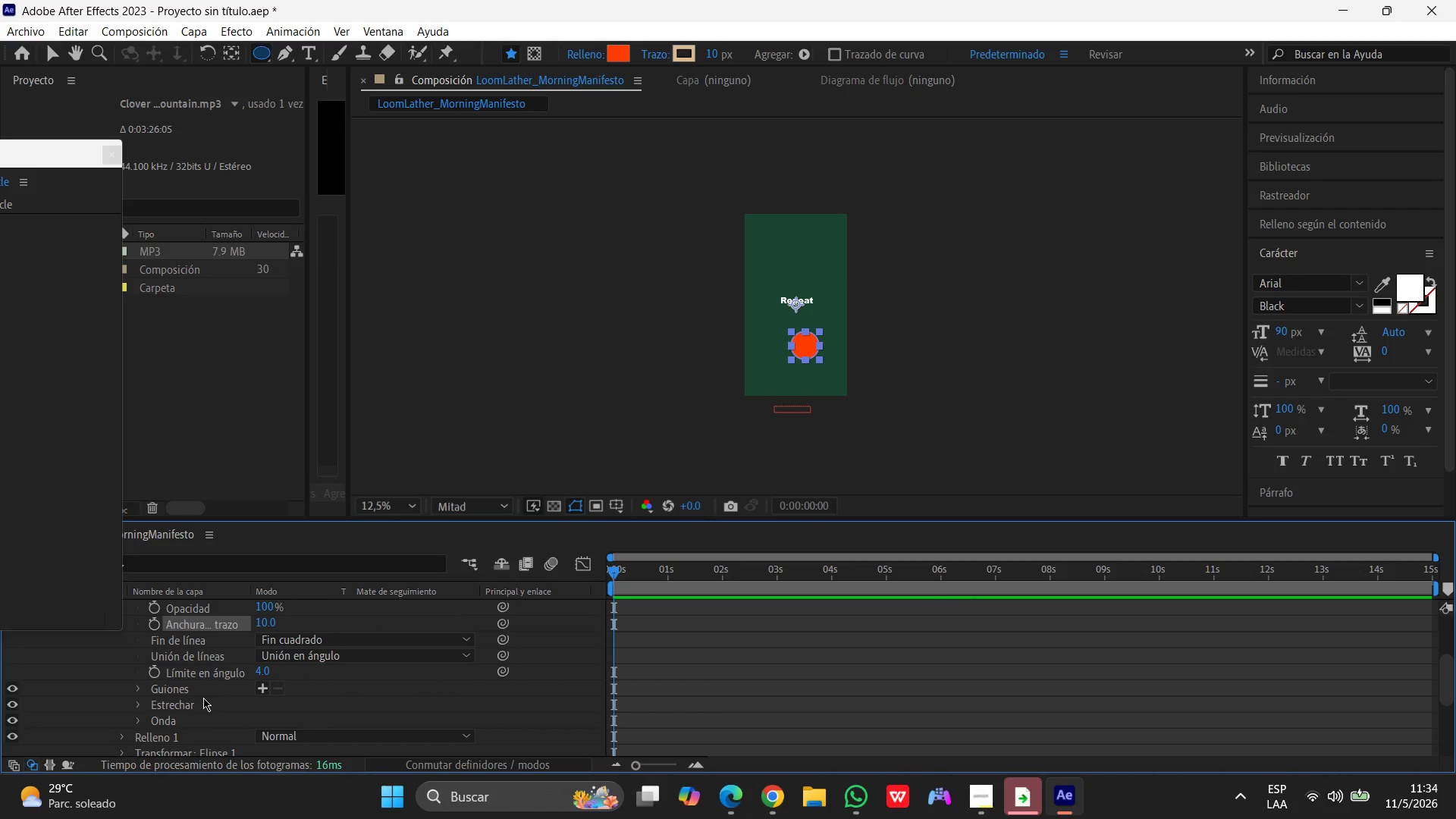 
scroll: coordinate [203, 698], scroll_direction: up, amount: 2.0
 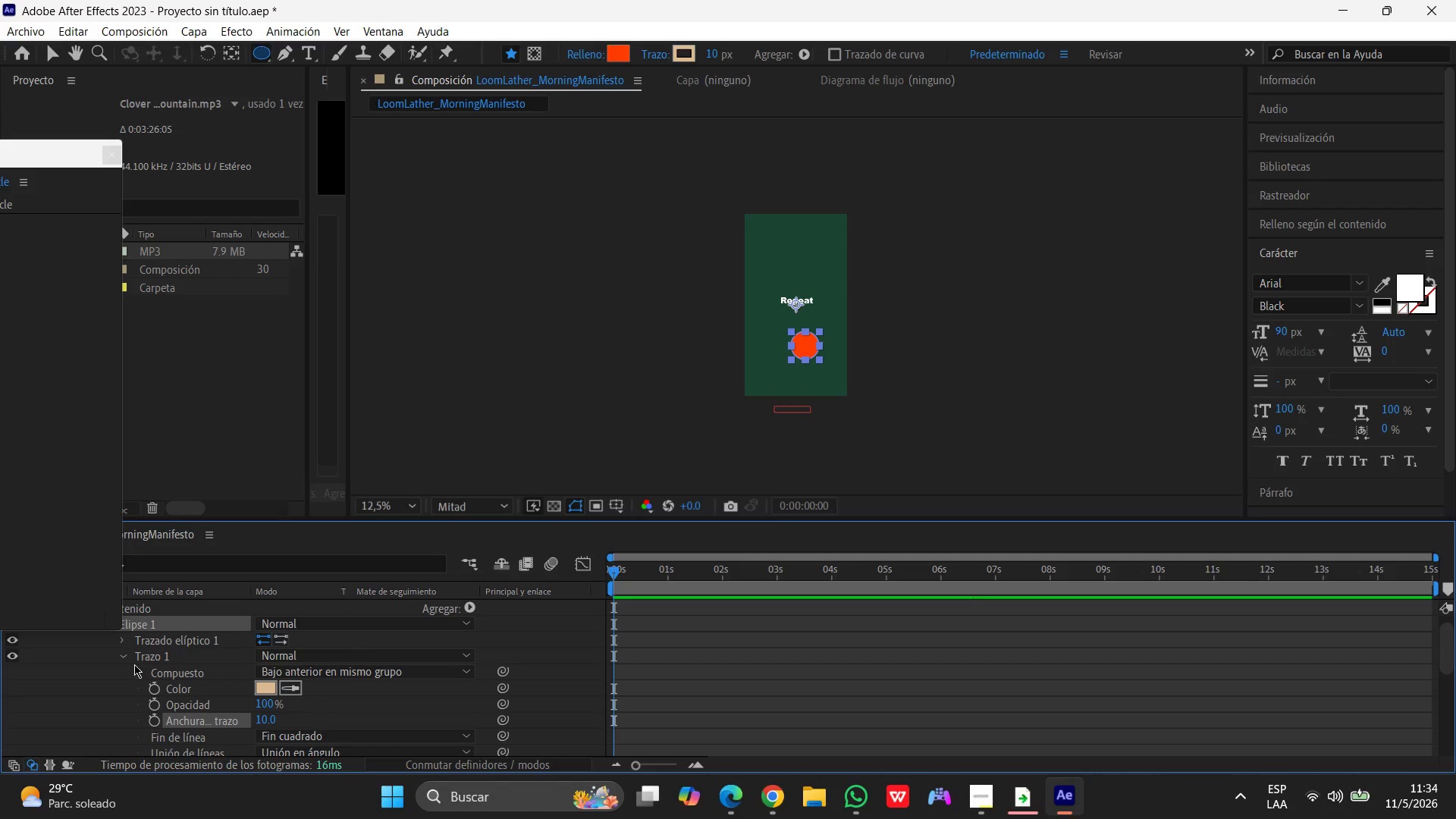 
left_click([125, 653])
 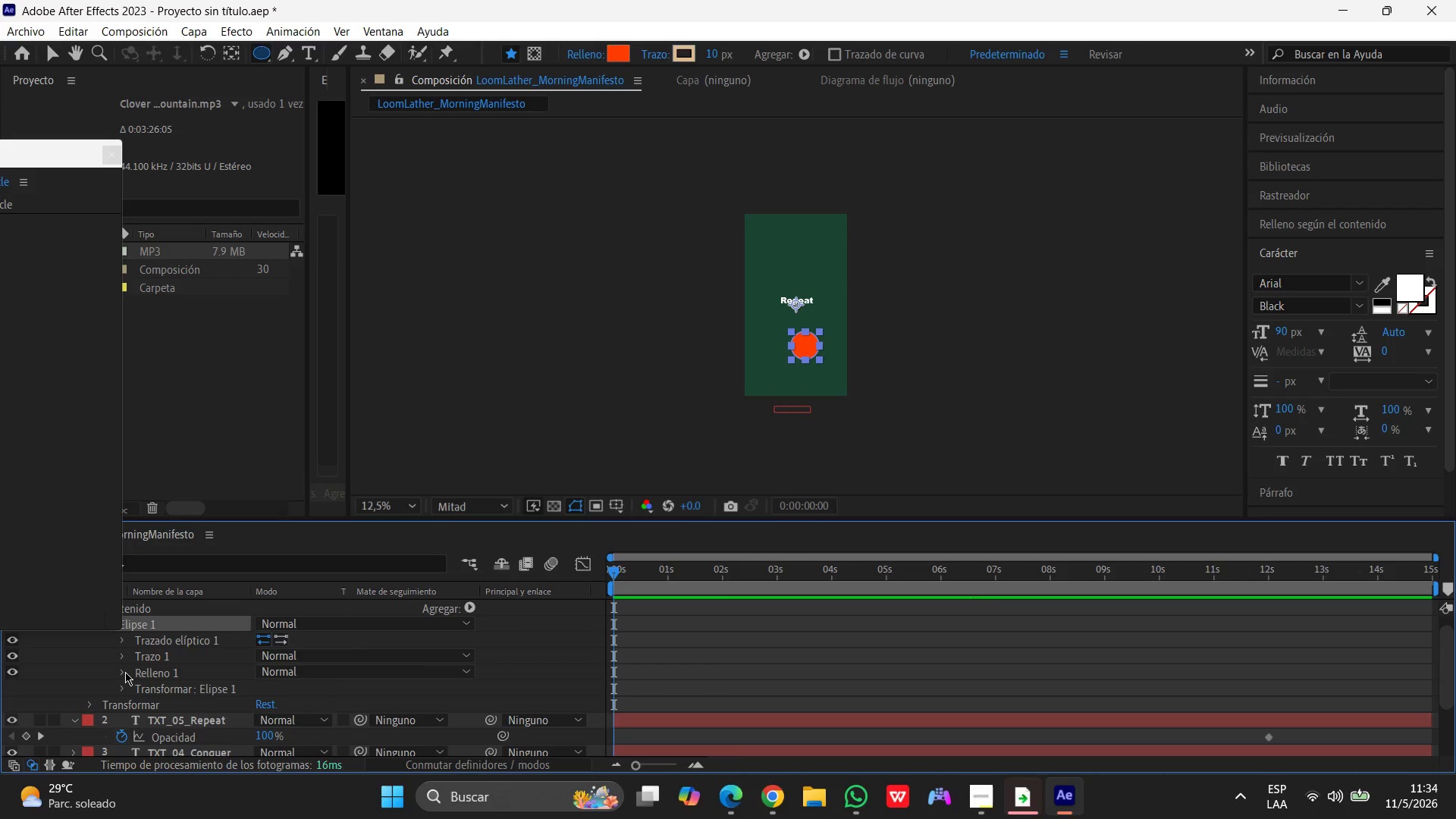 
left_click([123, 672])
 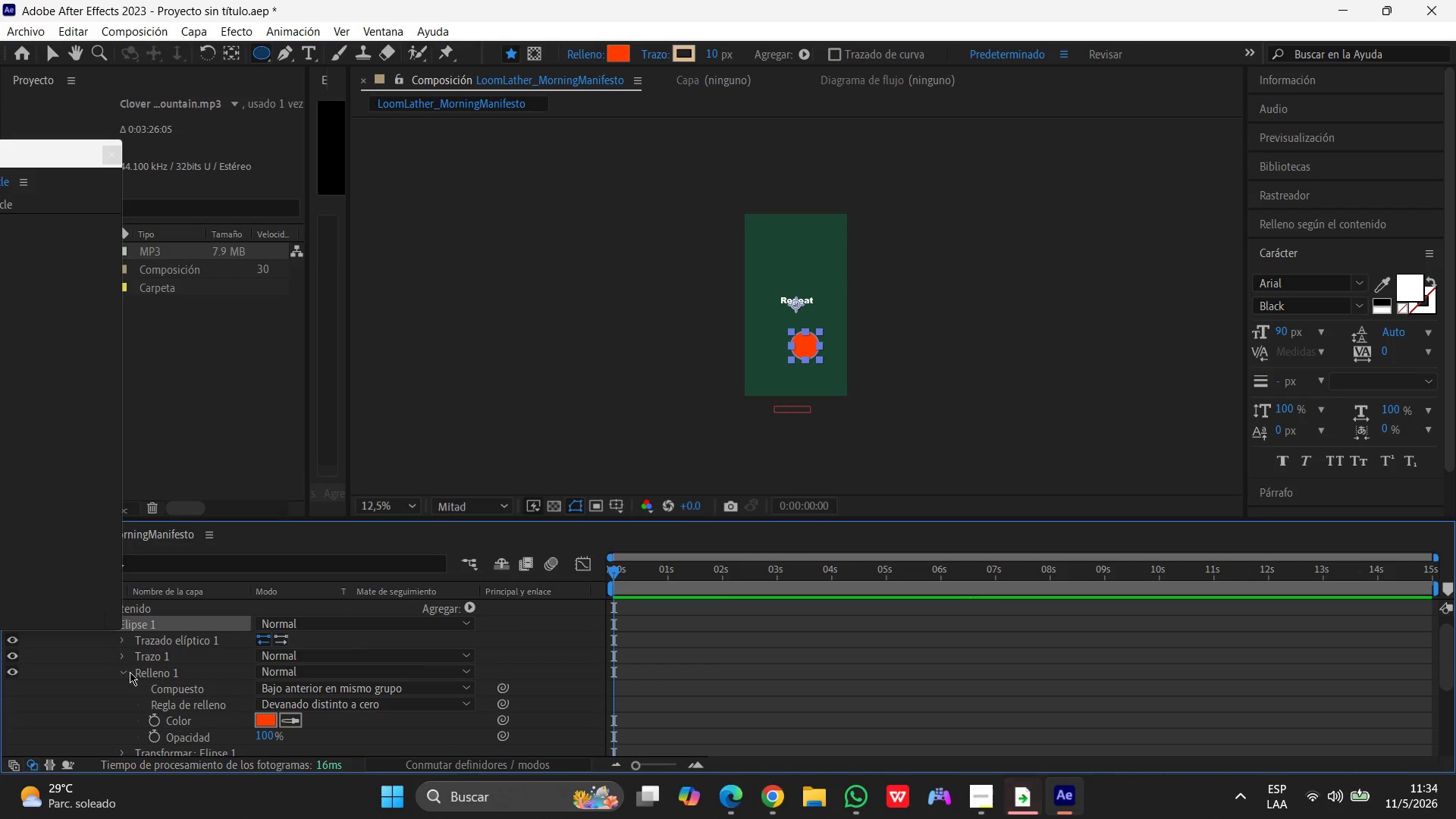 
left_click([152, 677])
 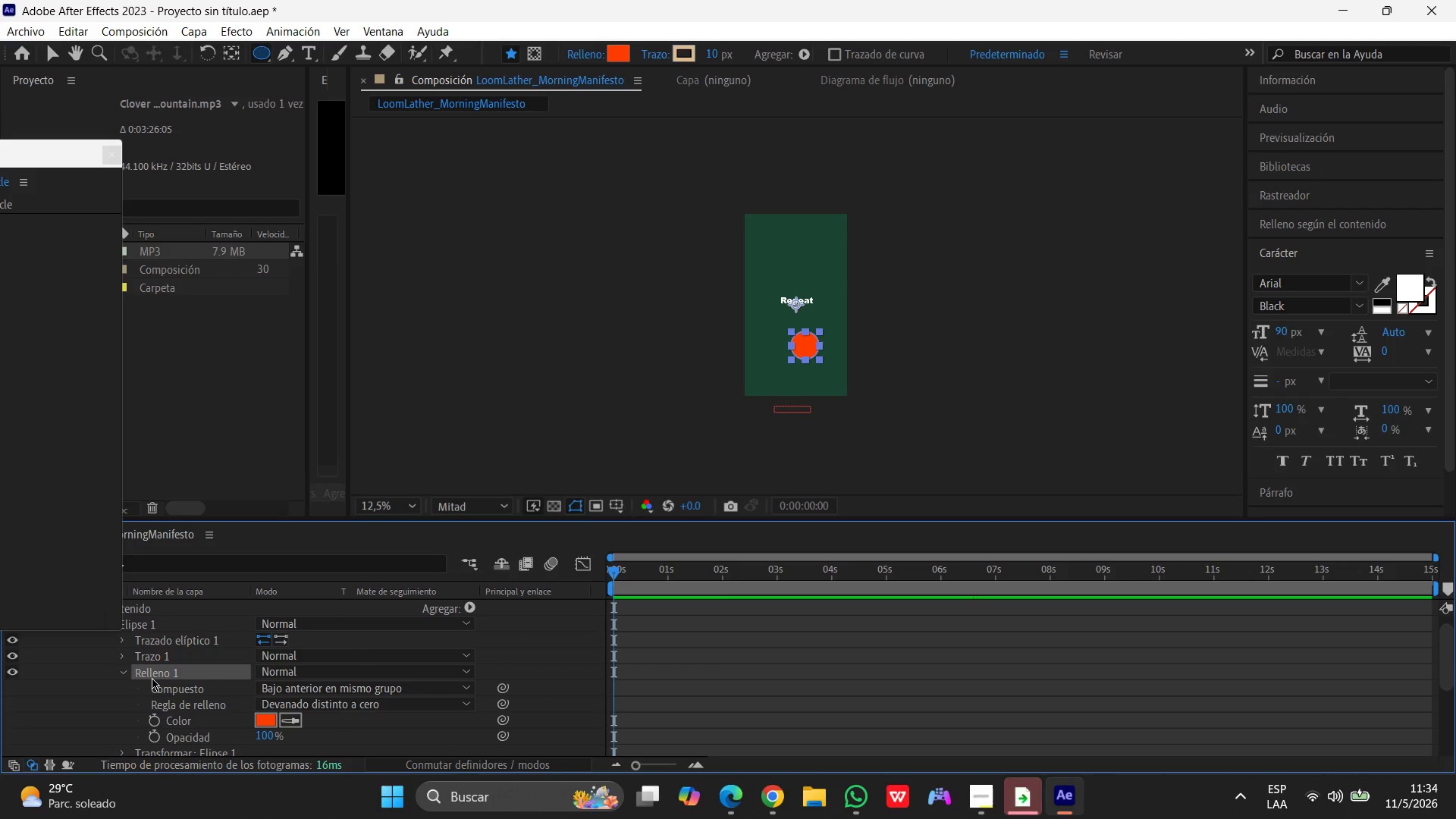 
key(Delete)
 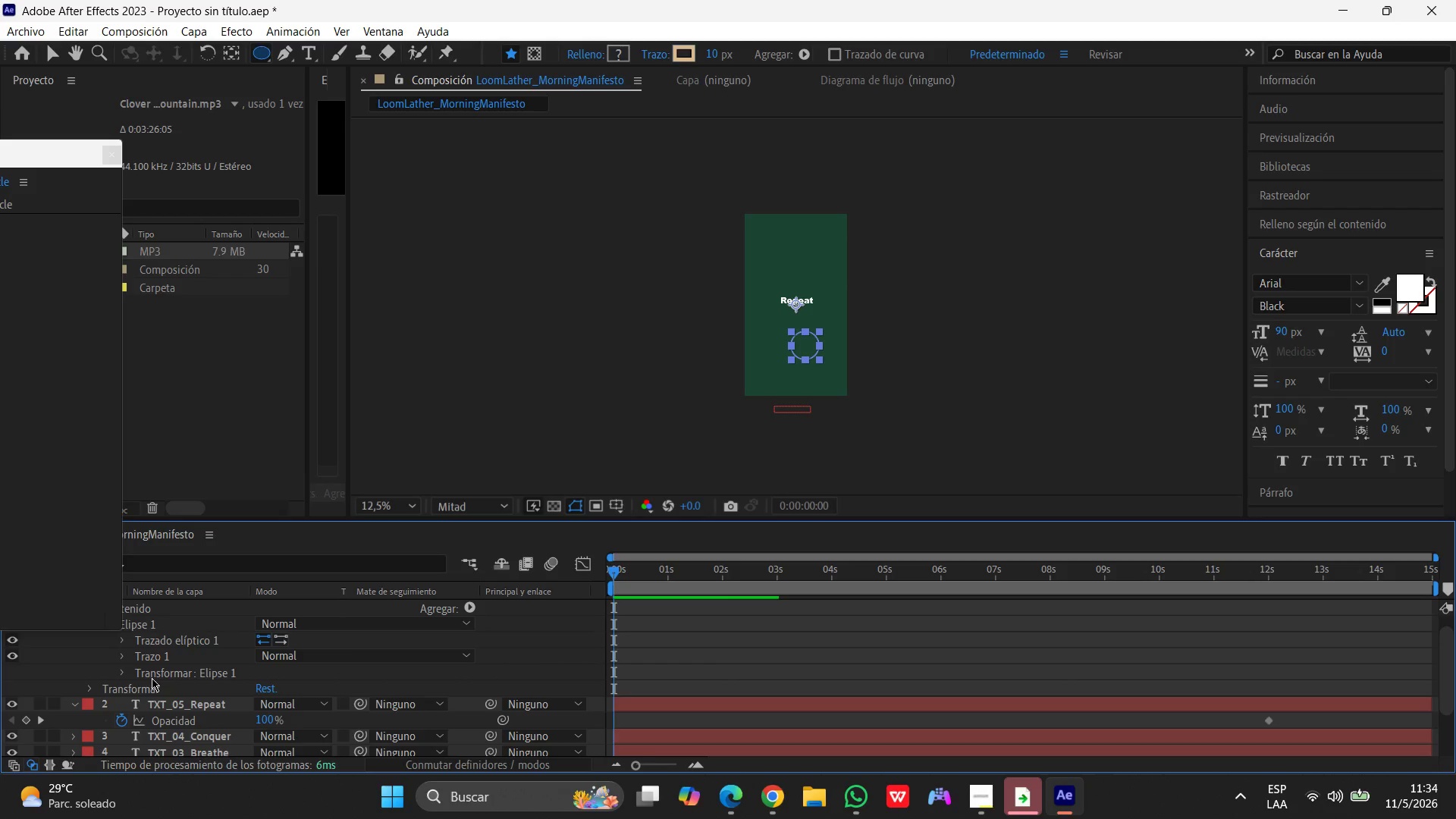 
scroll: coordinate [171, 711], scroll_direction: up, amount: 5.0
 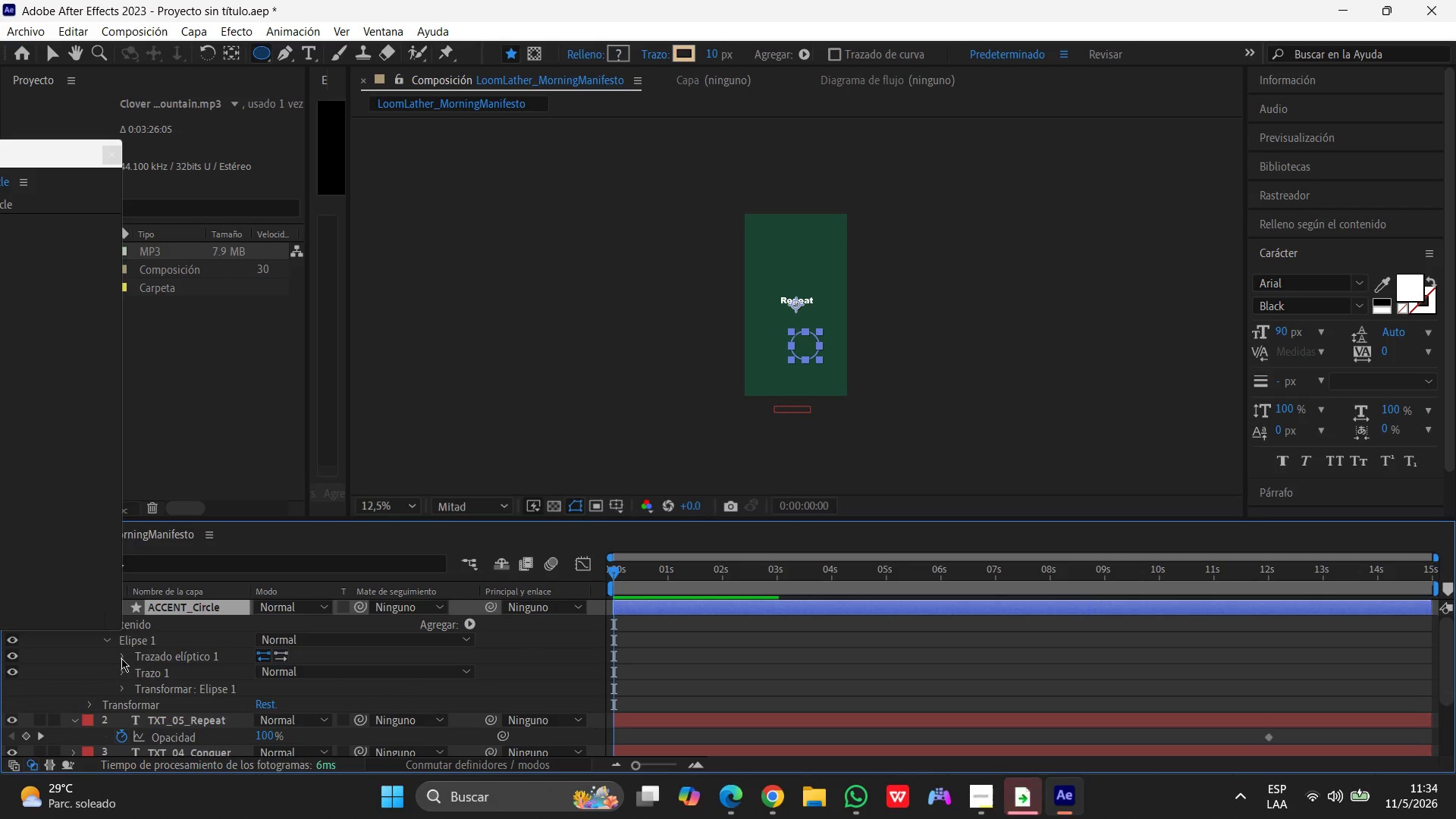 
left_click([120, 657])
 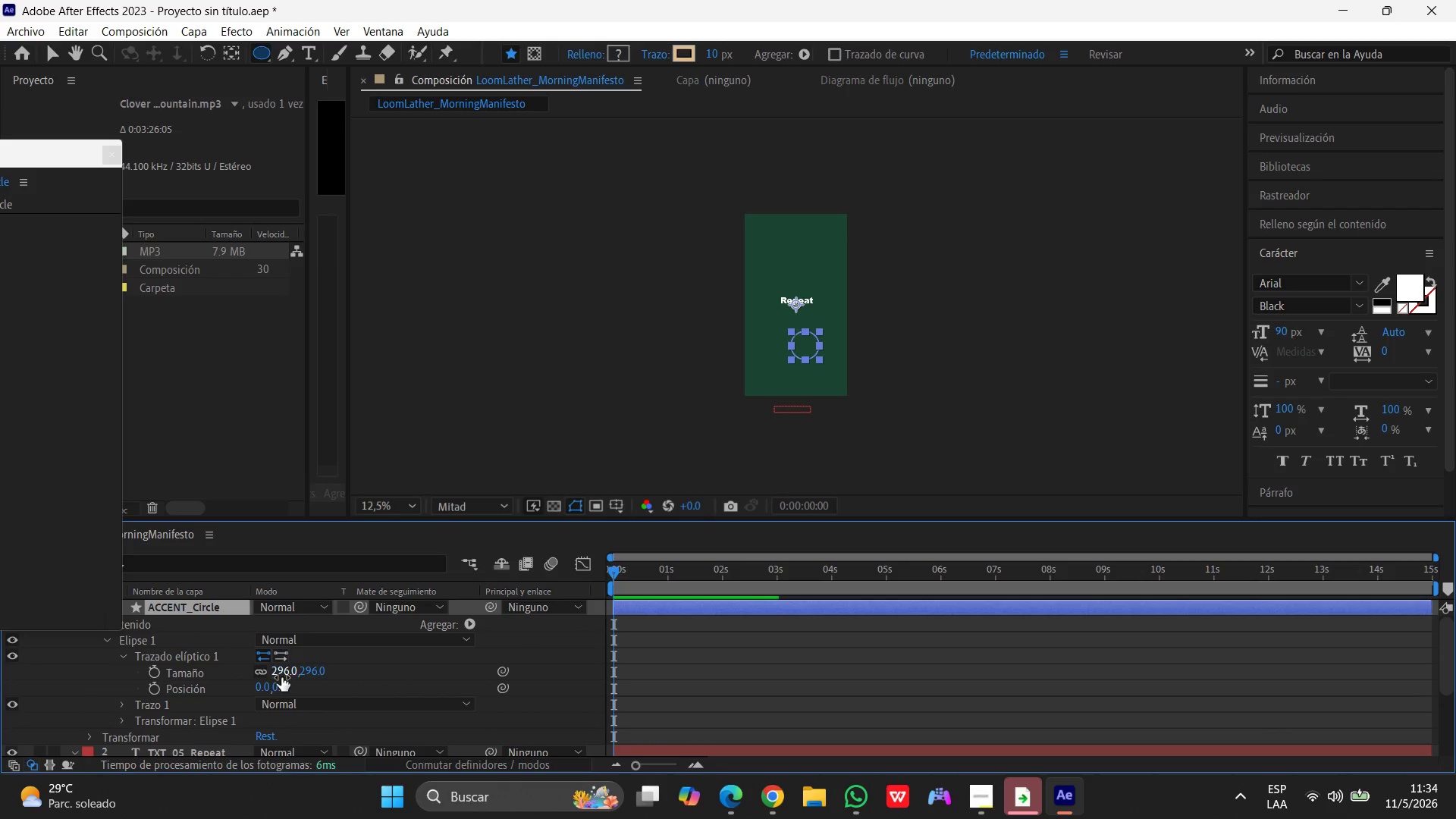 
left_click([284, 673])
 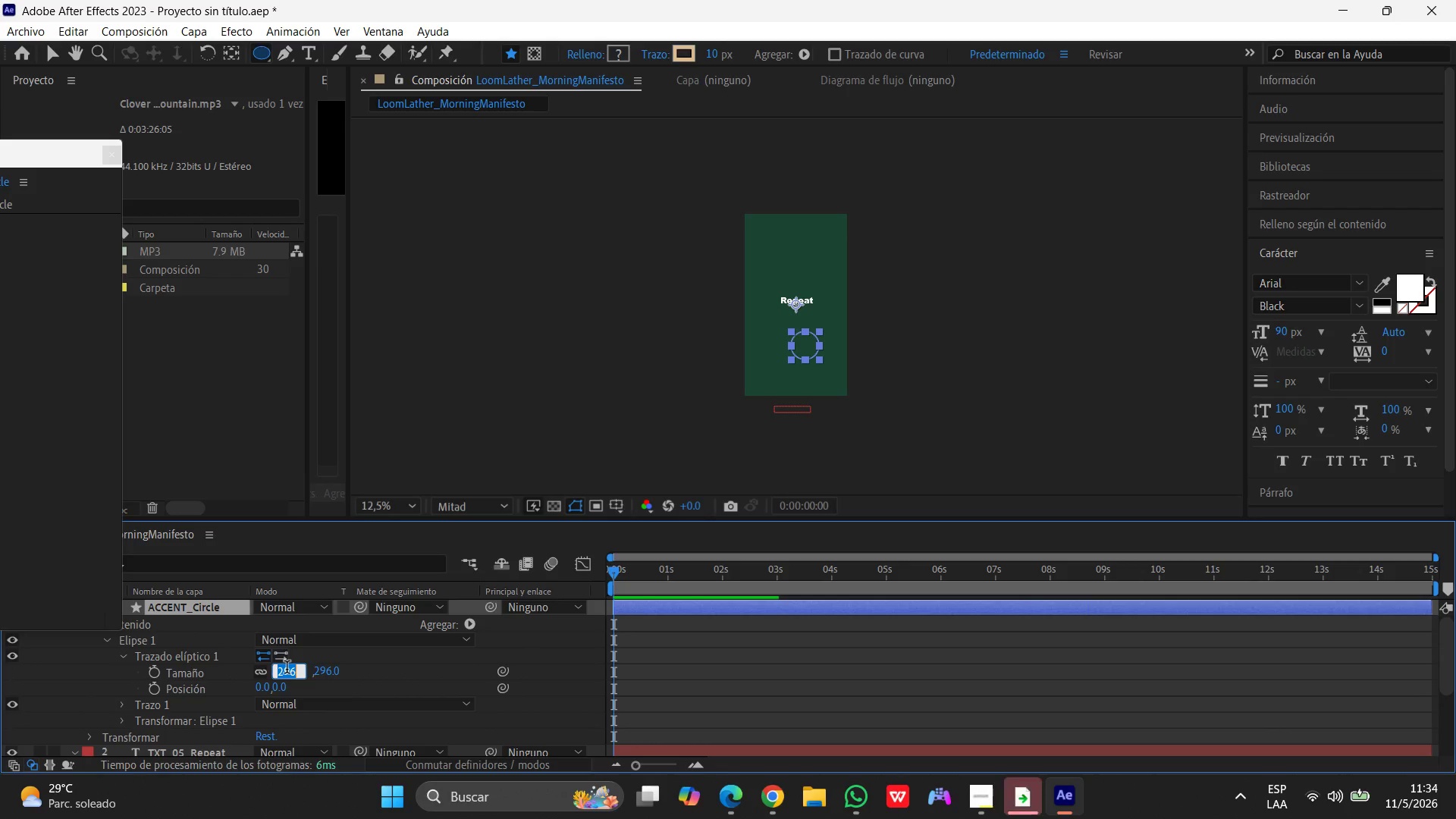 
key(Numpad5)
 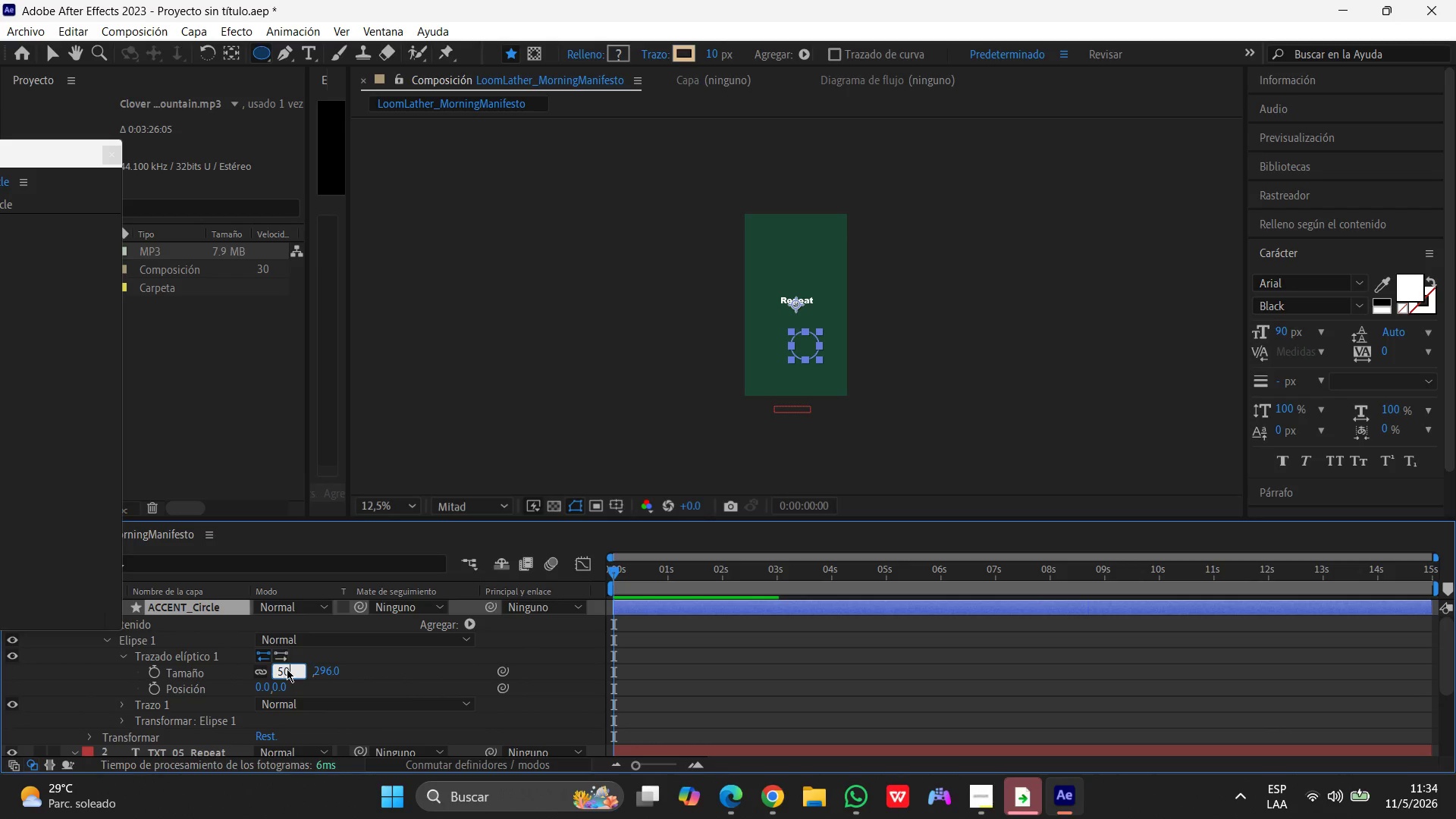 
key(Numpad0)
 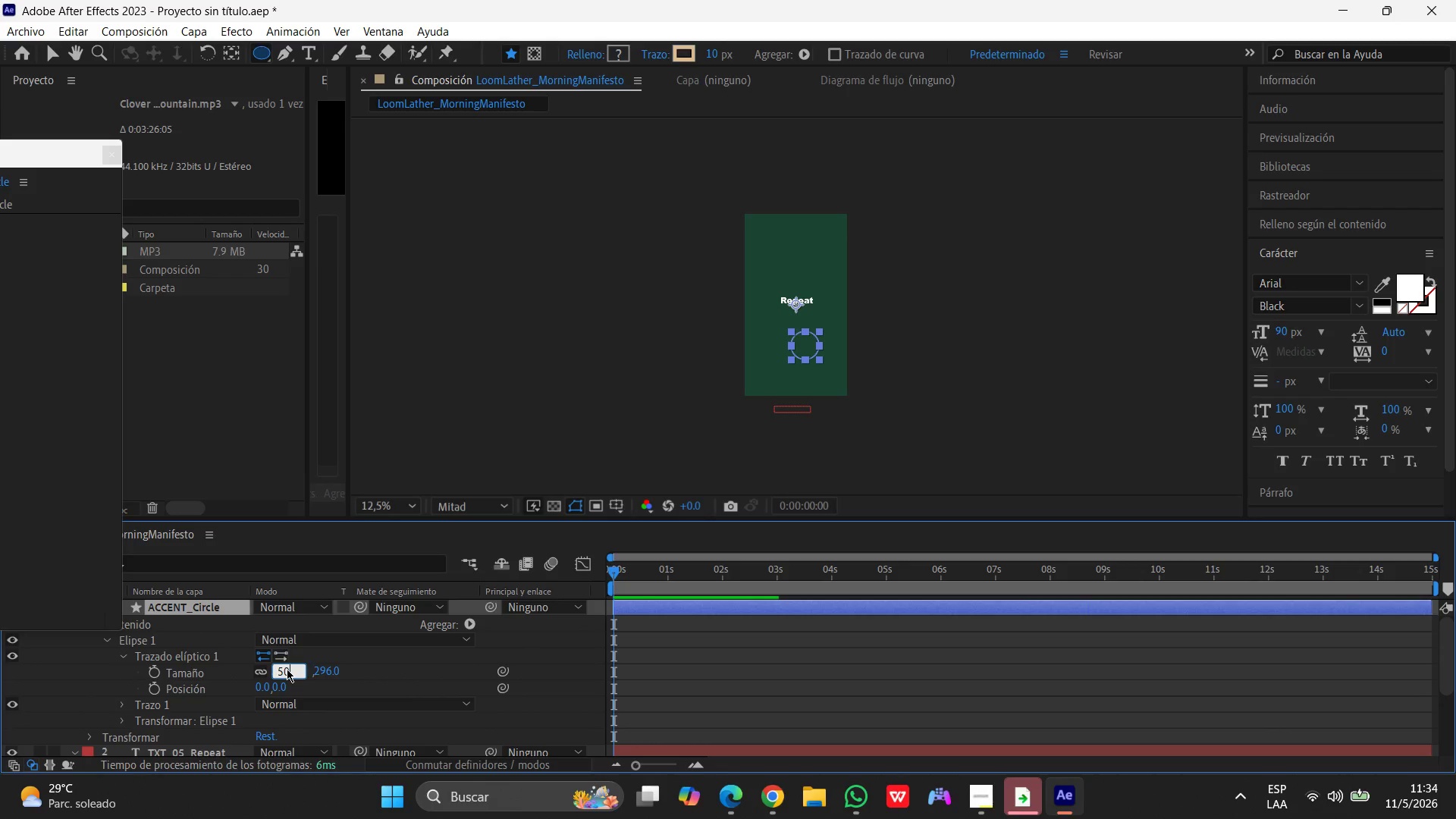 
key(Numpad0)
 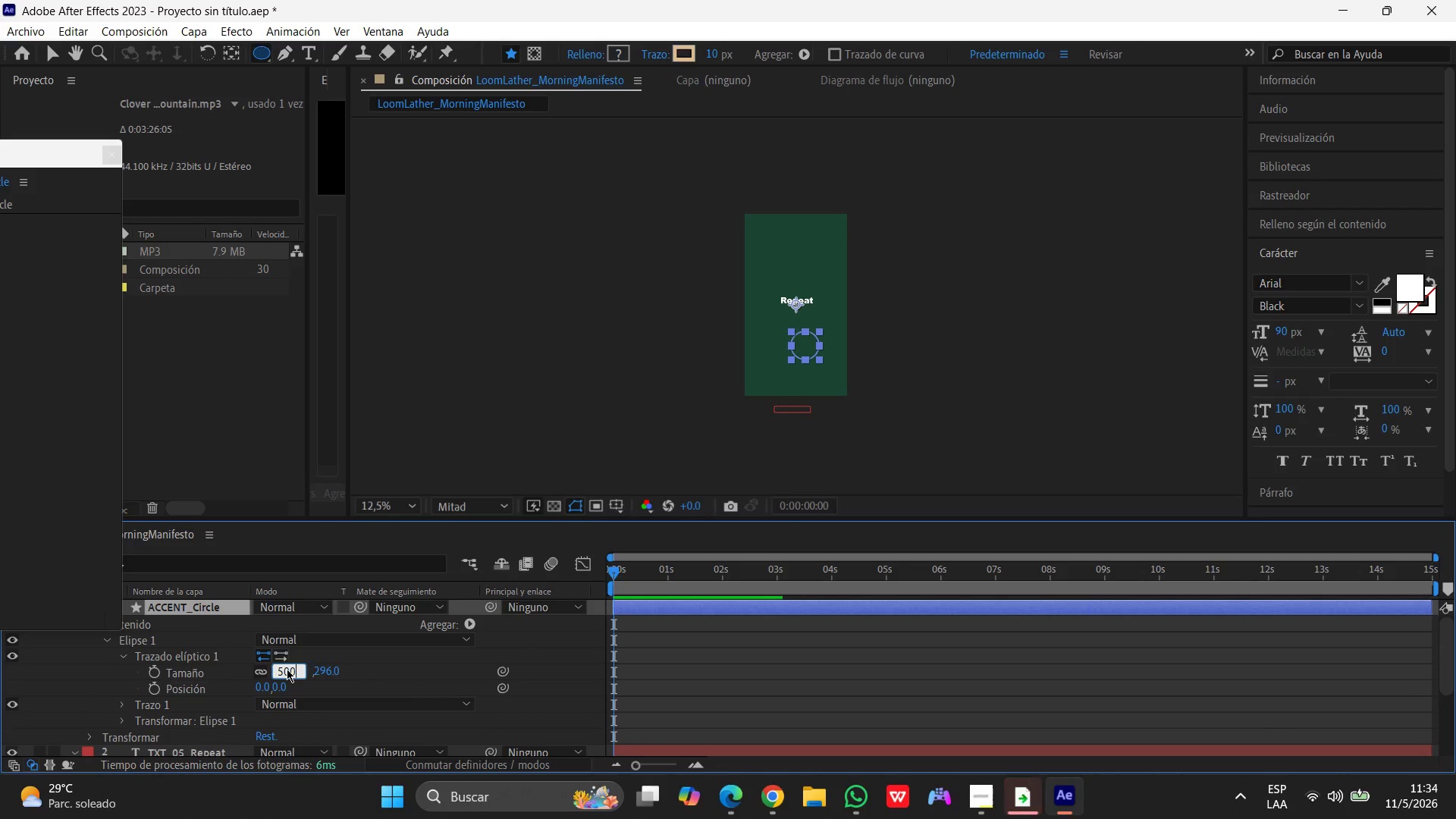 
key(Enter)
 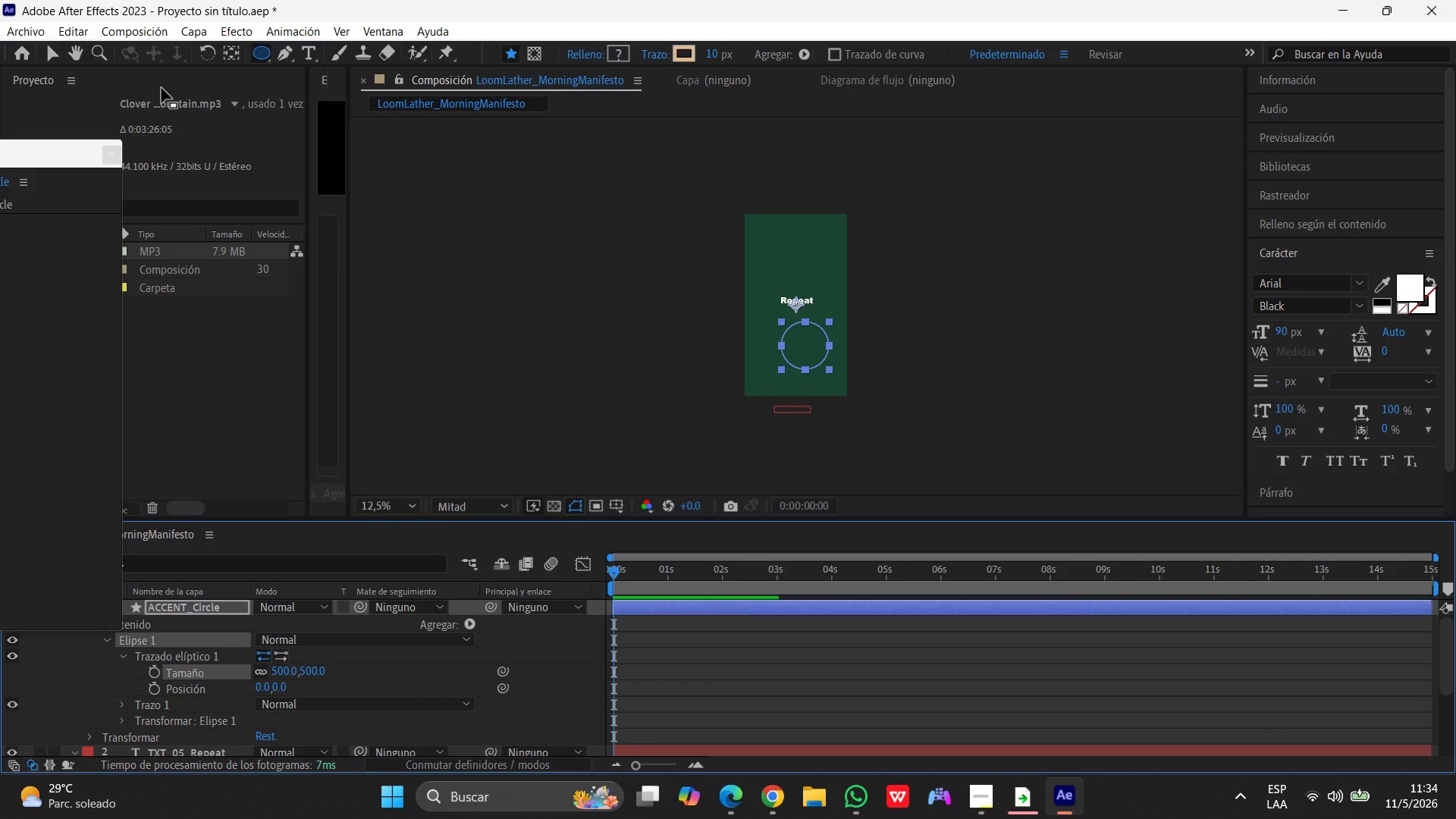 
left_click([54, 58])
 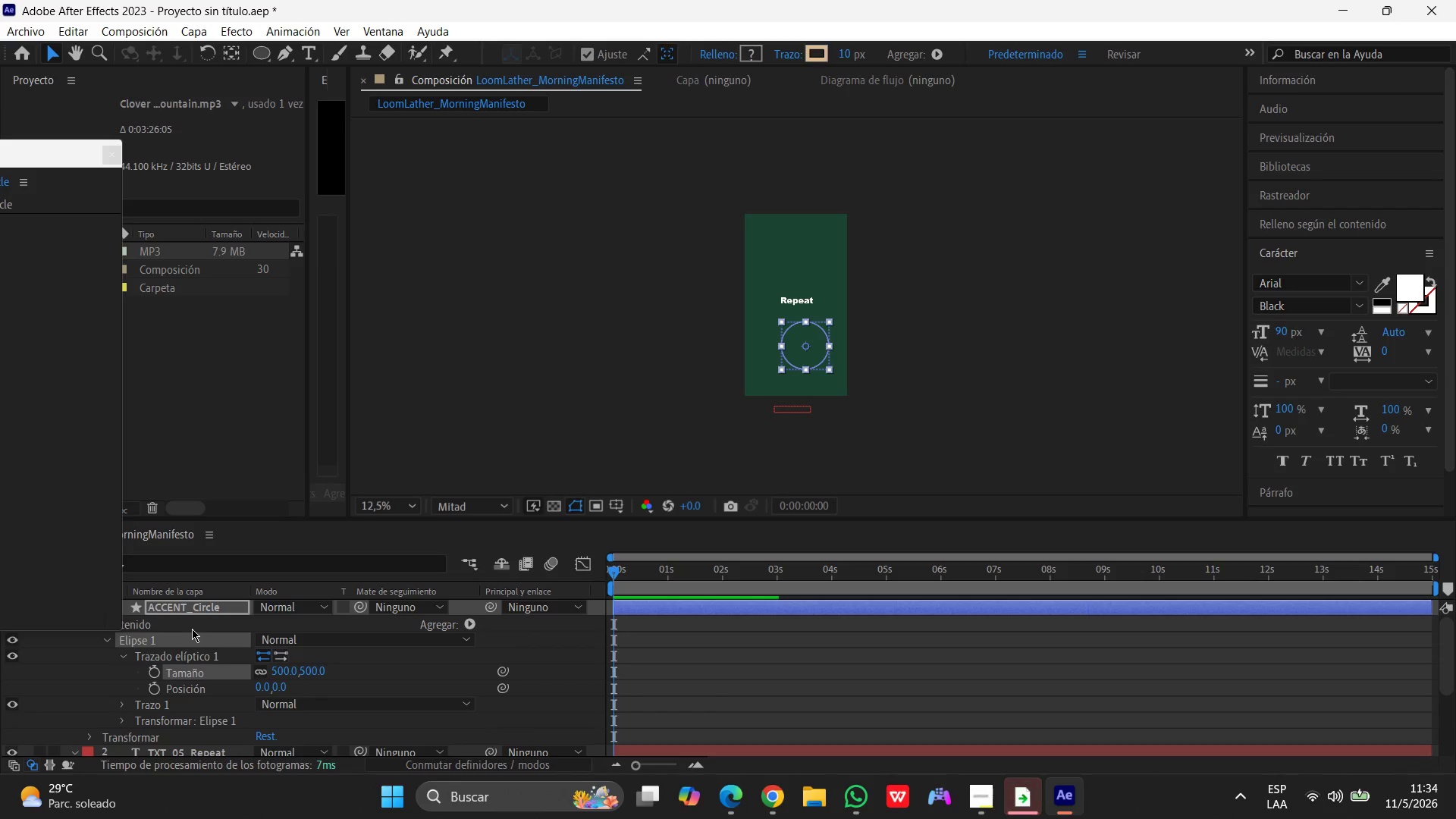 
wait(5.27)
 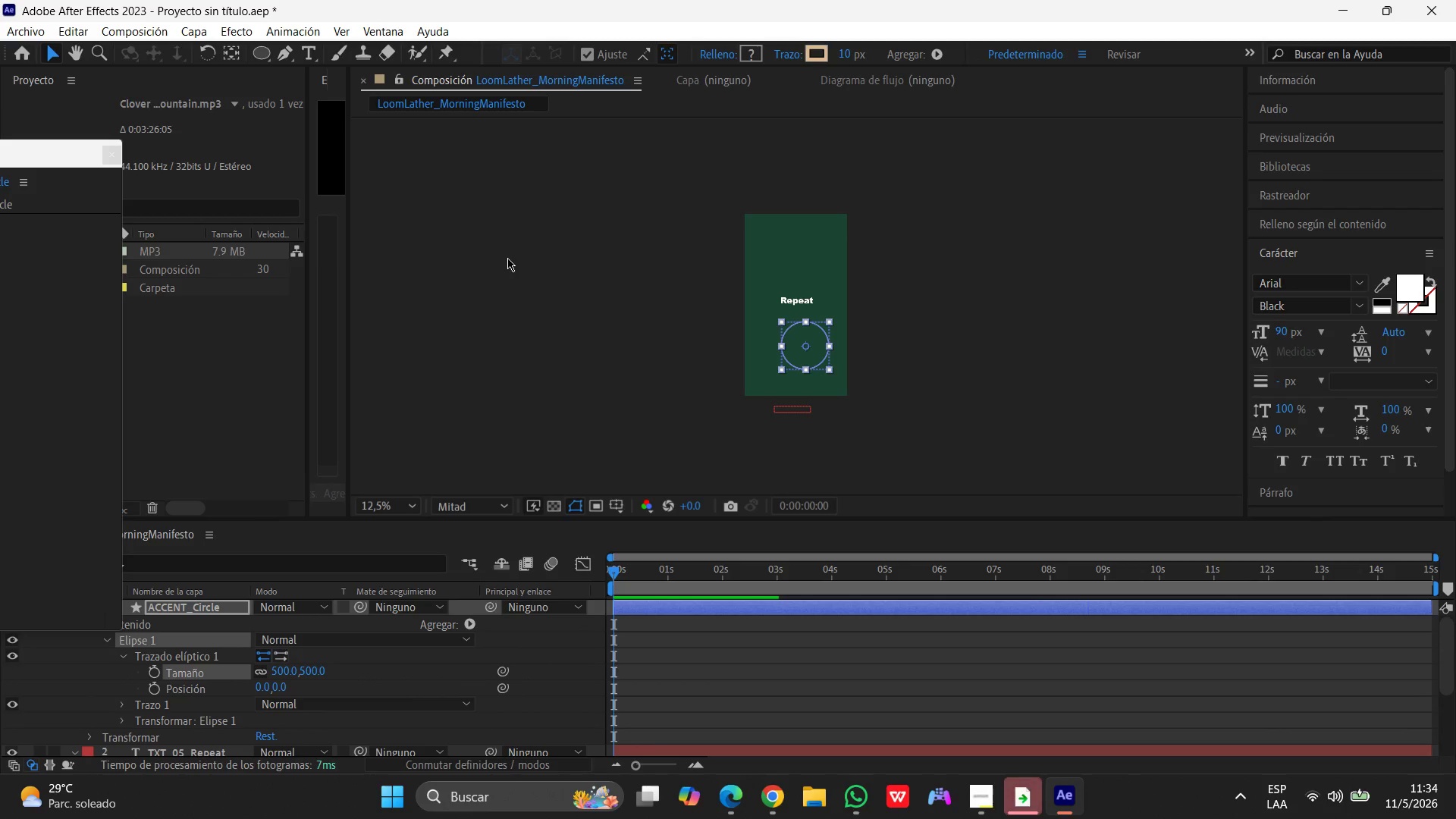 
scroll: coordinate [266, 729], scroll_direction: up, amount: 3.0
 